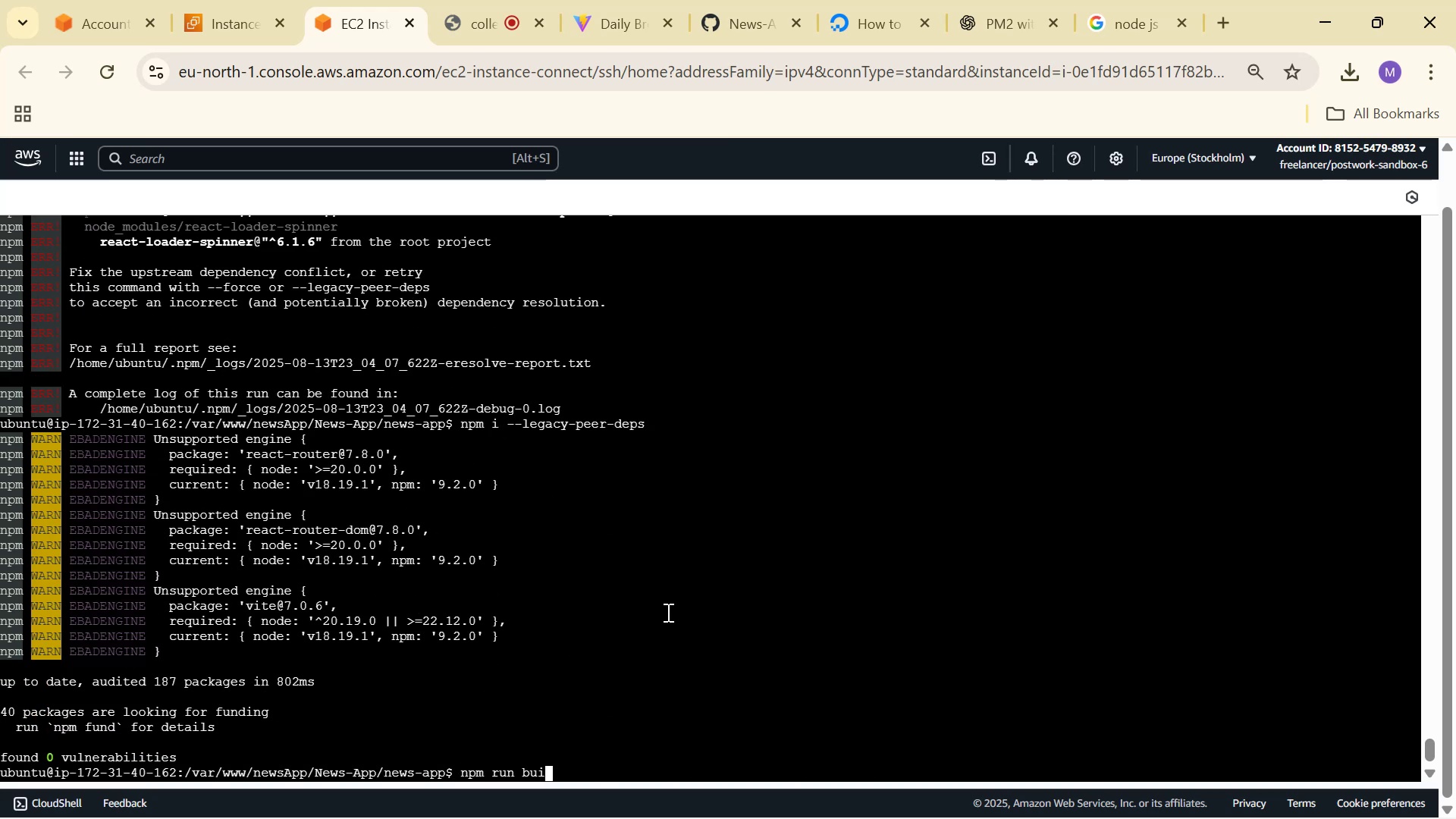 
key(Enter)
 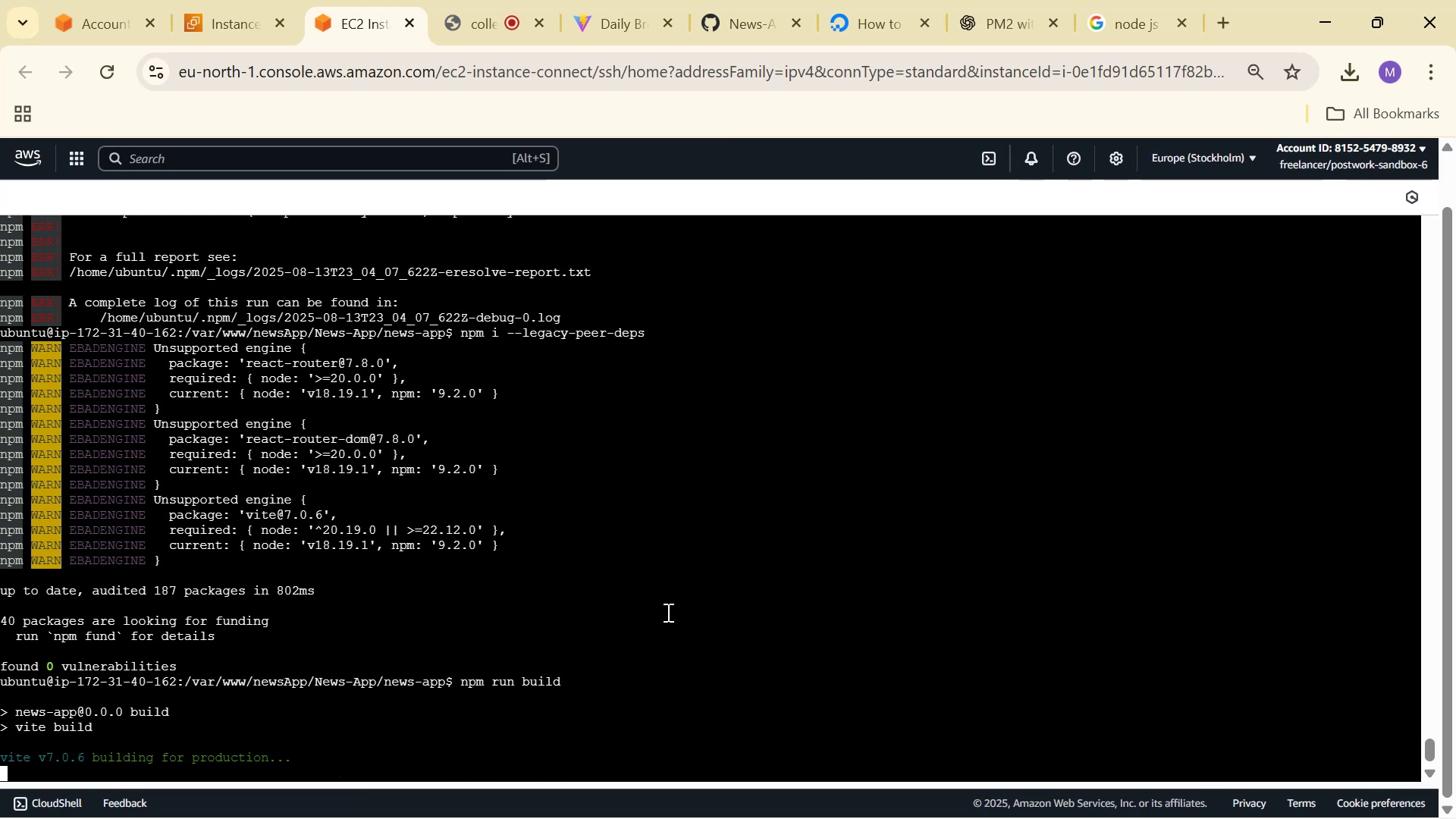 
wait(12.27)
 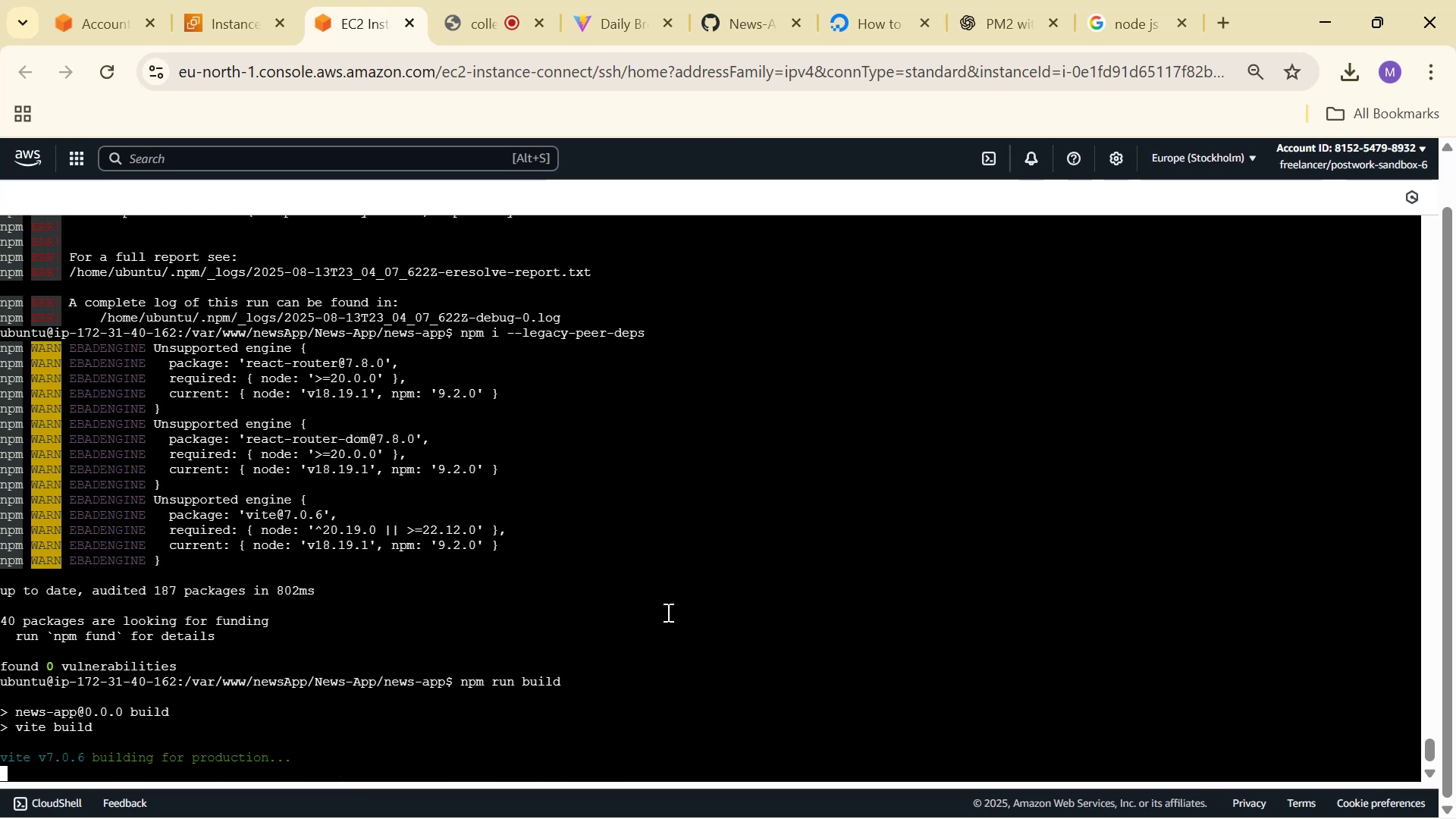 
type(sudi )
key(Backspace)
key(Backspace)
type(o system )
key(Backspace)
type(cl )
key(Backspace)
 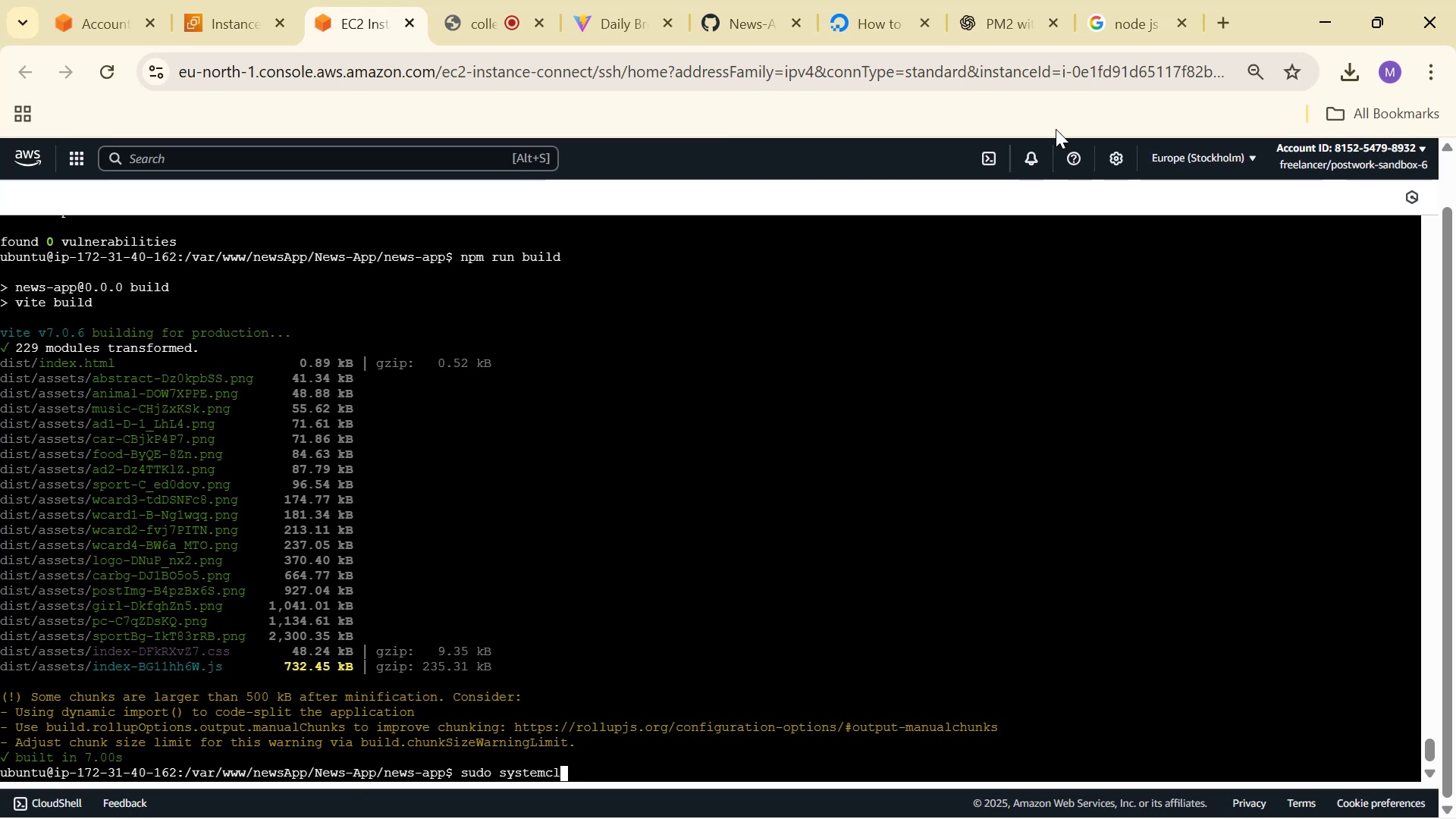 
left_click([972, 0])
 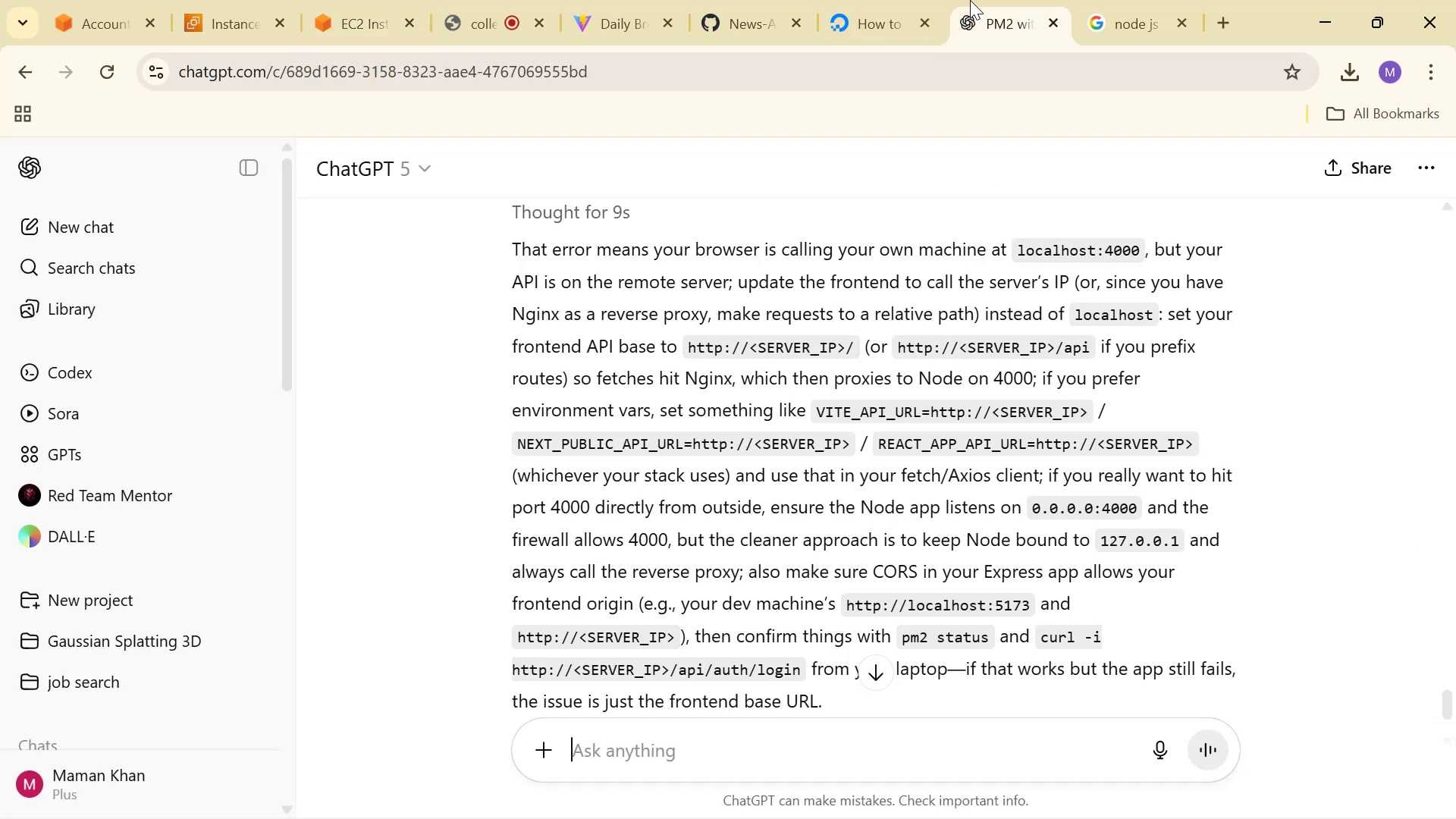 
left_click([897, 0])
 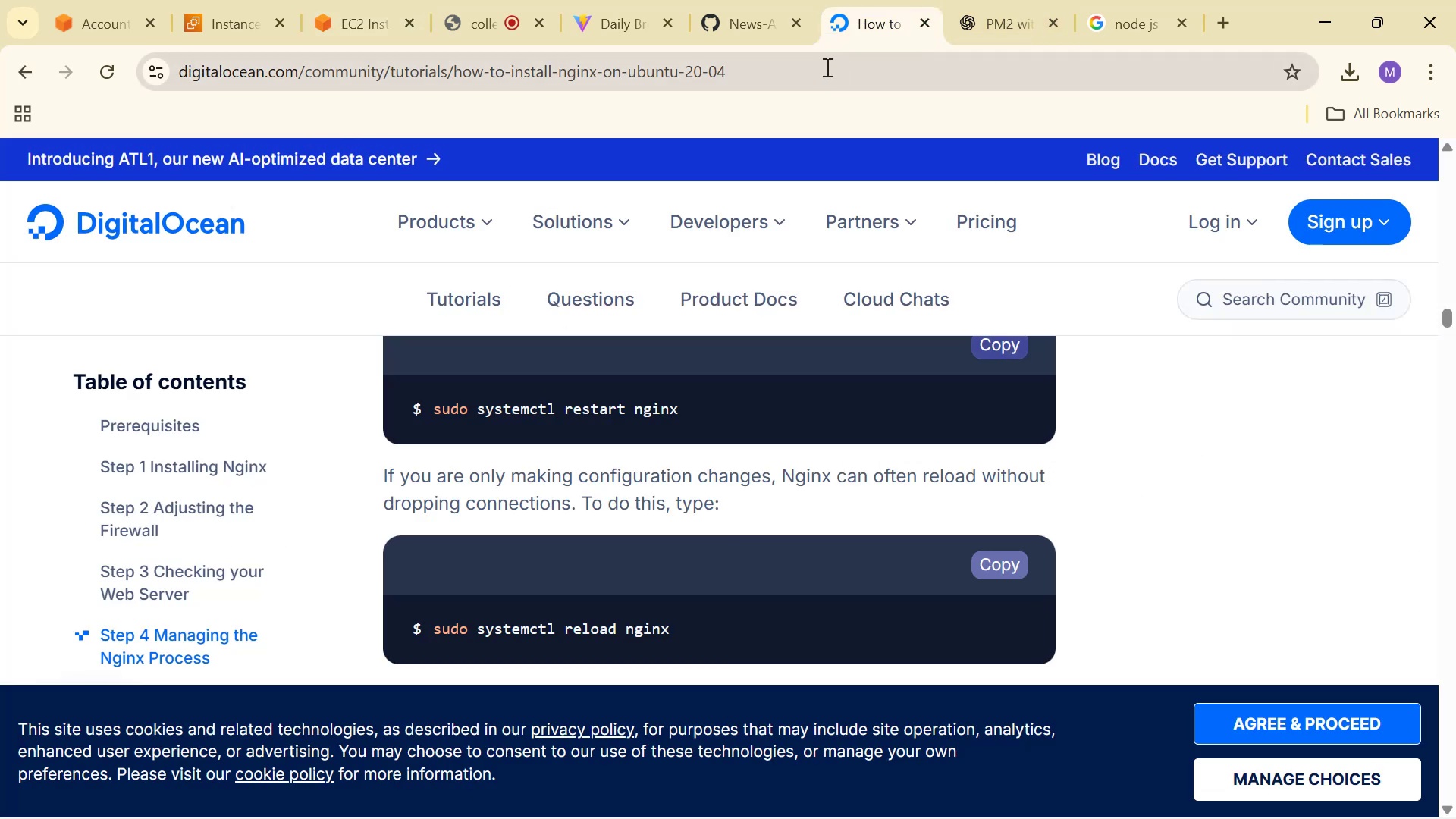 
left_click([331, 0])
 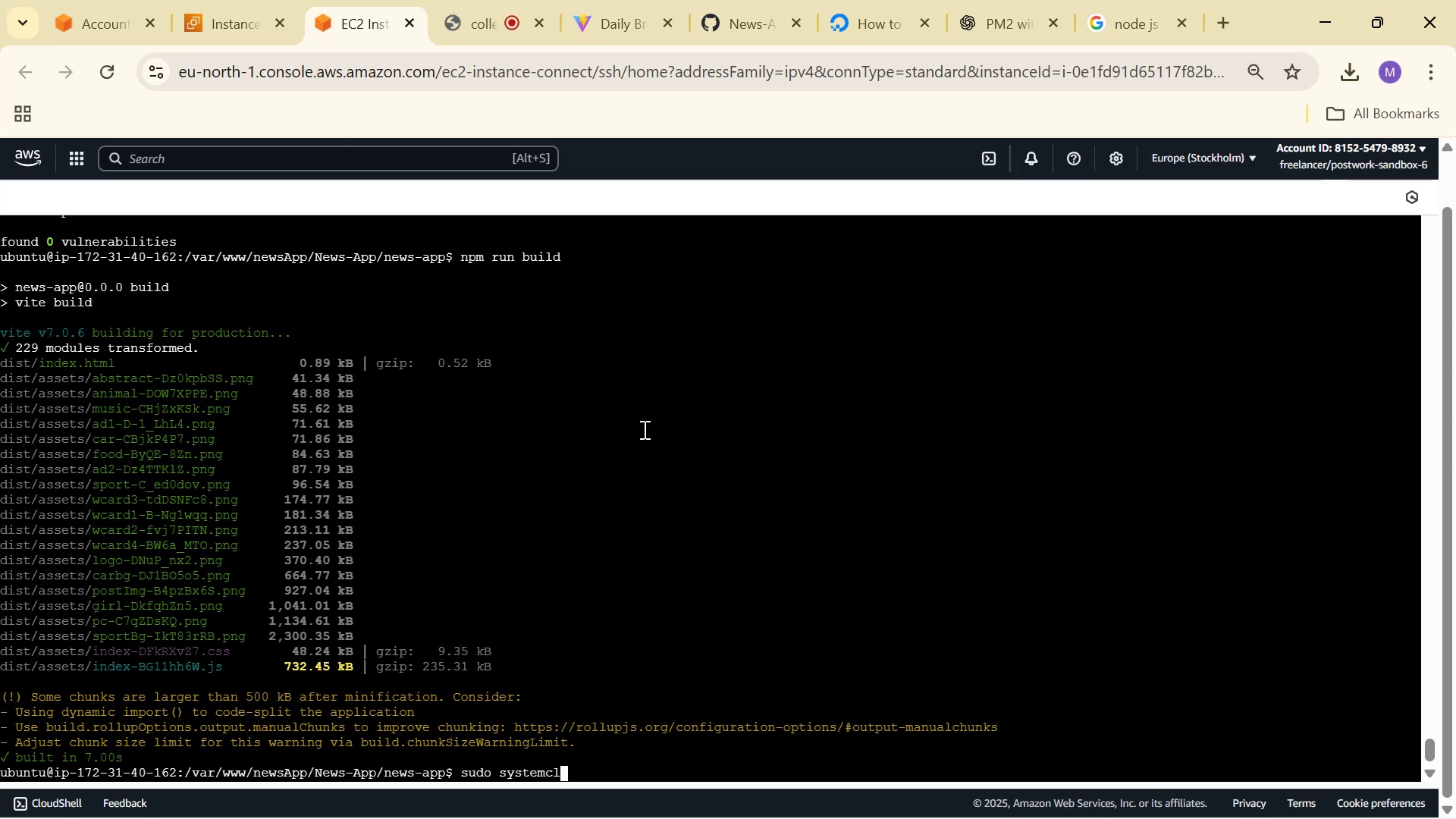 
key(Backspace)
type(tl nginx restart )
key(Backspace)
 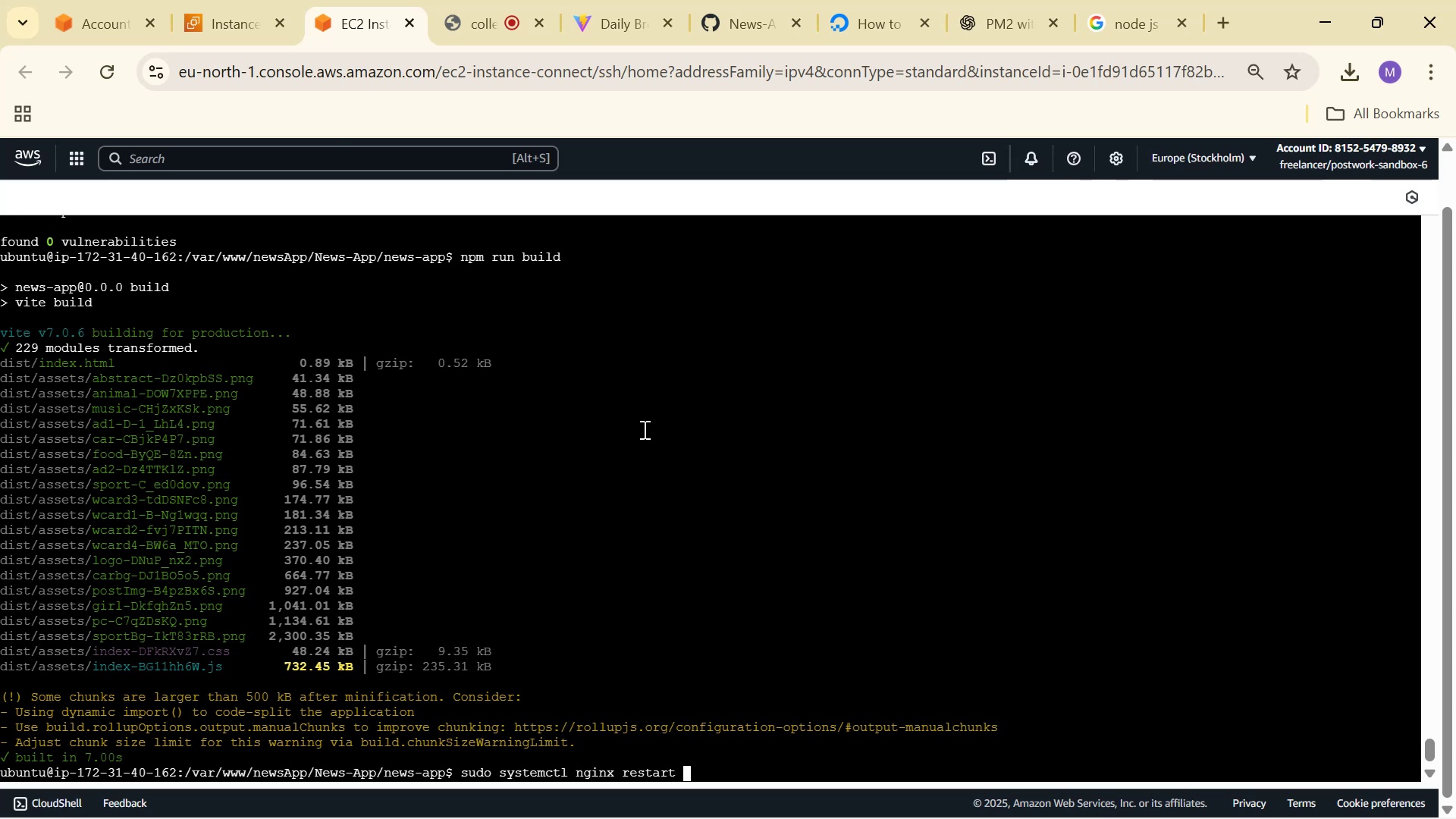 
key(Enter)
 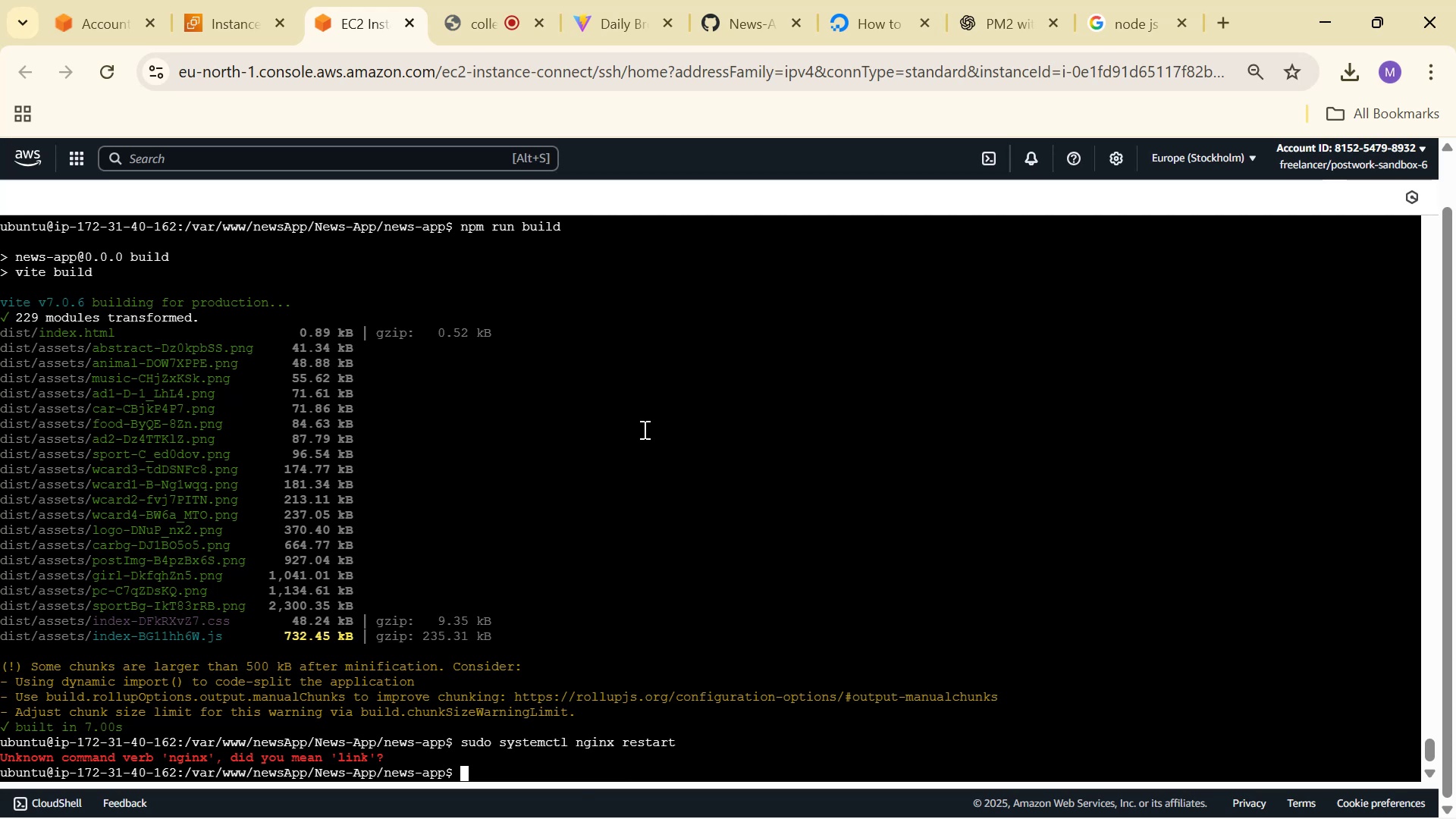 
wait(6.21)
 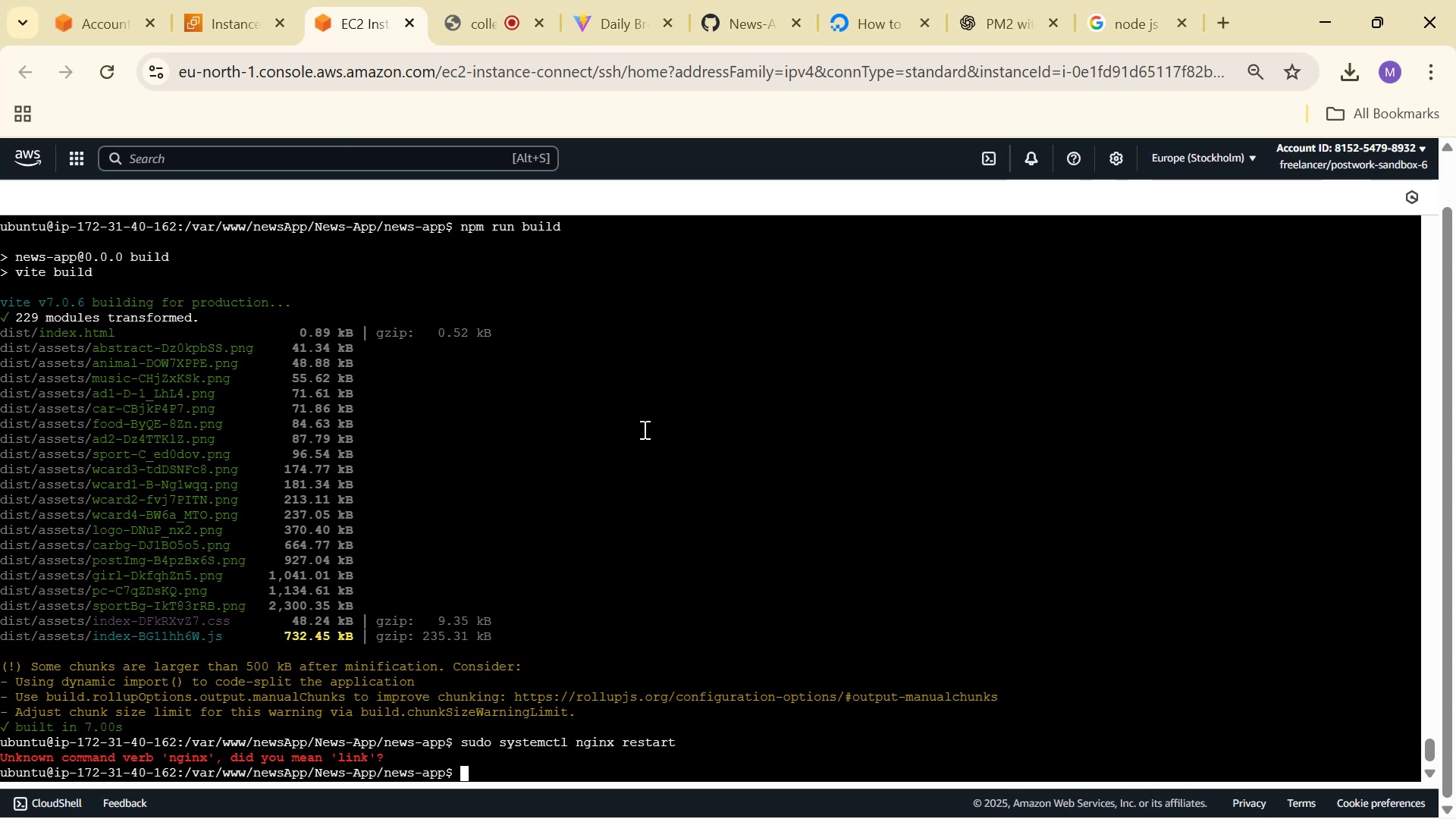 
key(ArrowUp)
 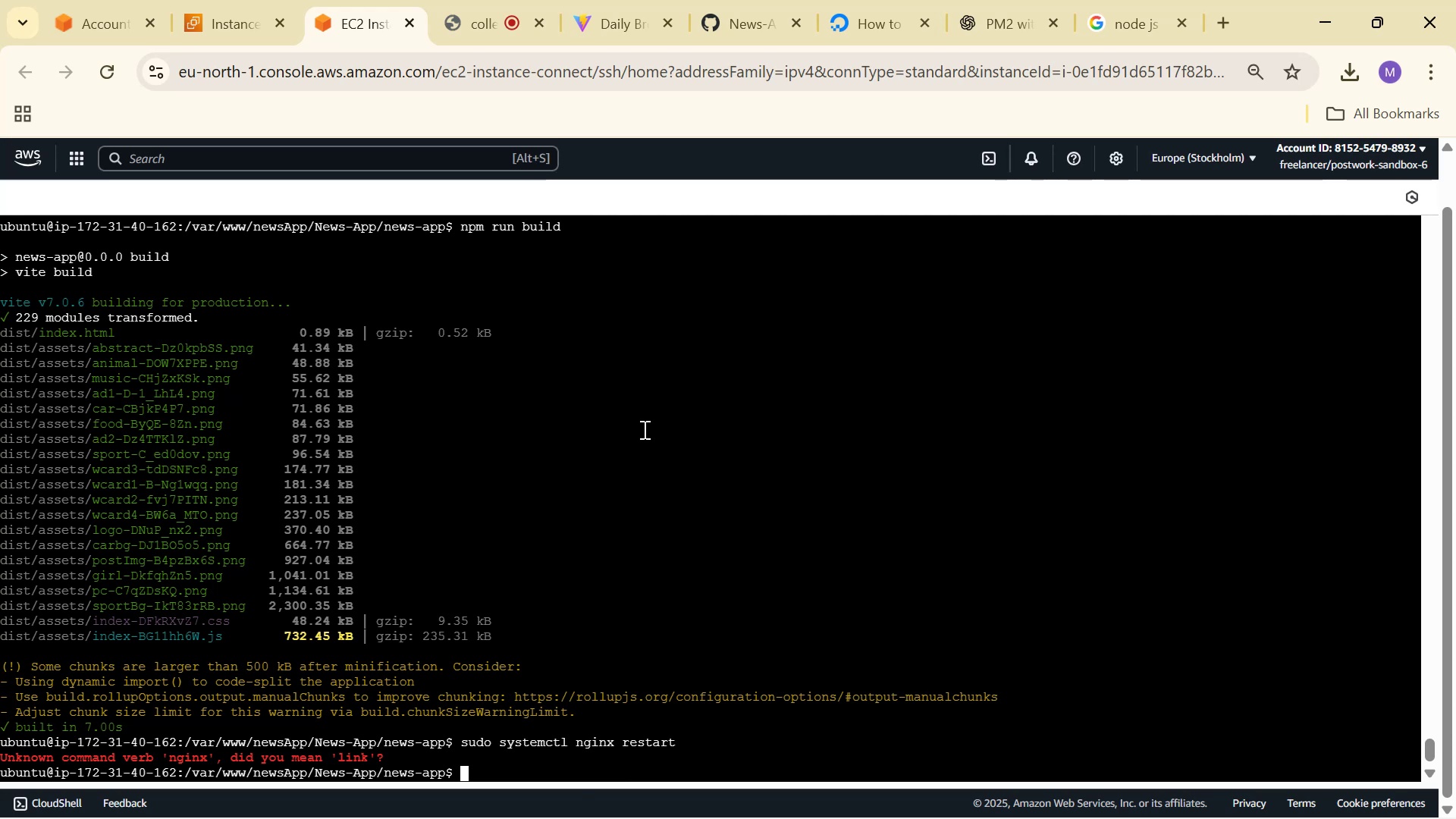 
key(ArrowLeft)
 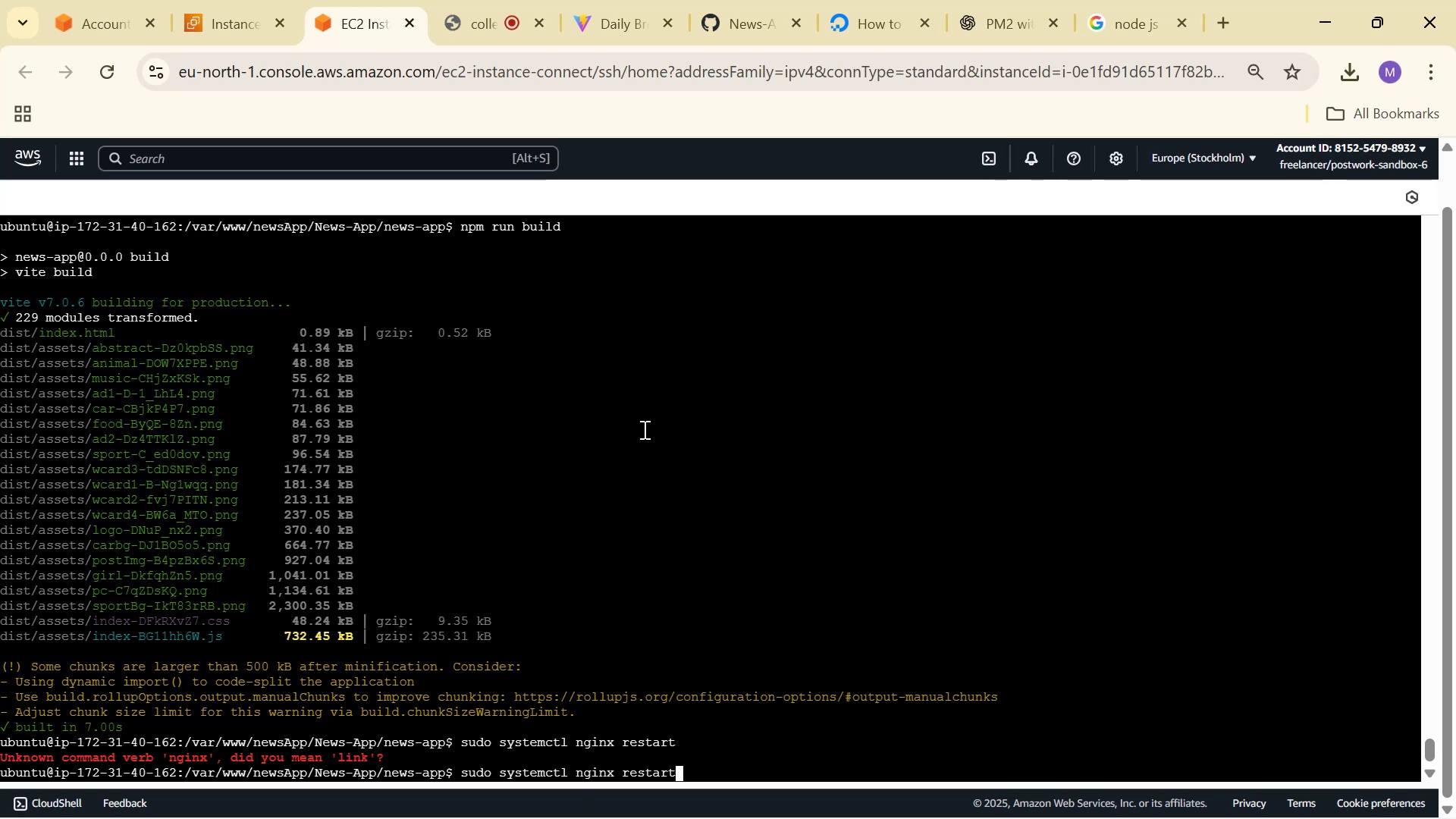 
key(ArrowLeft)
 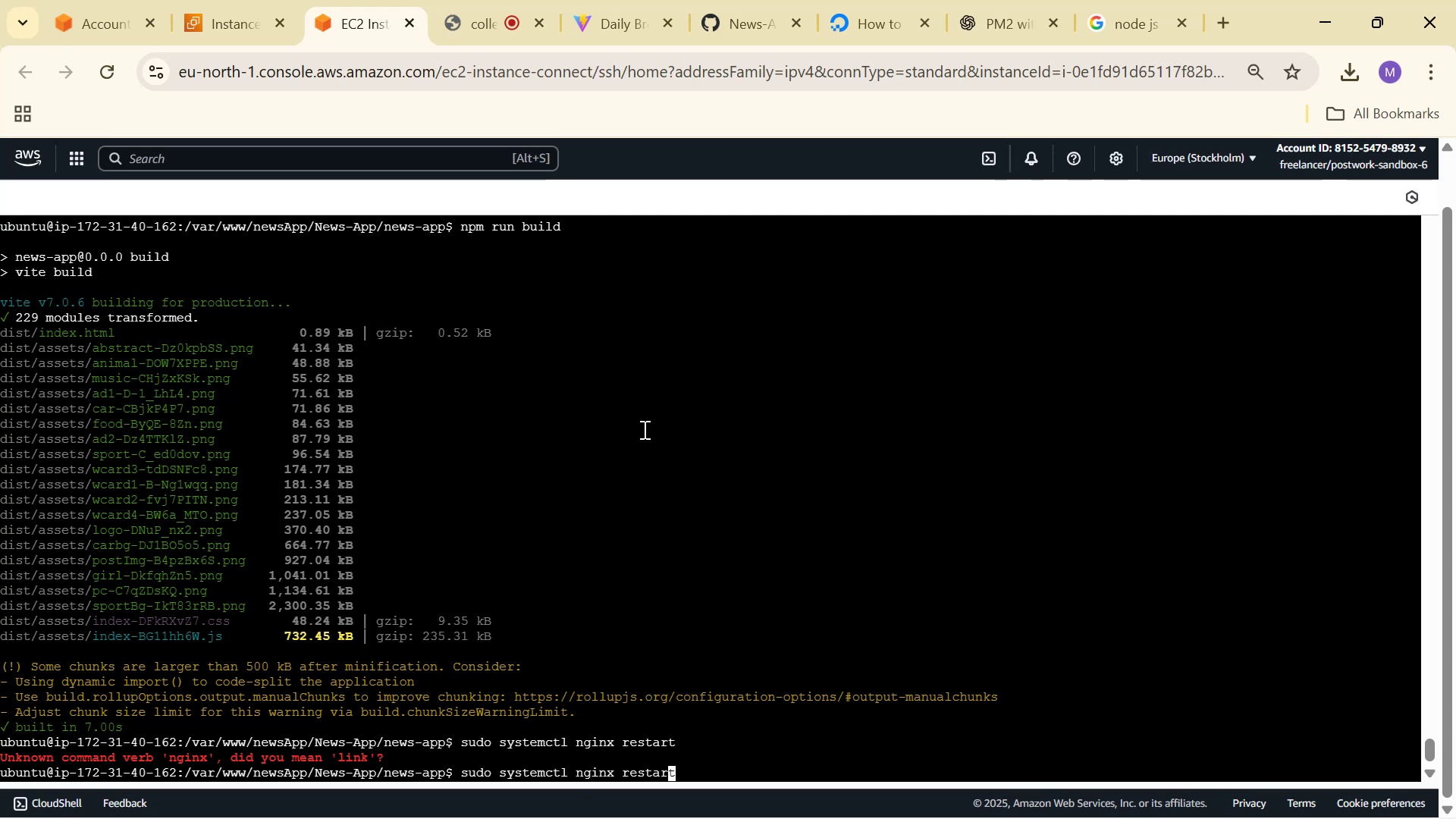 
key(ArrowLeft)
 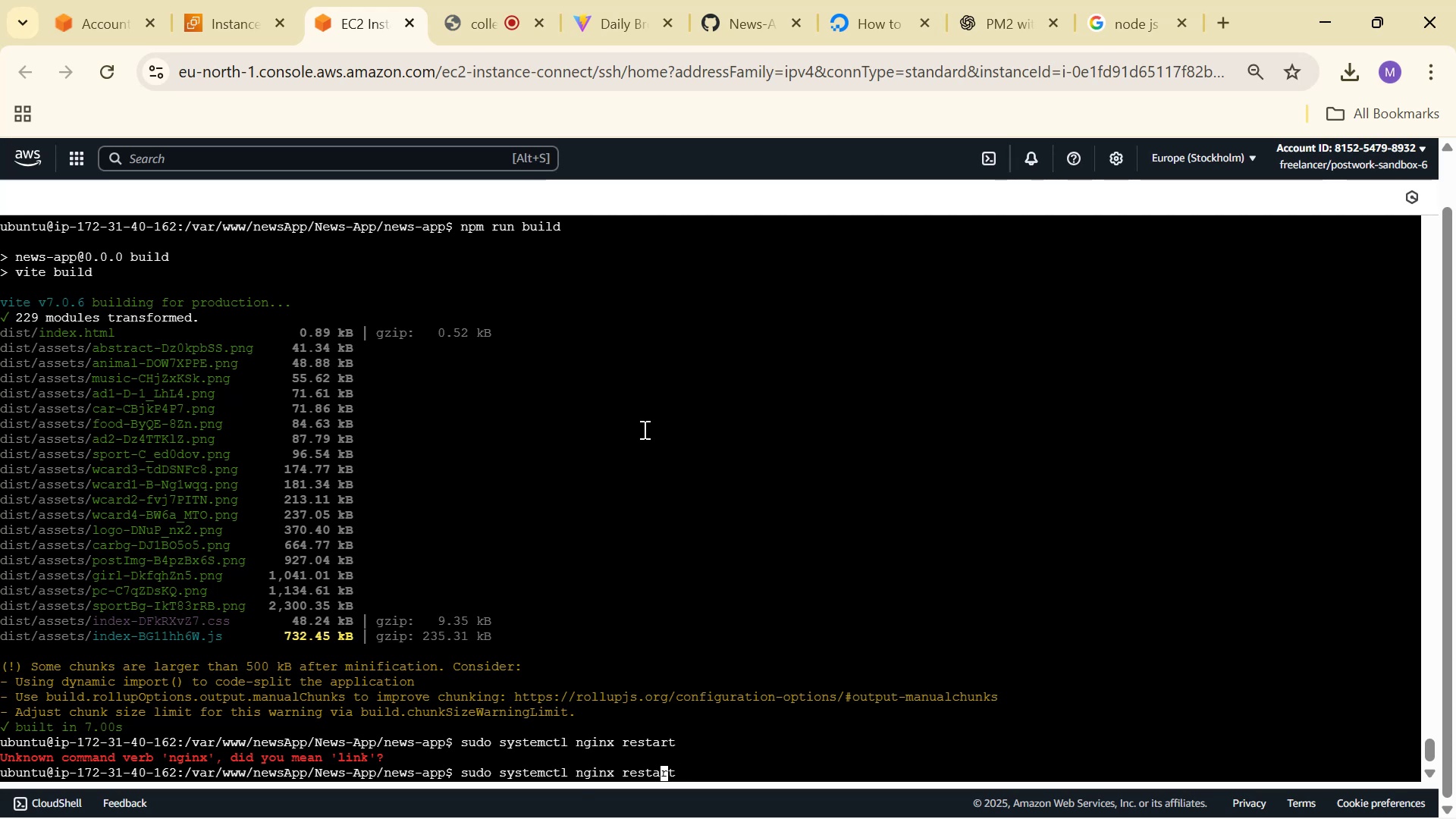 
key(ArrowLeft)
 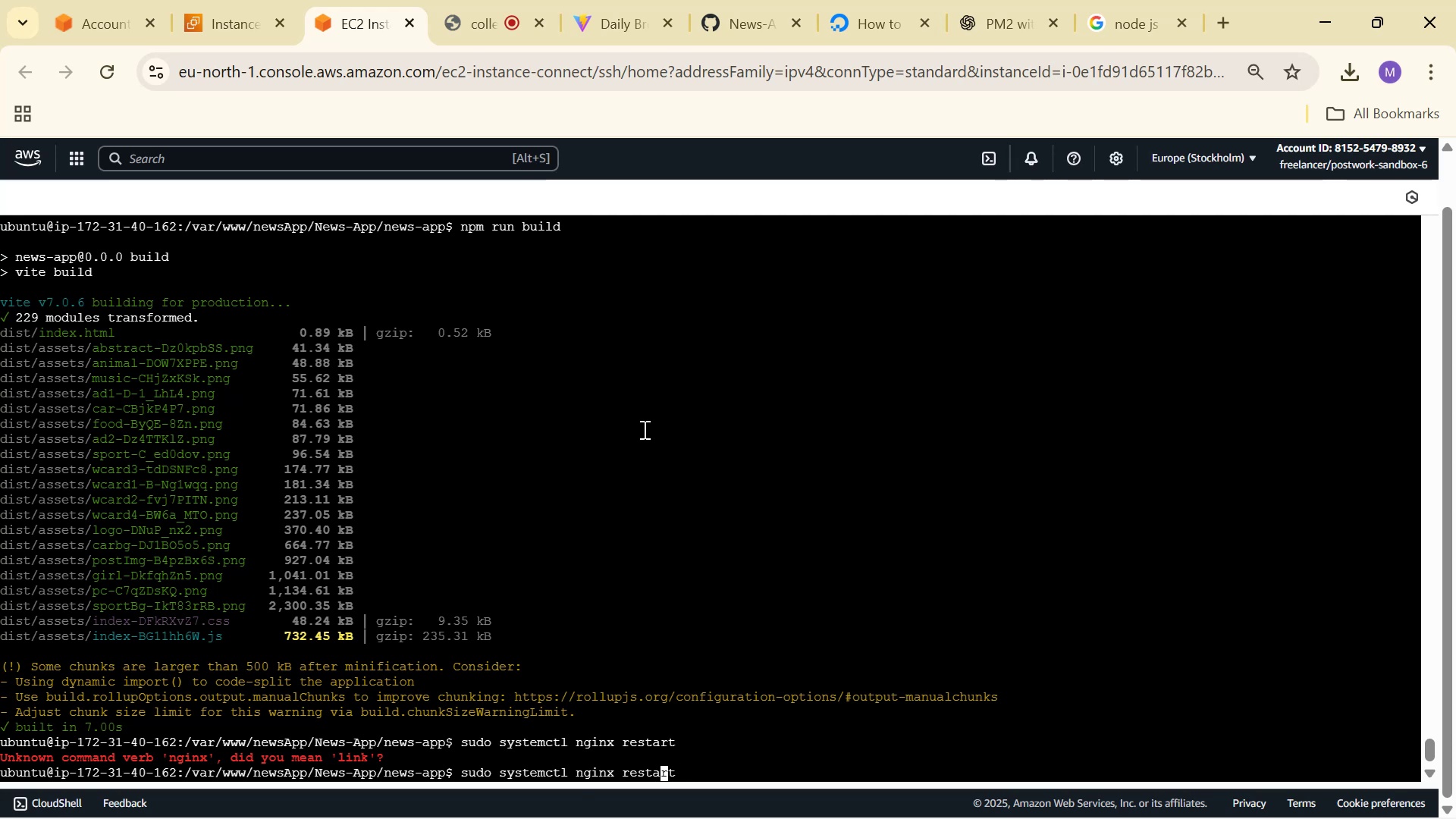 
key(ArrowLeft)
 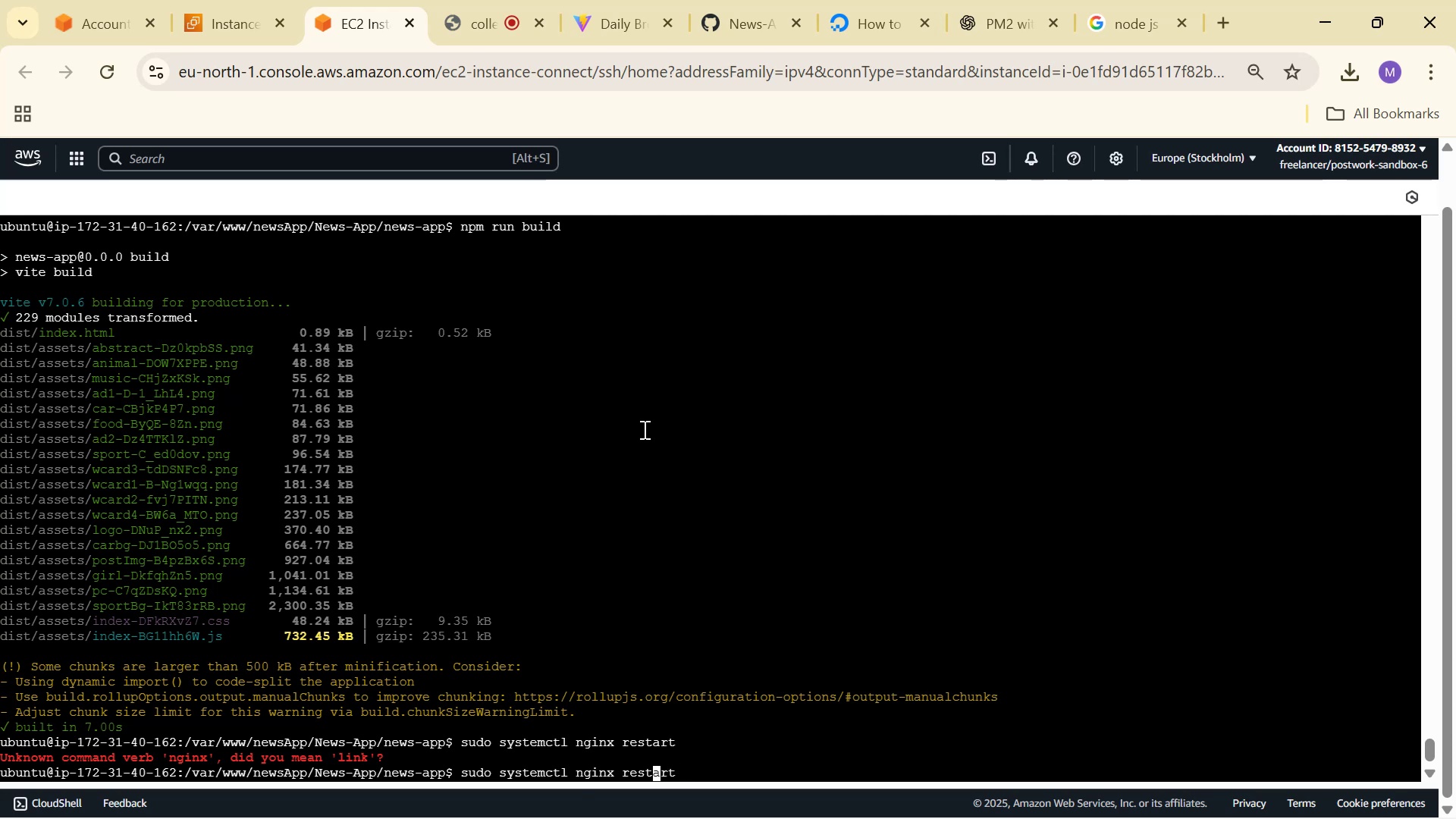 
key(ArrowLeft)
 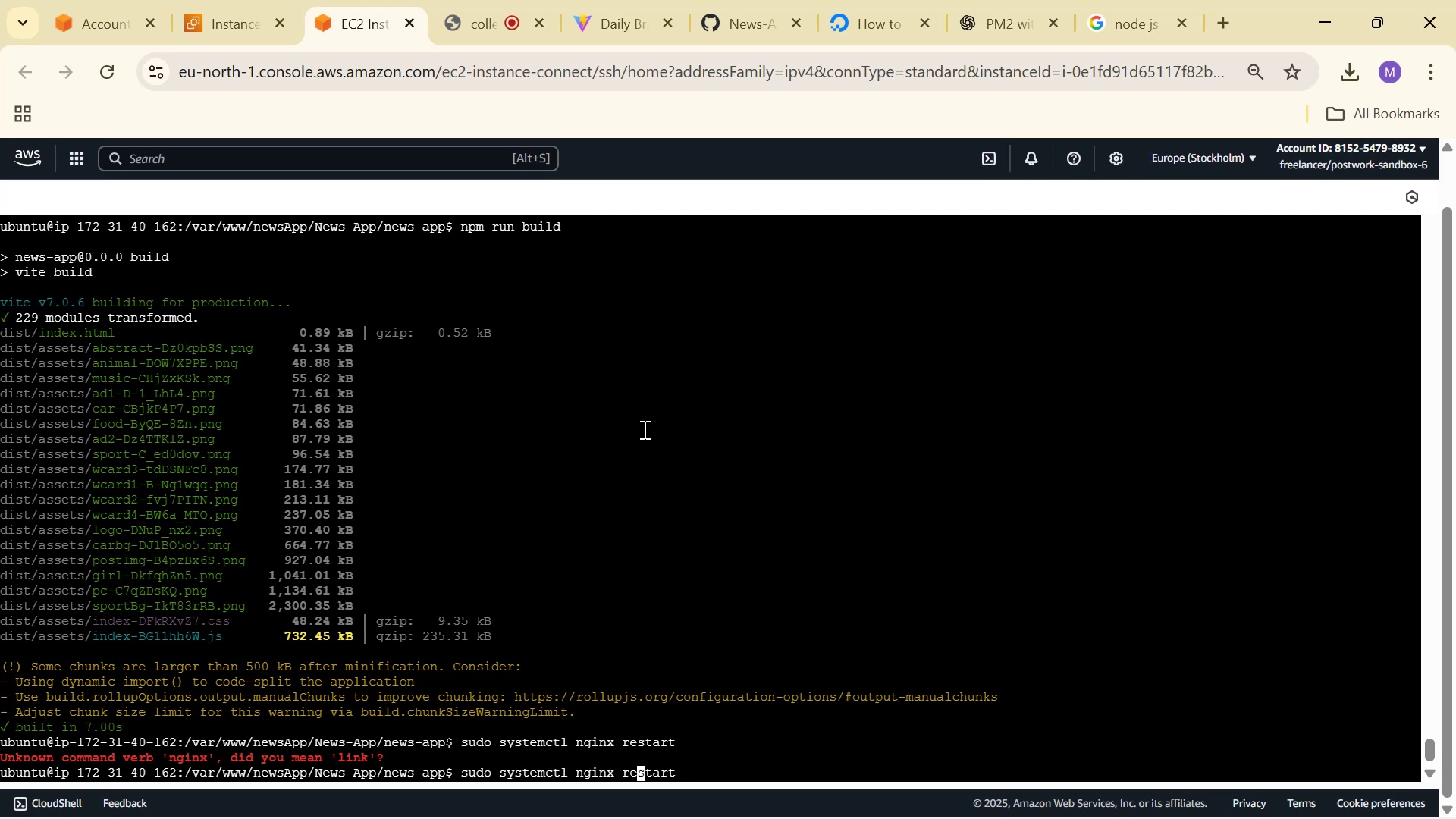 
key(ArrowLeft)
 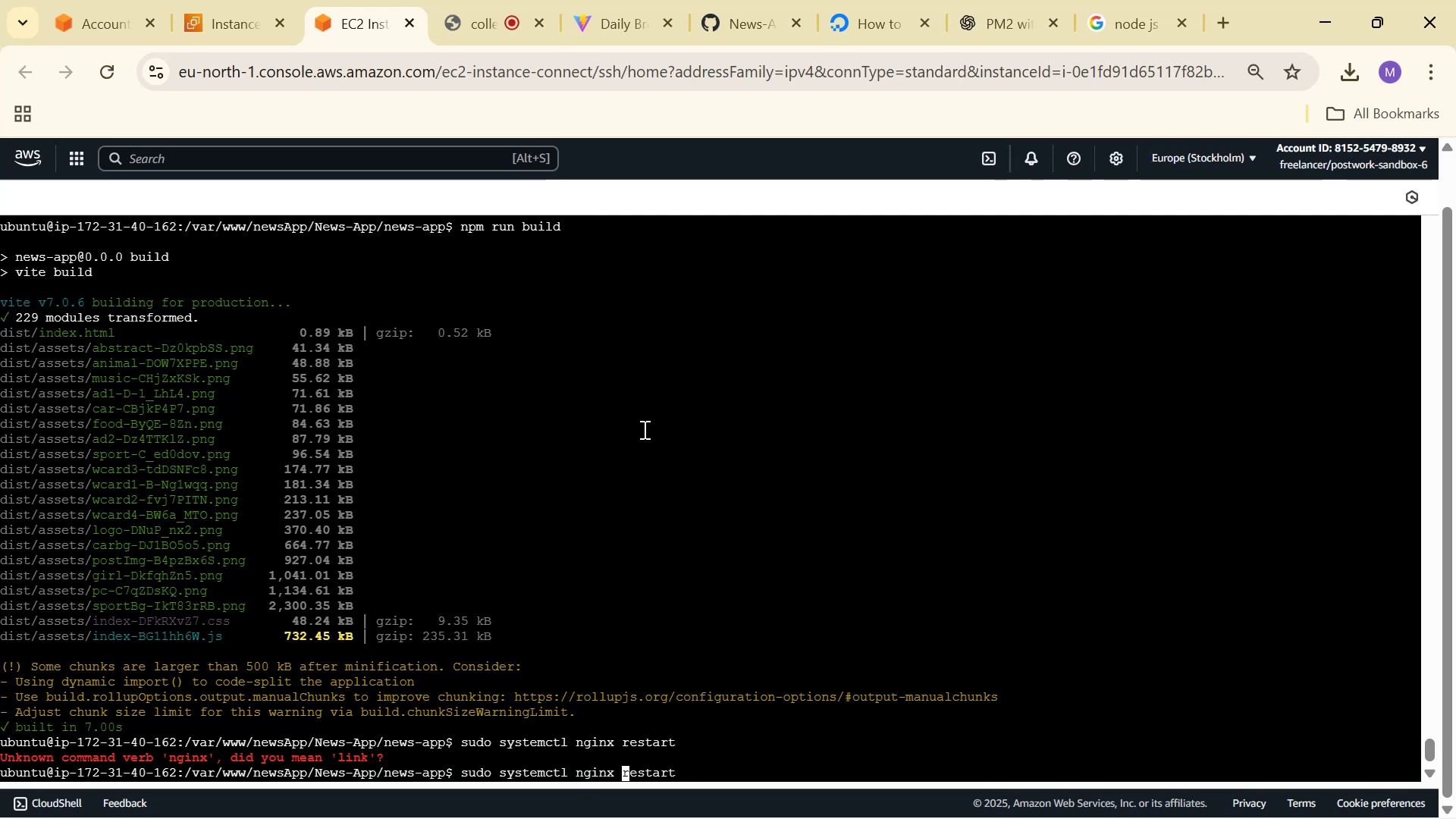 
key(ArrowLeft)
 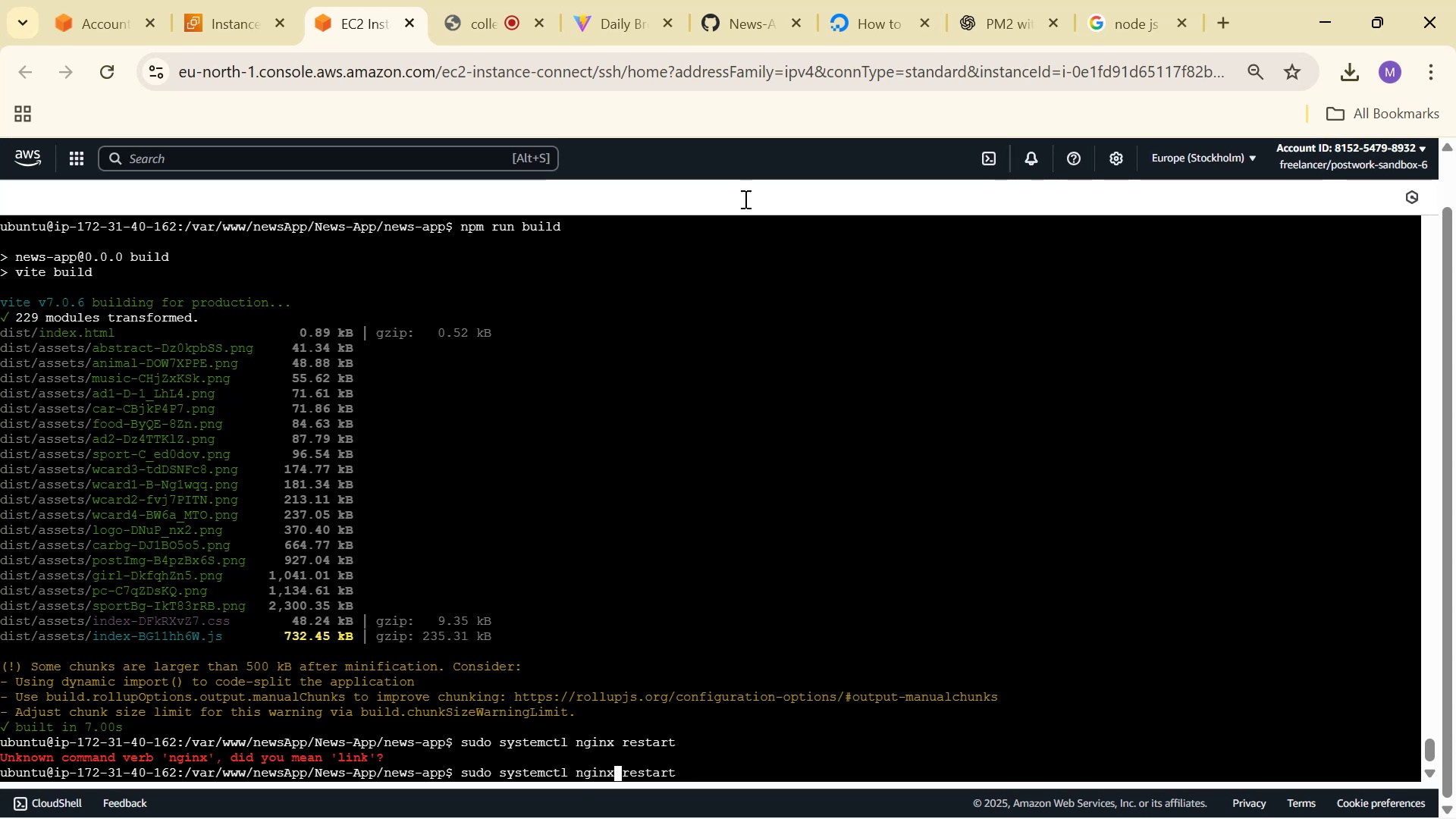 
left_click([1006, 5])
 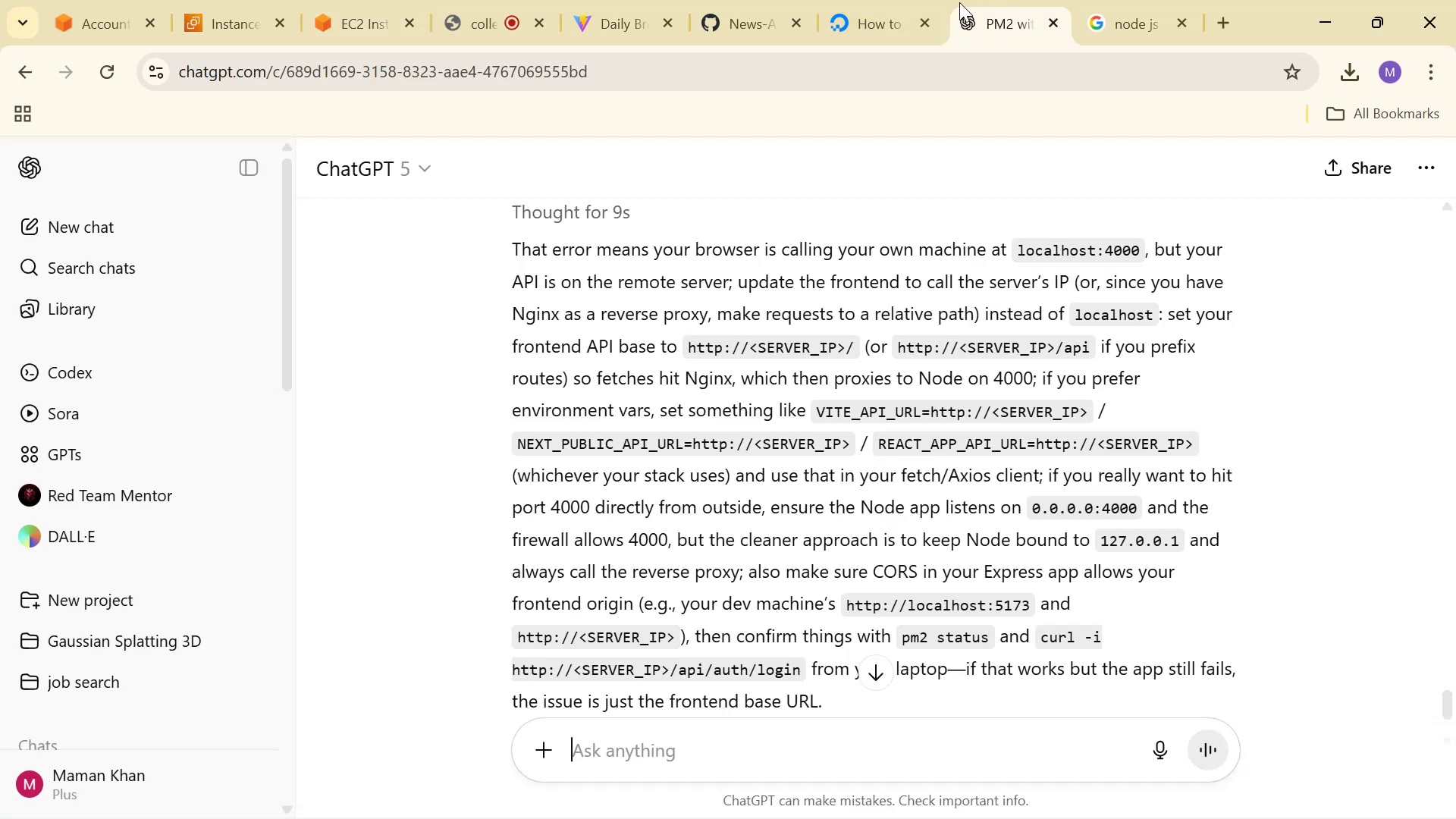 
left_click([861, 0])
 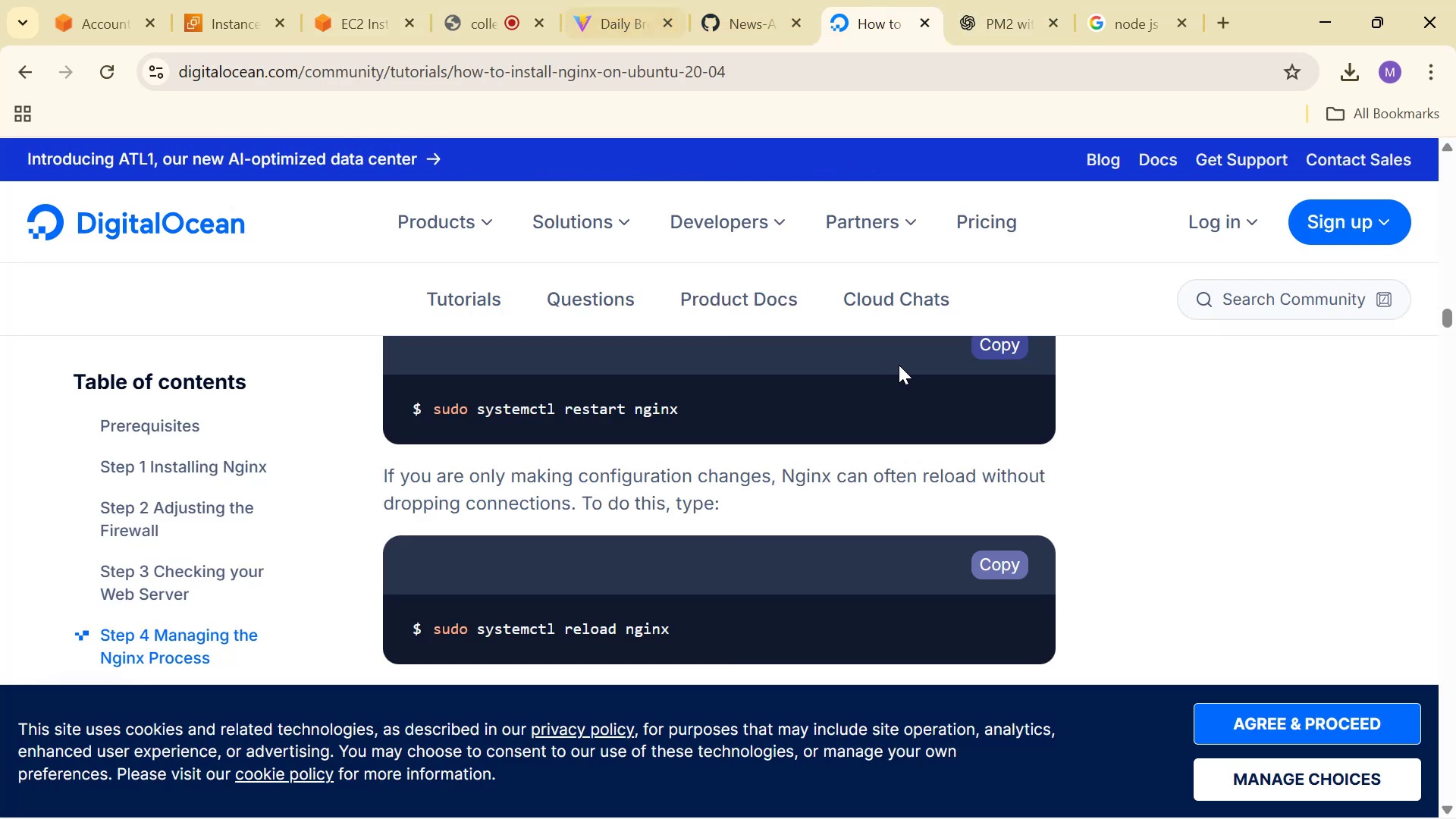 
left_click([1009, 347])
 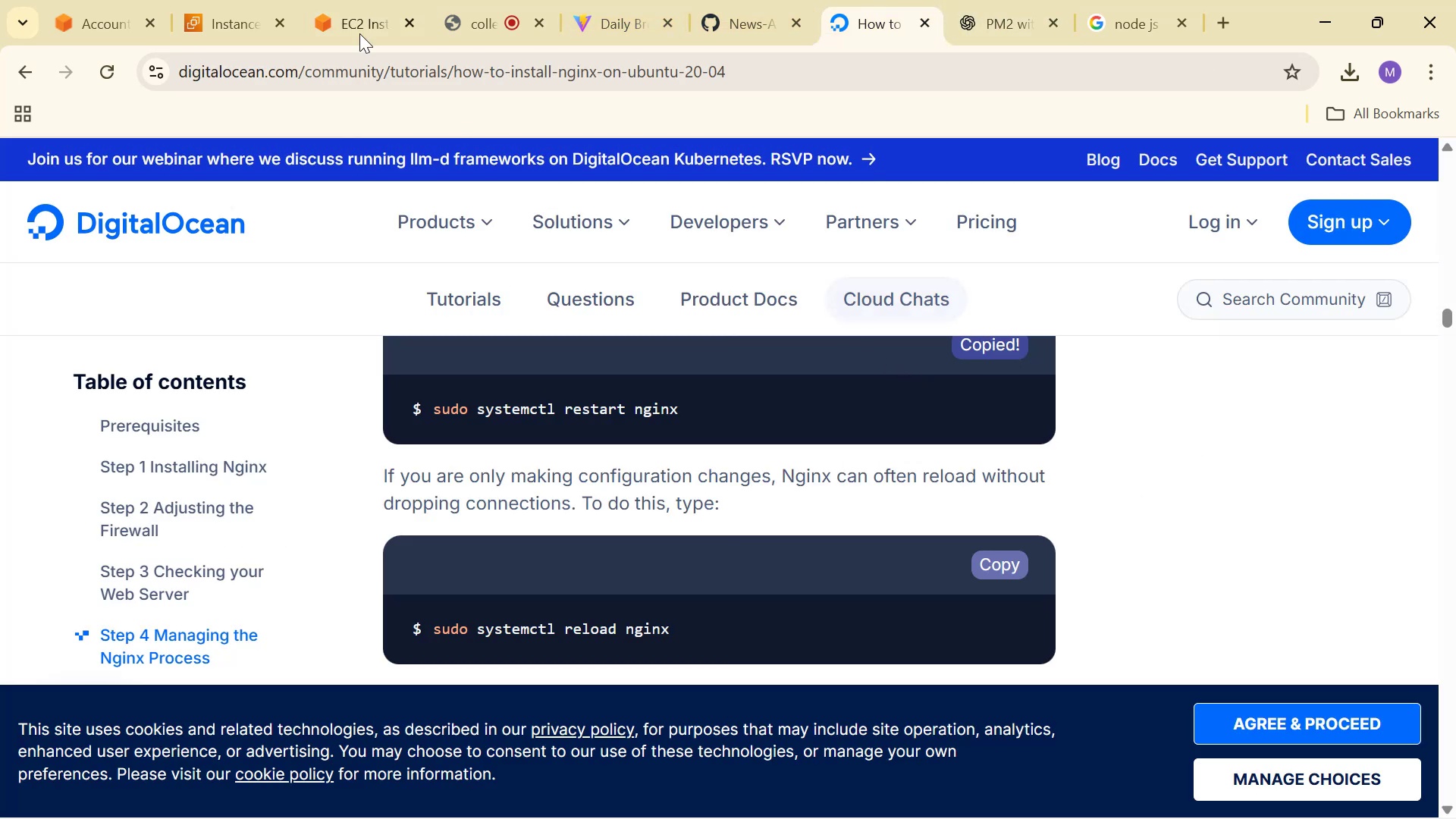 
left_click([352, 0])
 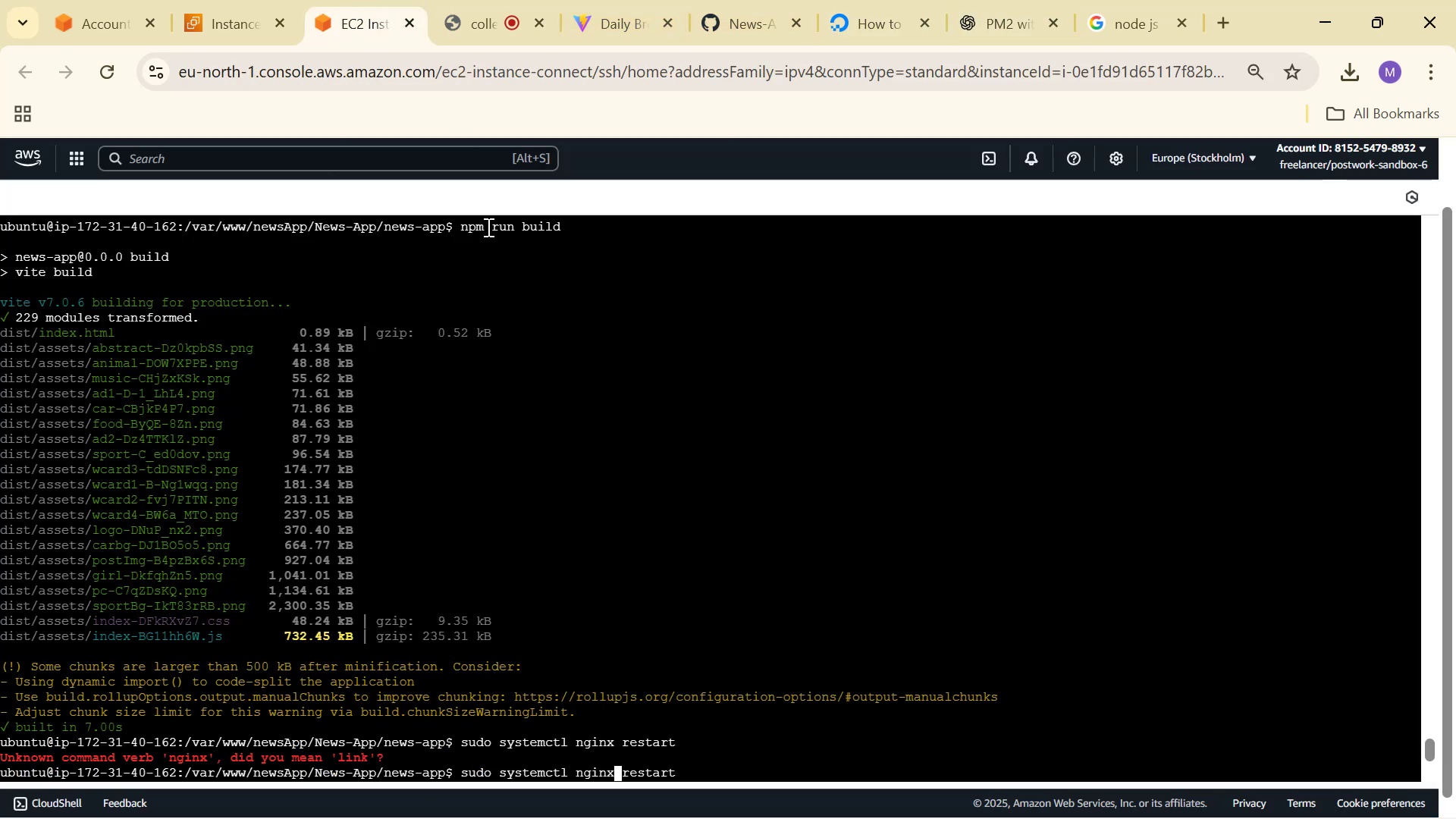 
key(Backspace)
 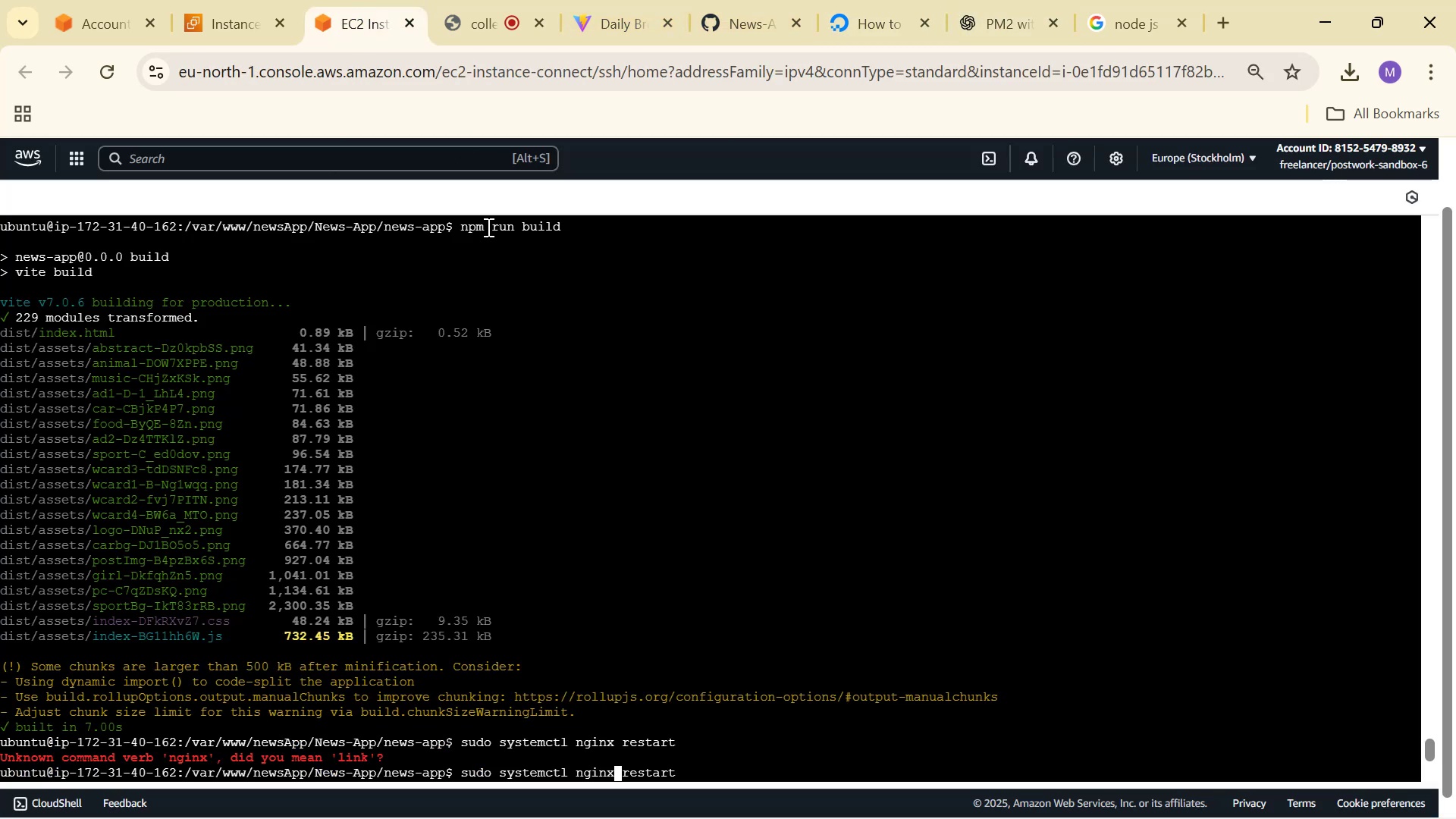 
key(Backspace)
 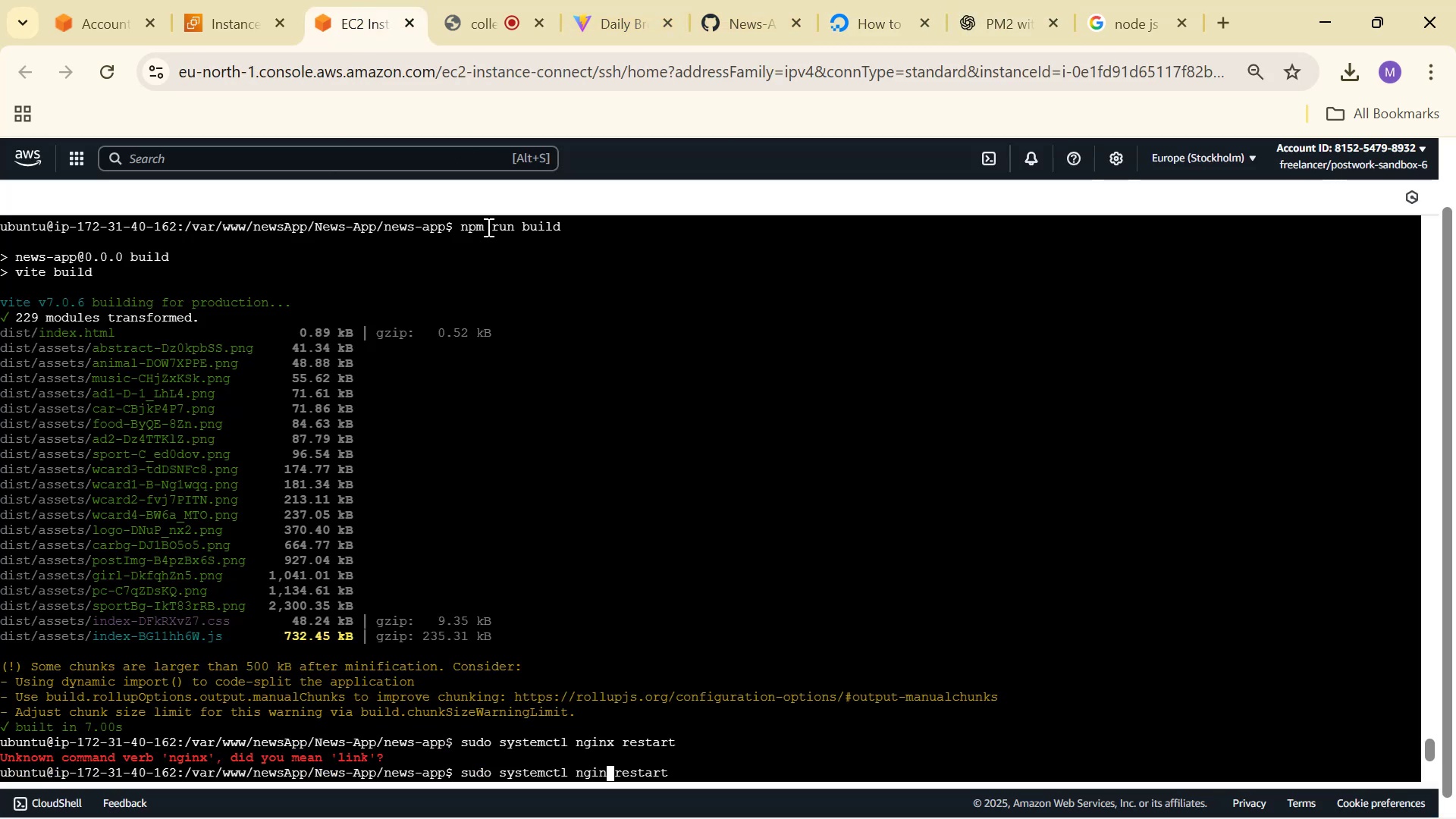 
key(Backspace)
 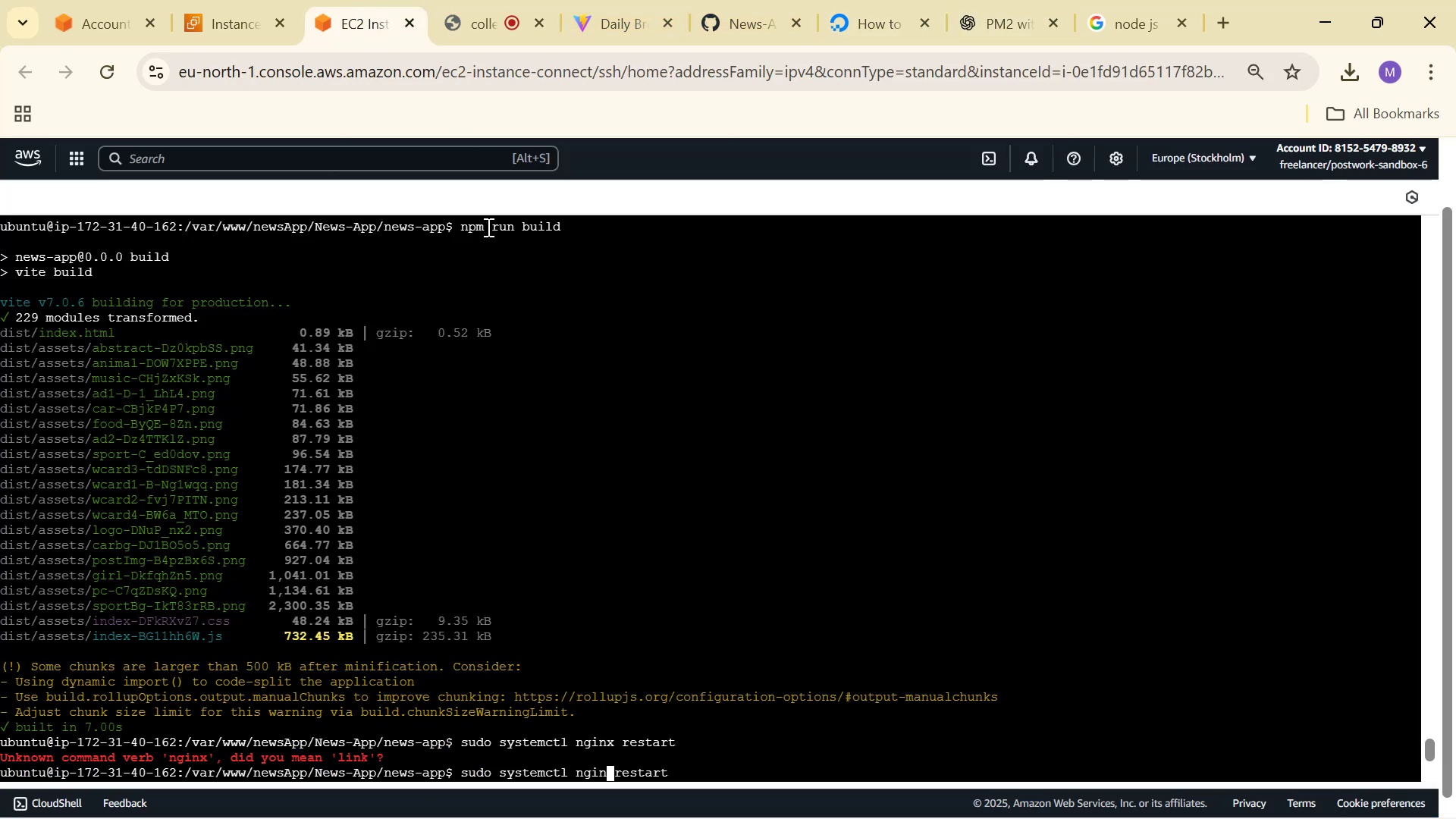 
key(Backspace)
 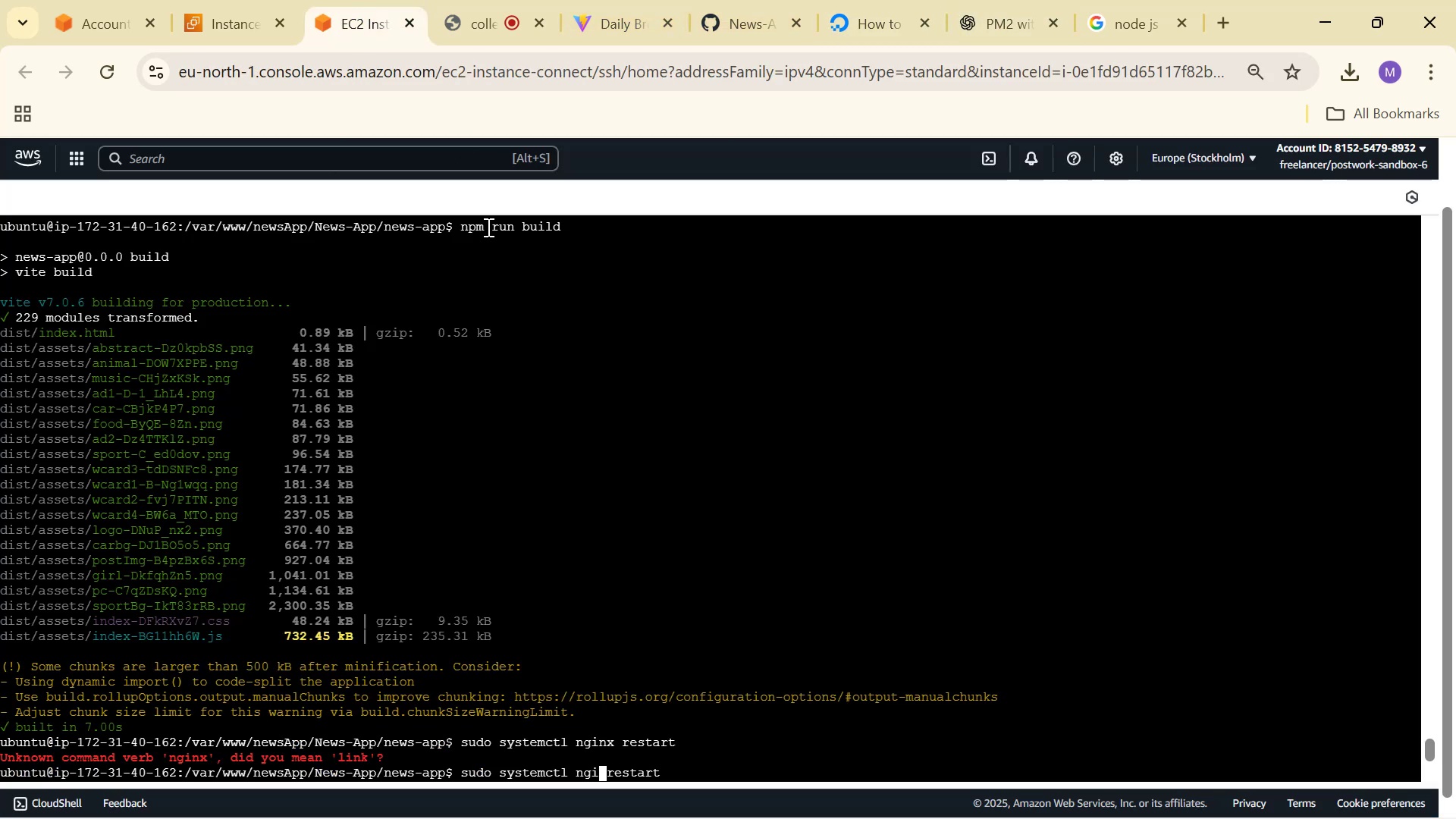 
key(Backspace)
 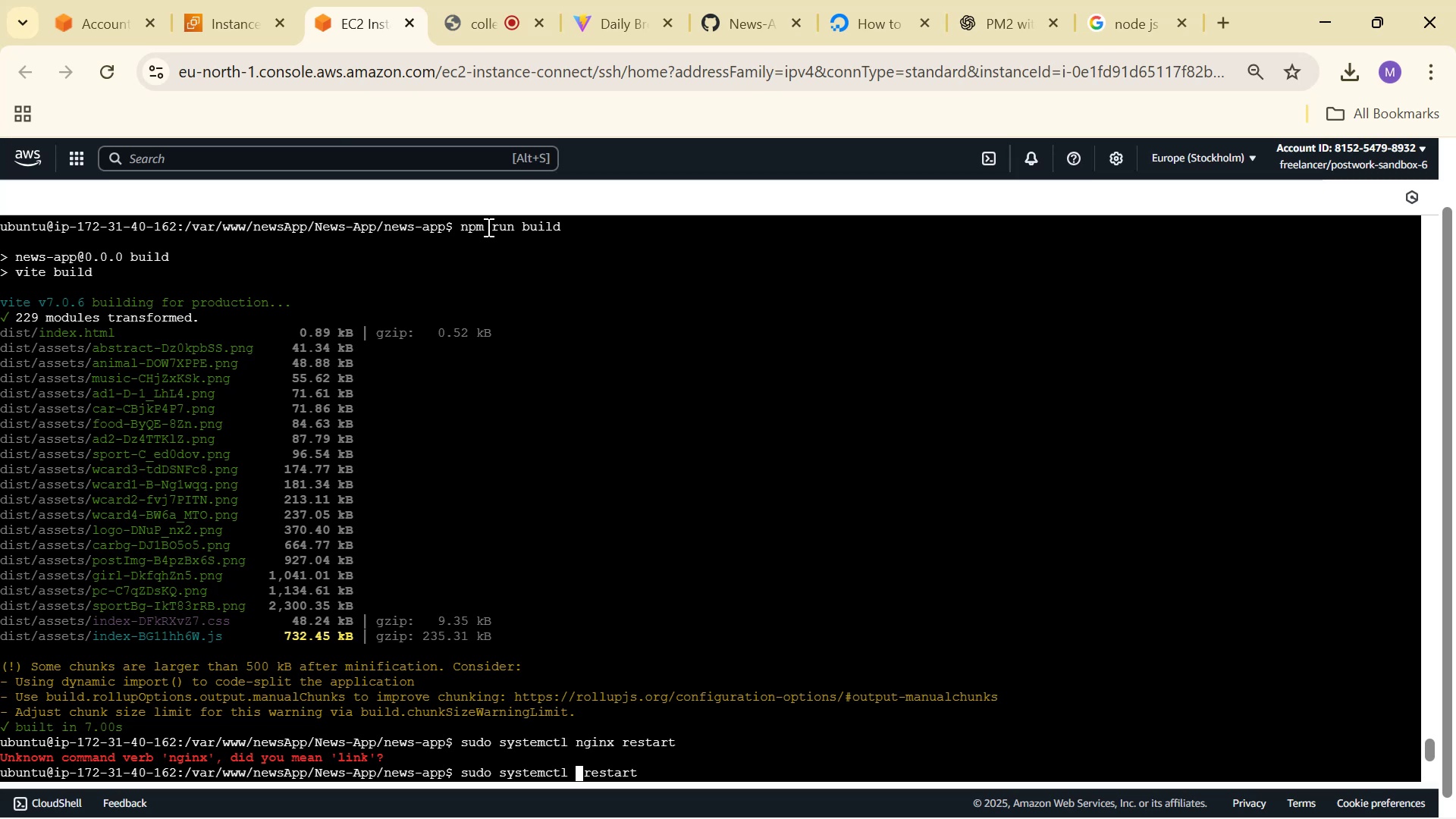 
key(Backspace)
 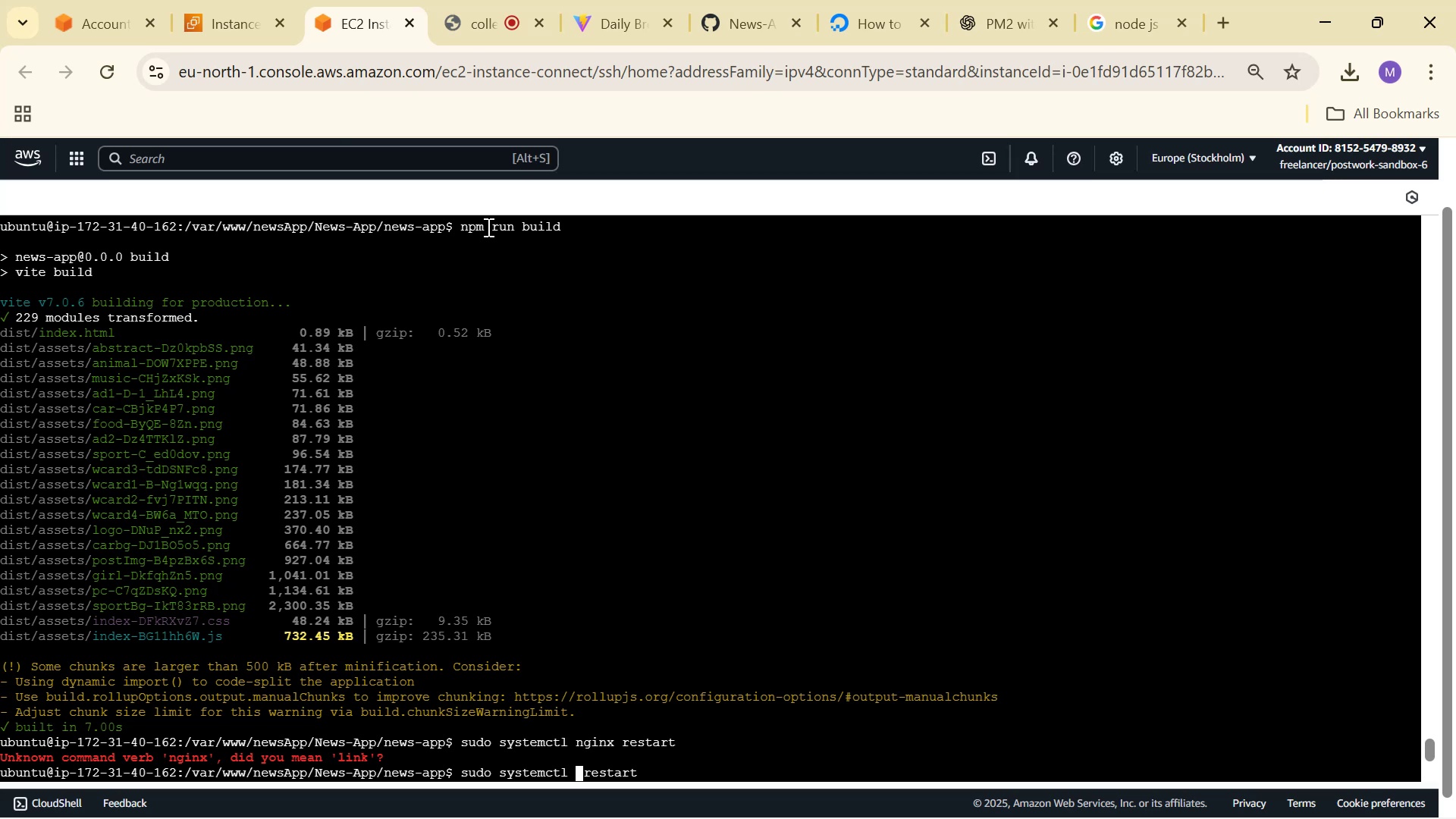 
key(ArrowDown)
 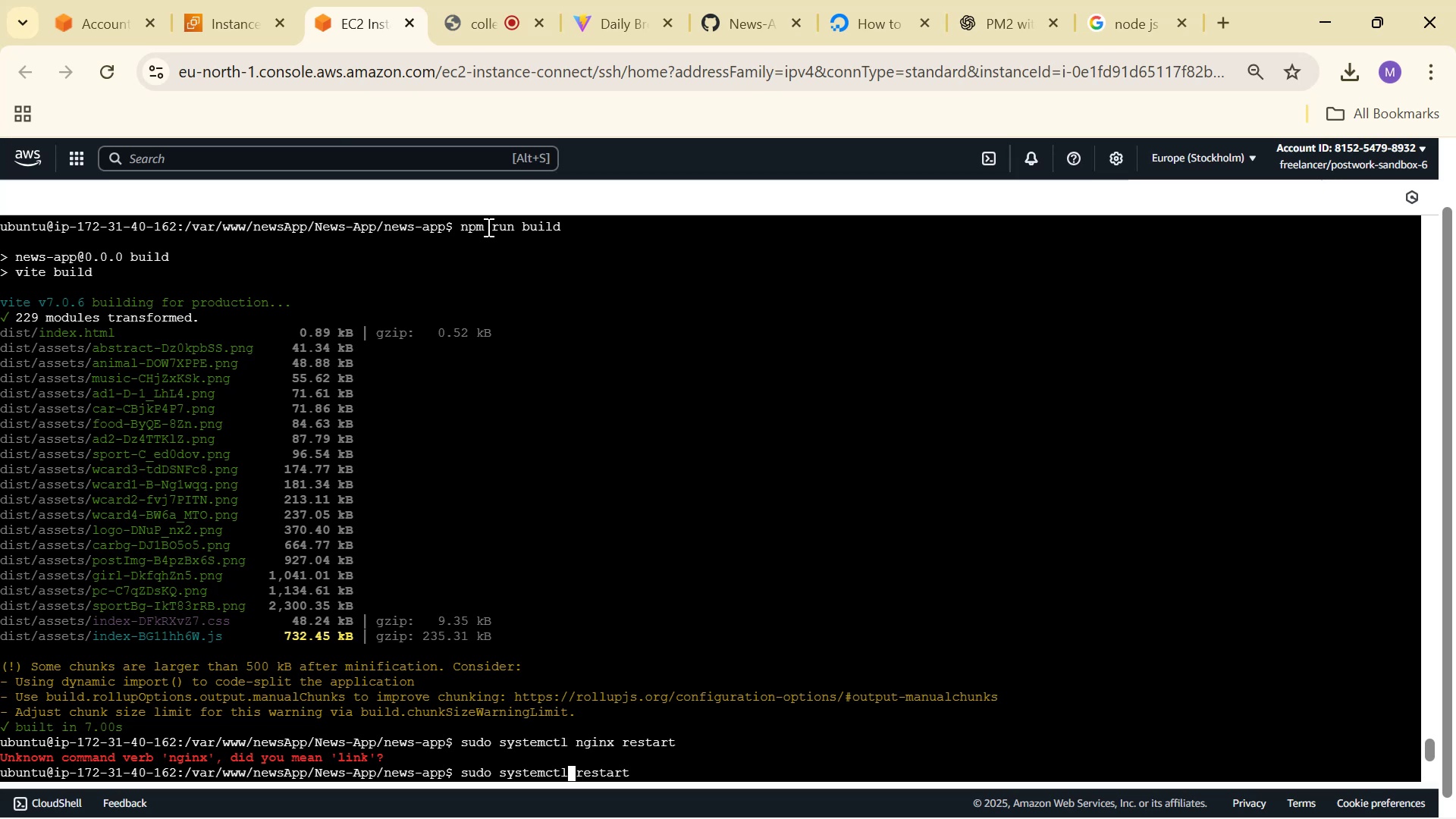 
hold_key(key=ArrowRight, duration=0.41)
 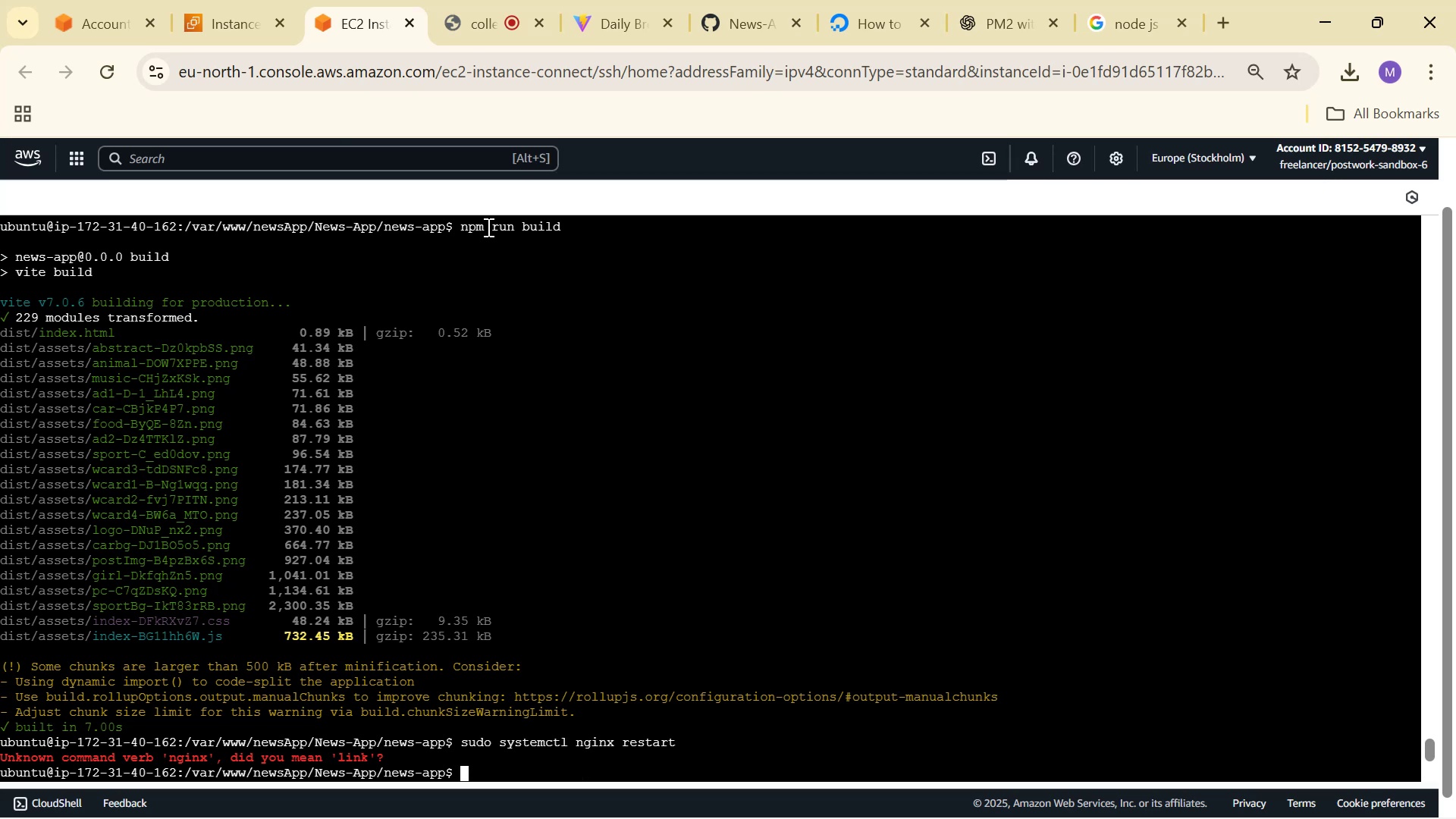 
key(ArrowDown)
 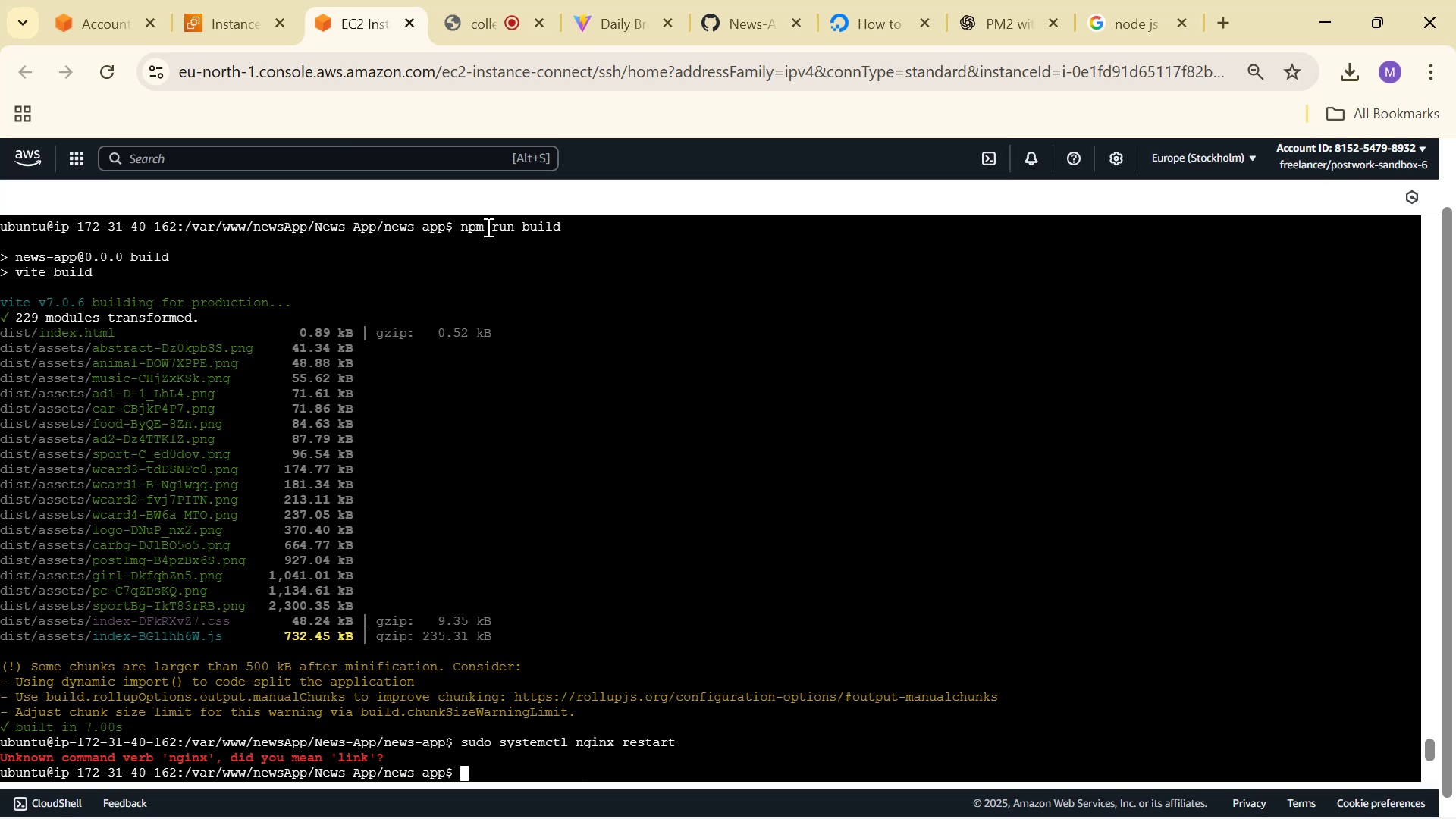 
key(ArrowUp)
 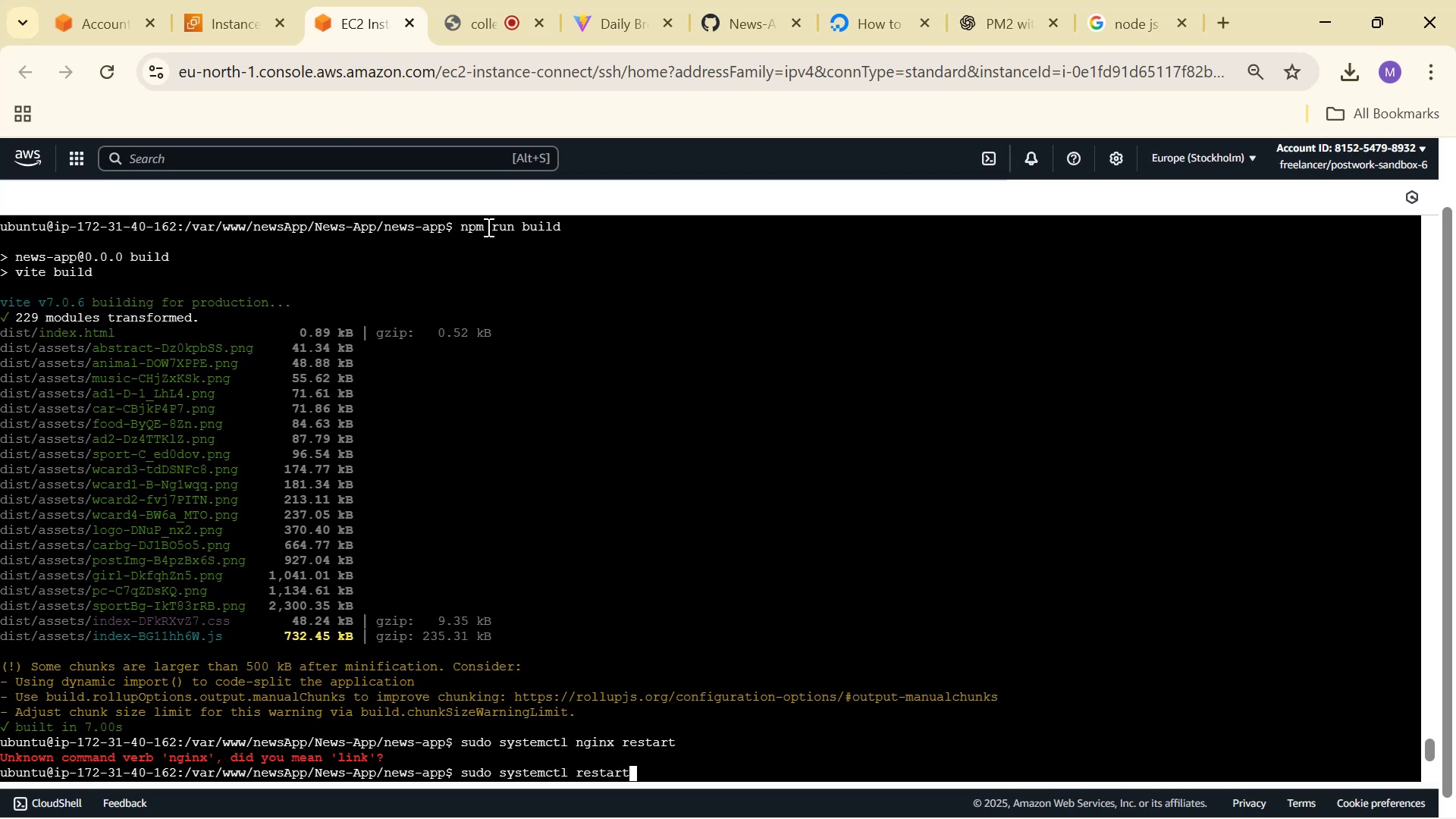 
type( nginx)
 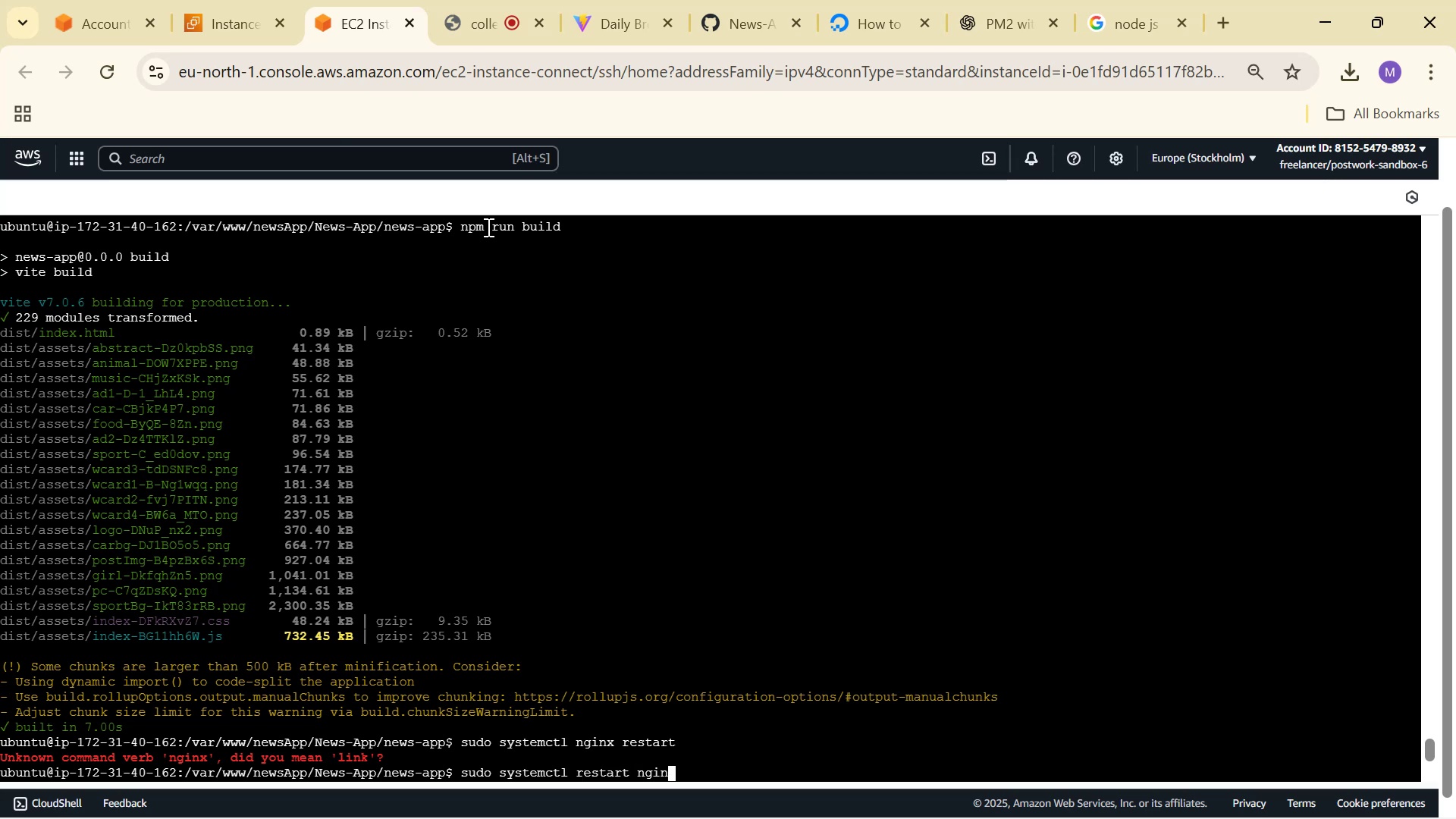 
key(Enter)
 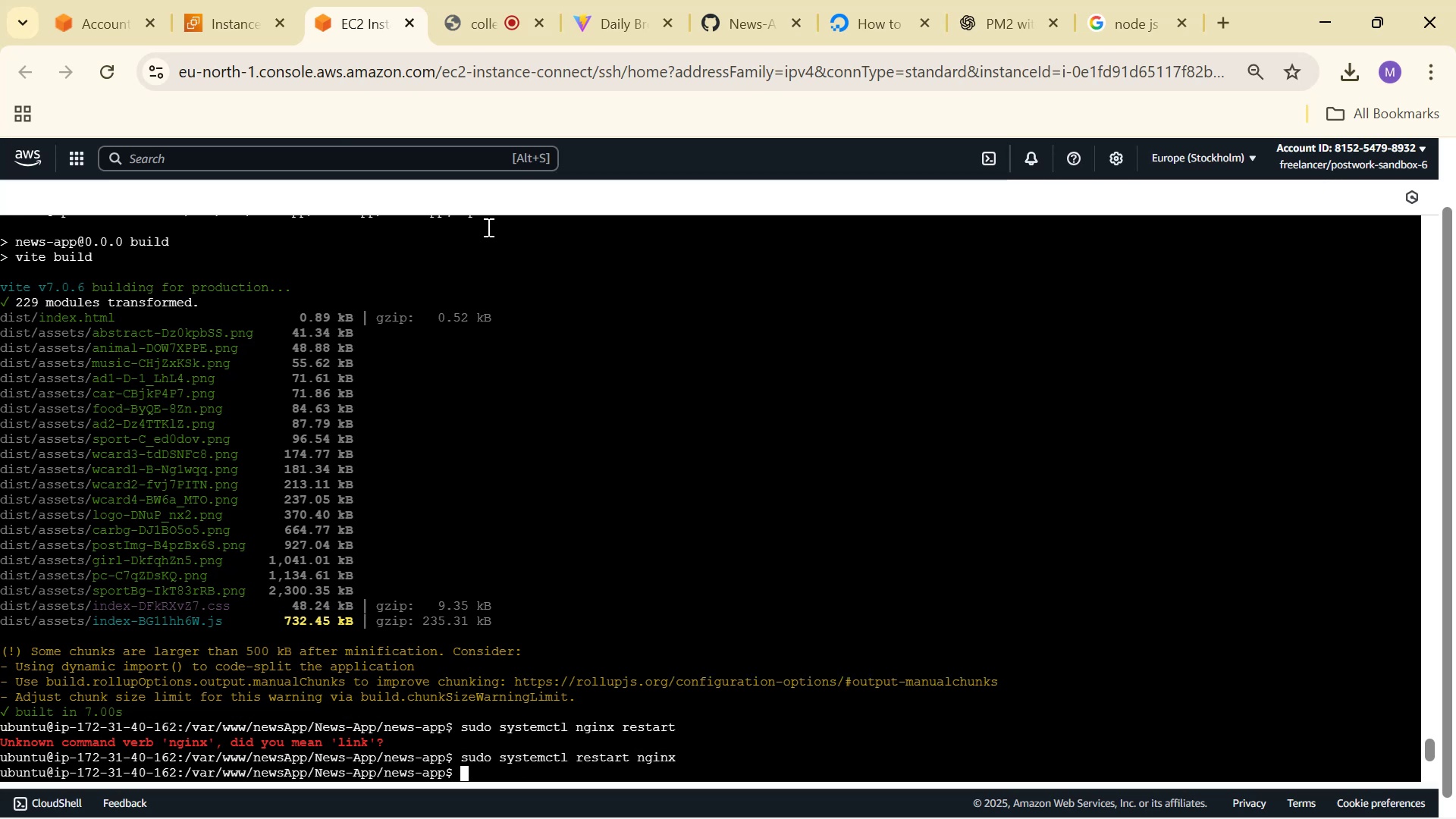 
type(pm2 logs)
 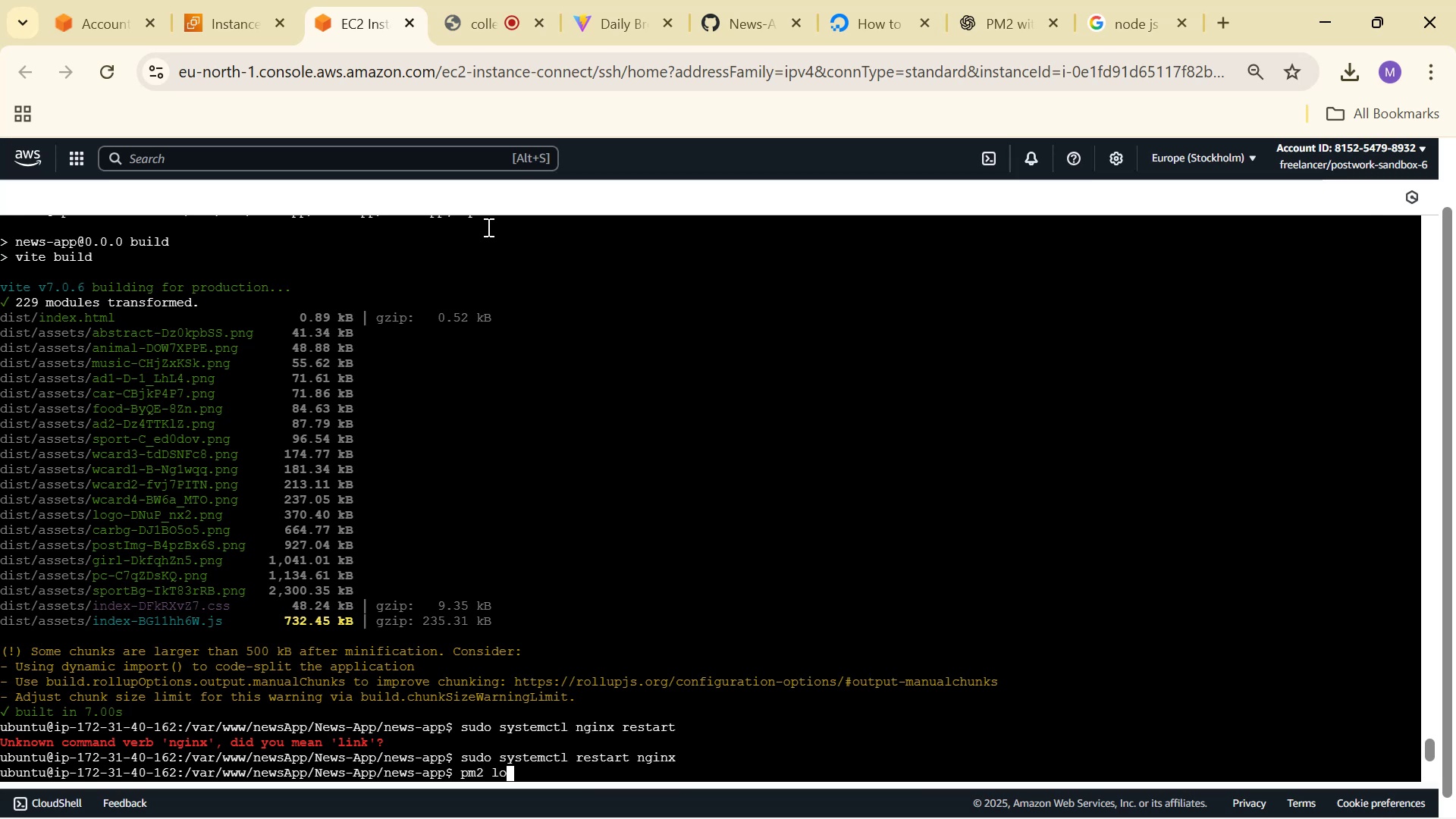 
key(Enter)
 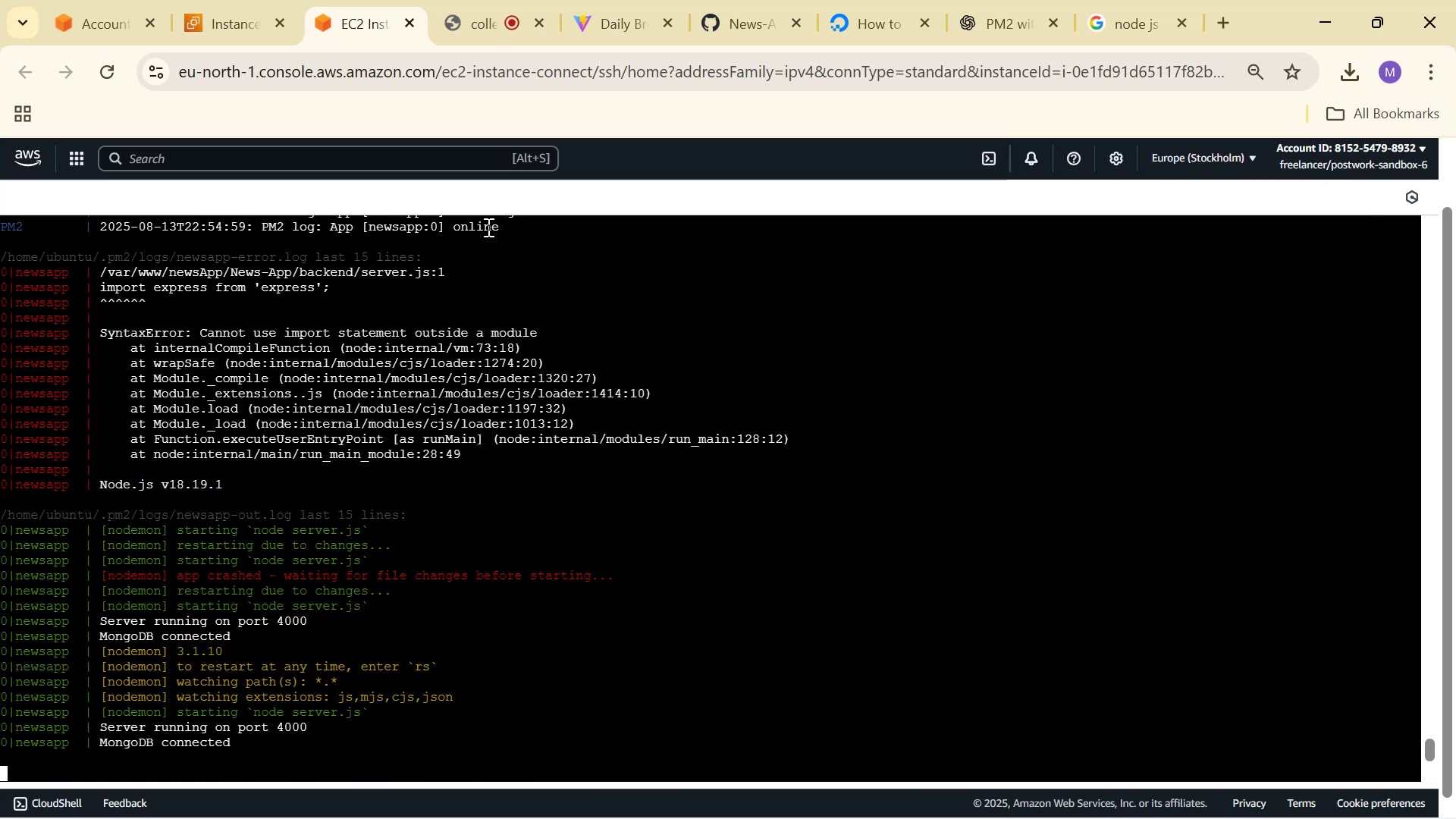 
wait(10.1)
 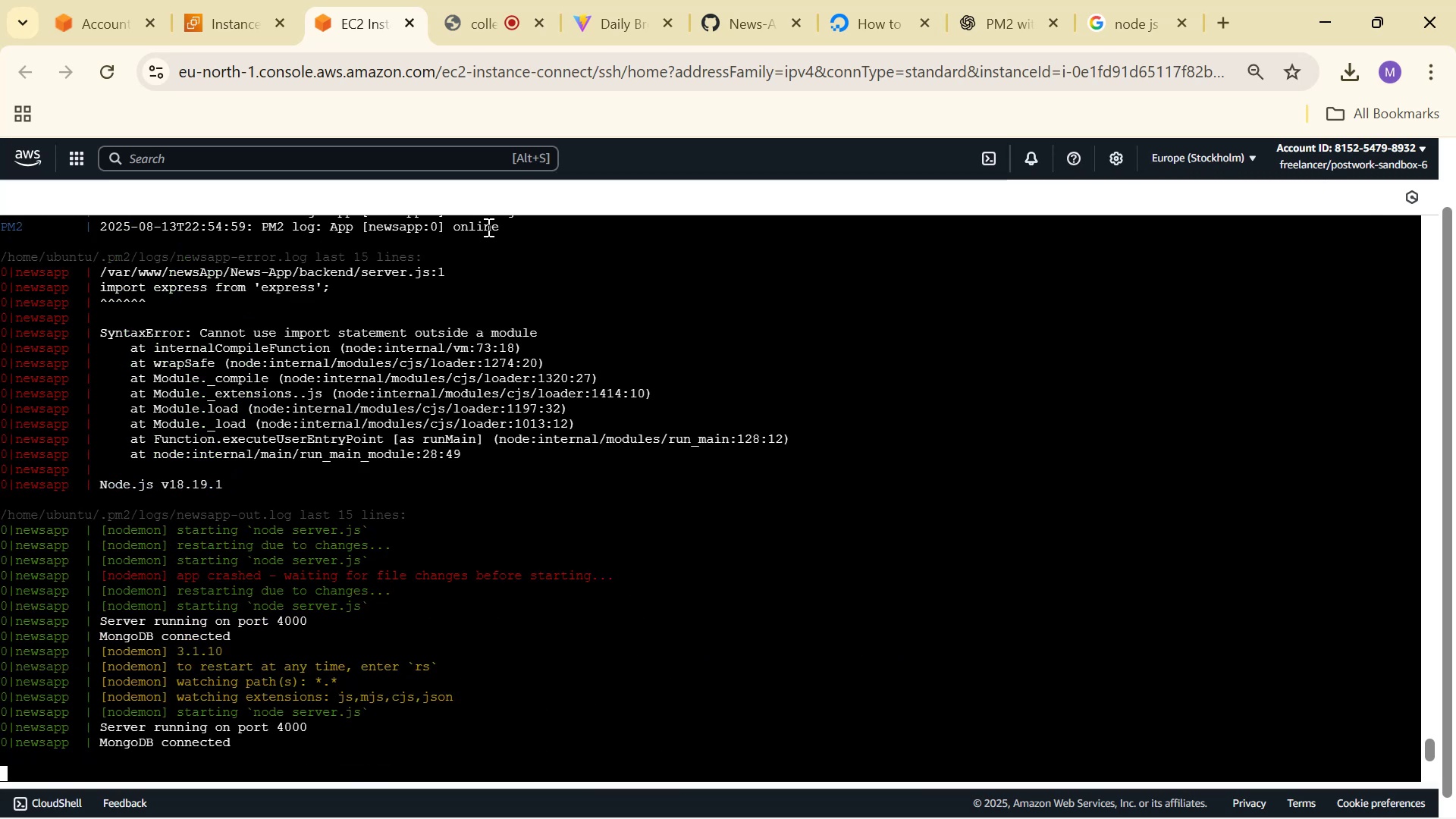 
left_click([196, 10])
 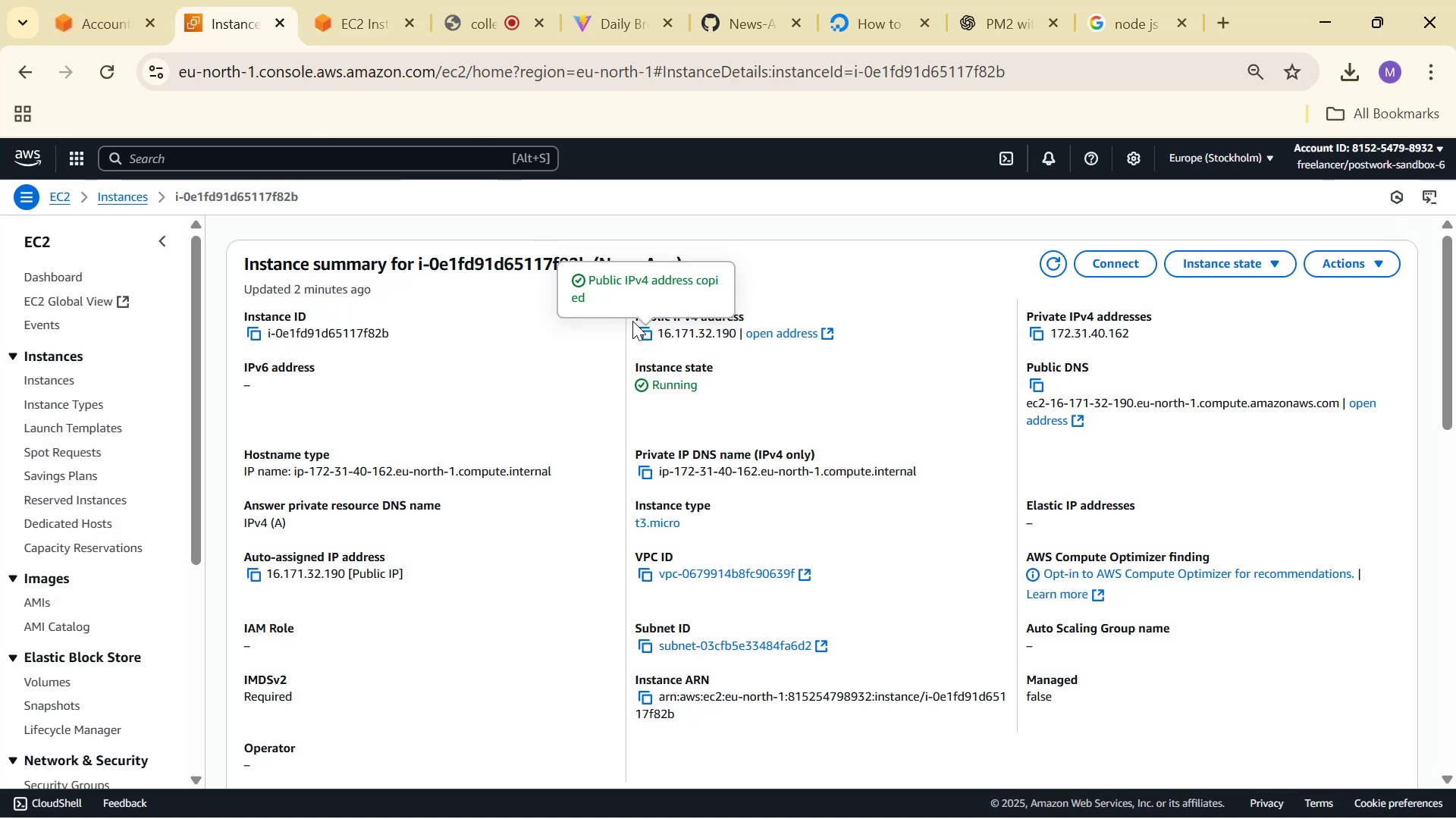 
double_click([646, 328])
 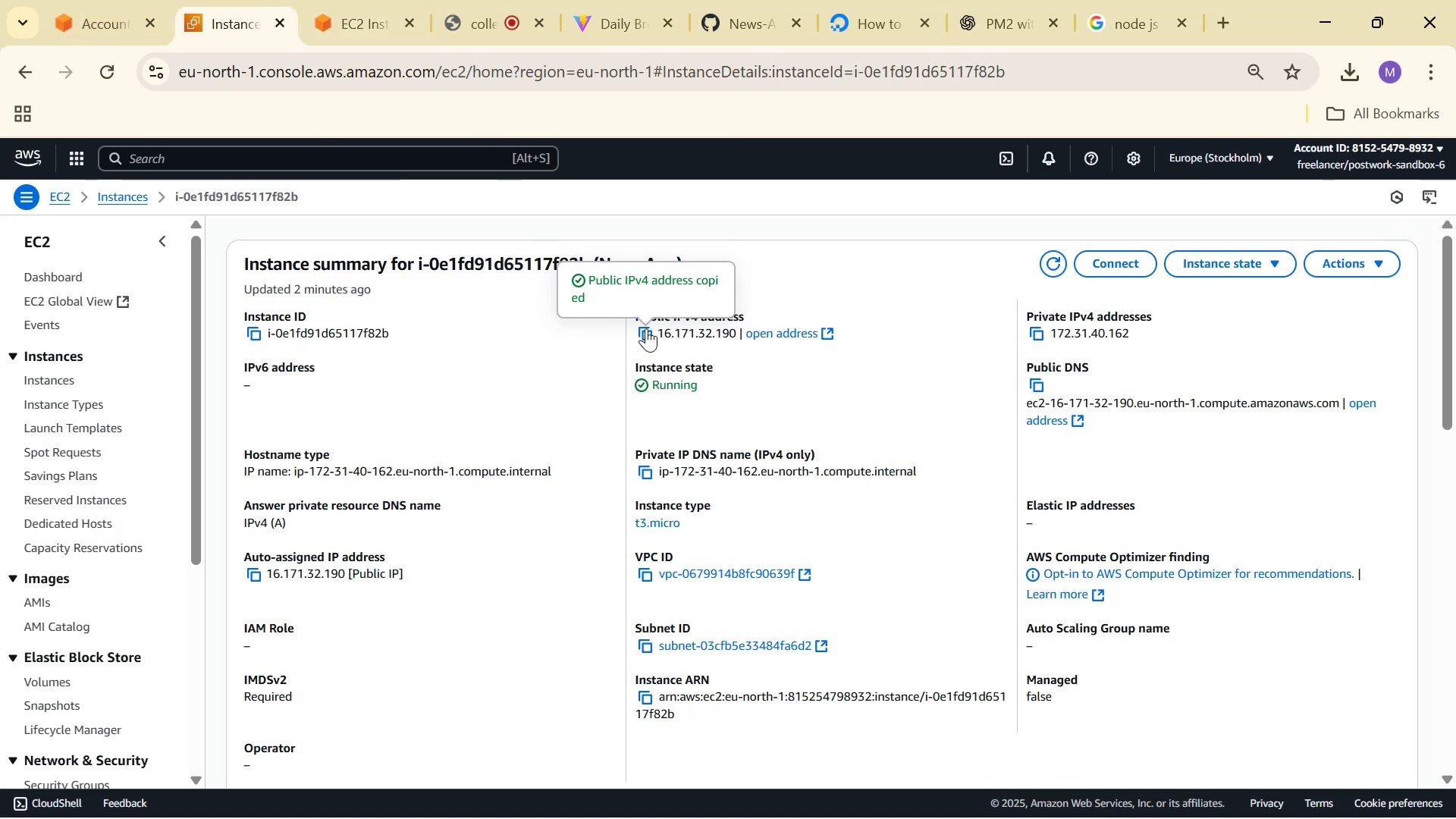 
key(Alt+Tab)
 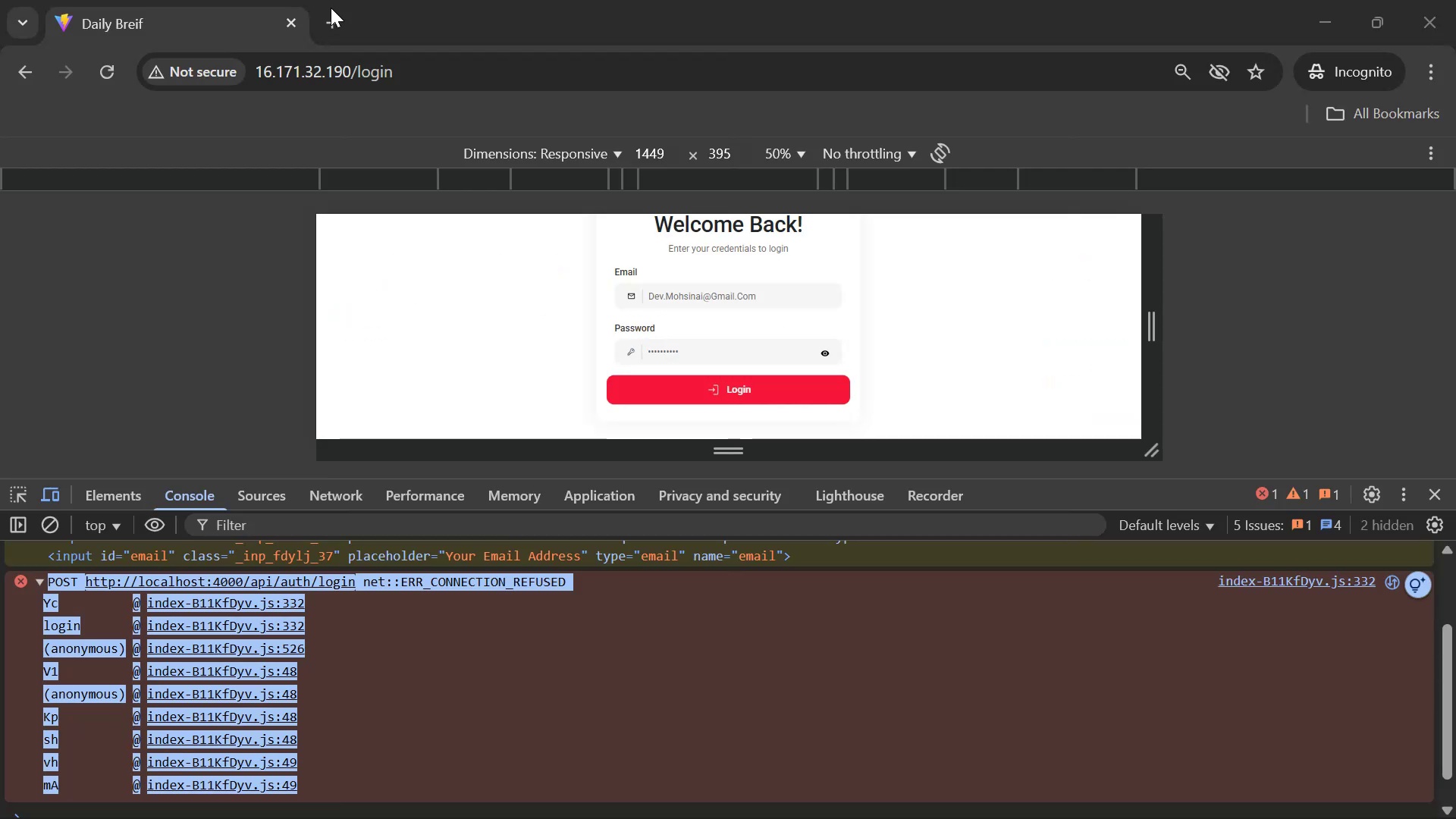 
left_click([327, 8])
 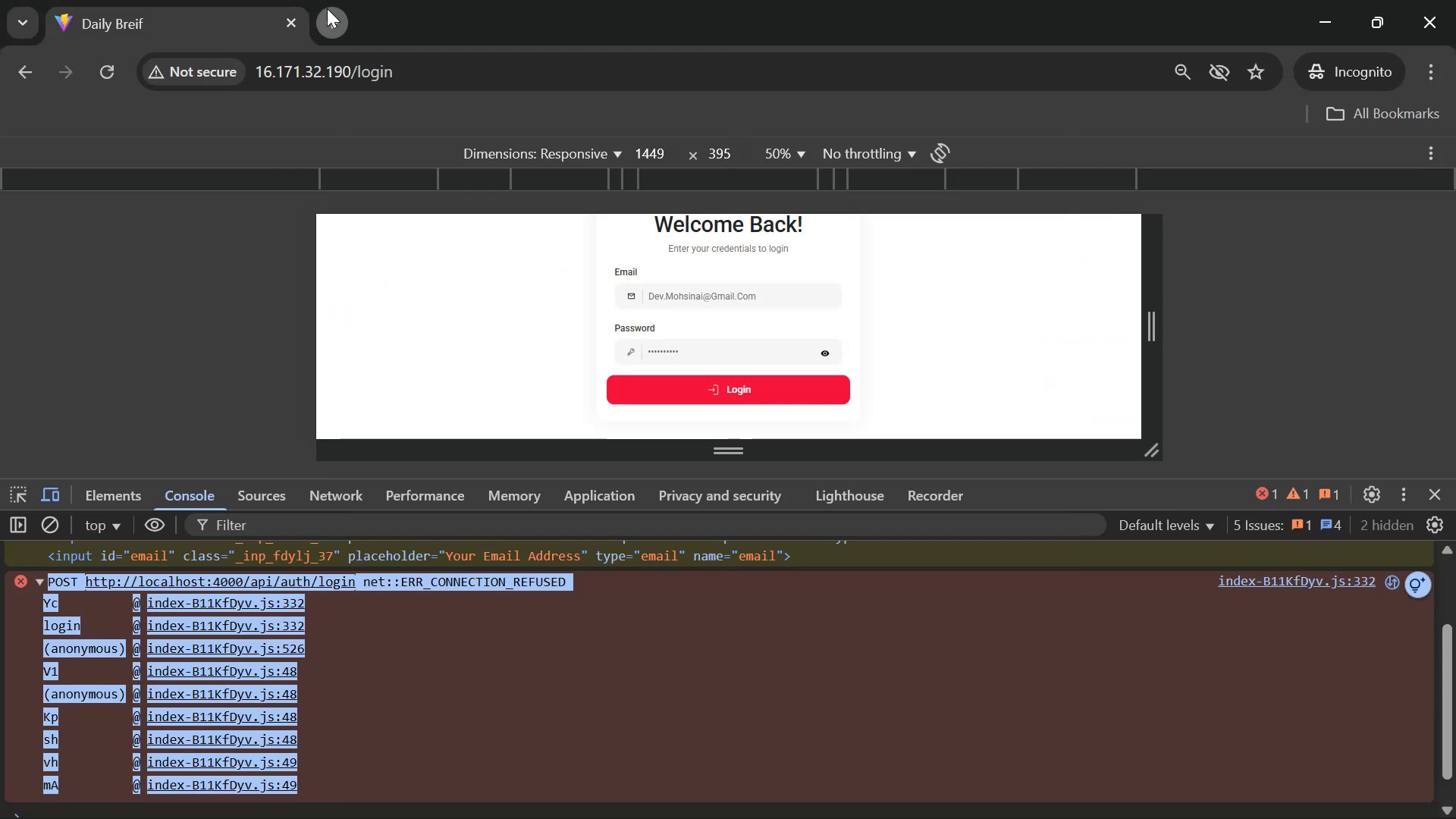 
key(Control+V)
 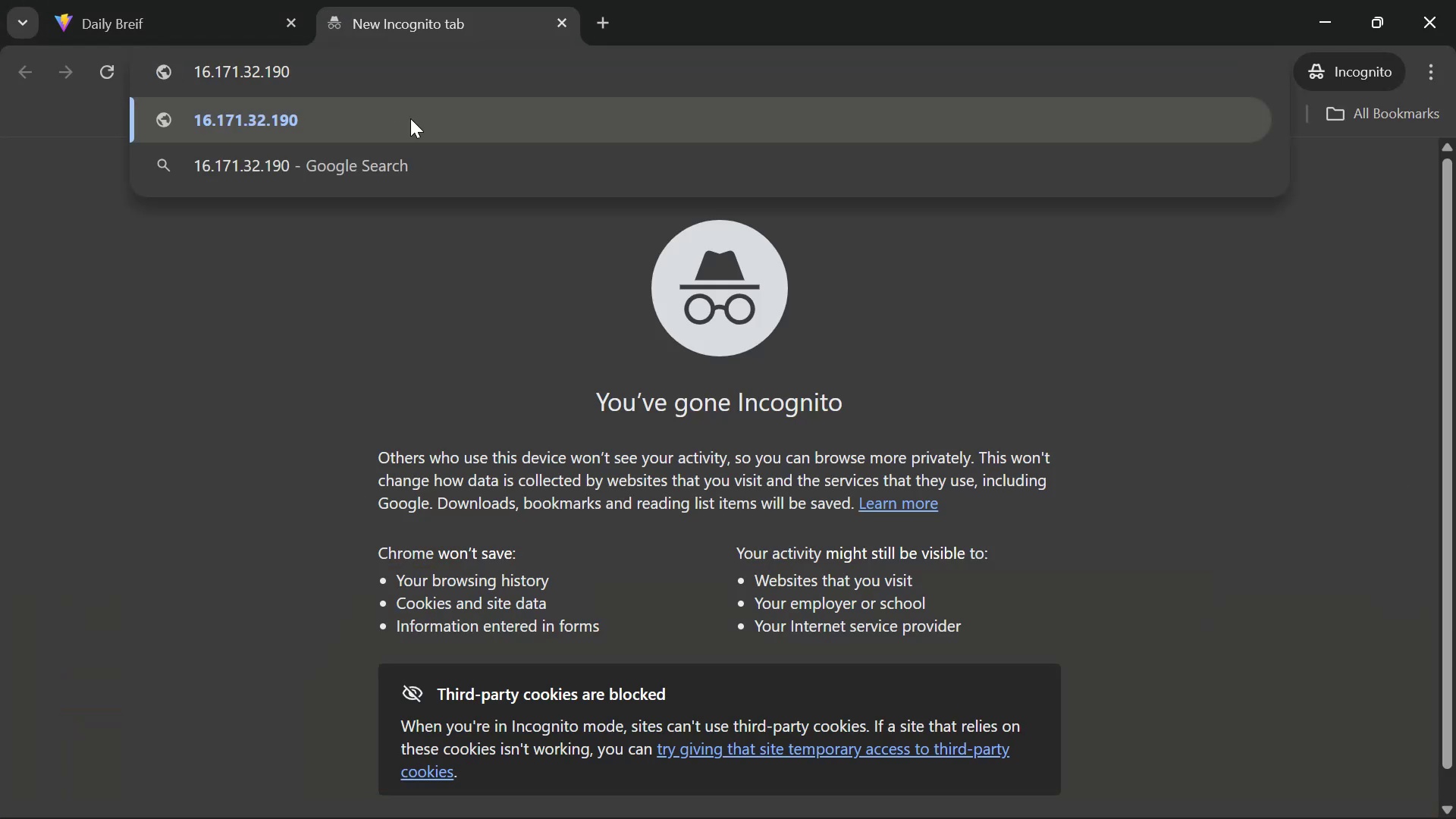 
type(:4000)
 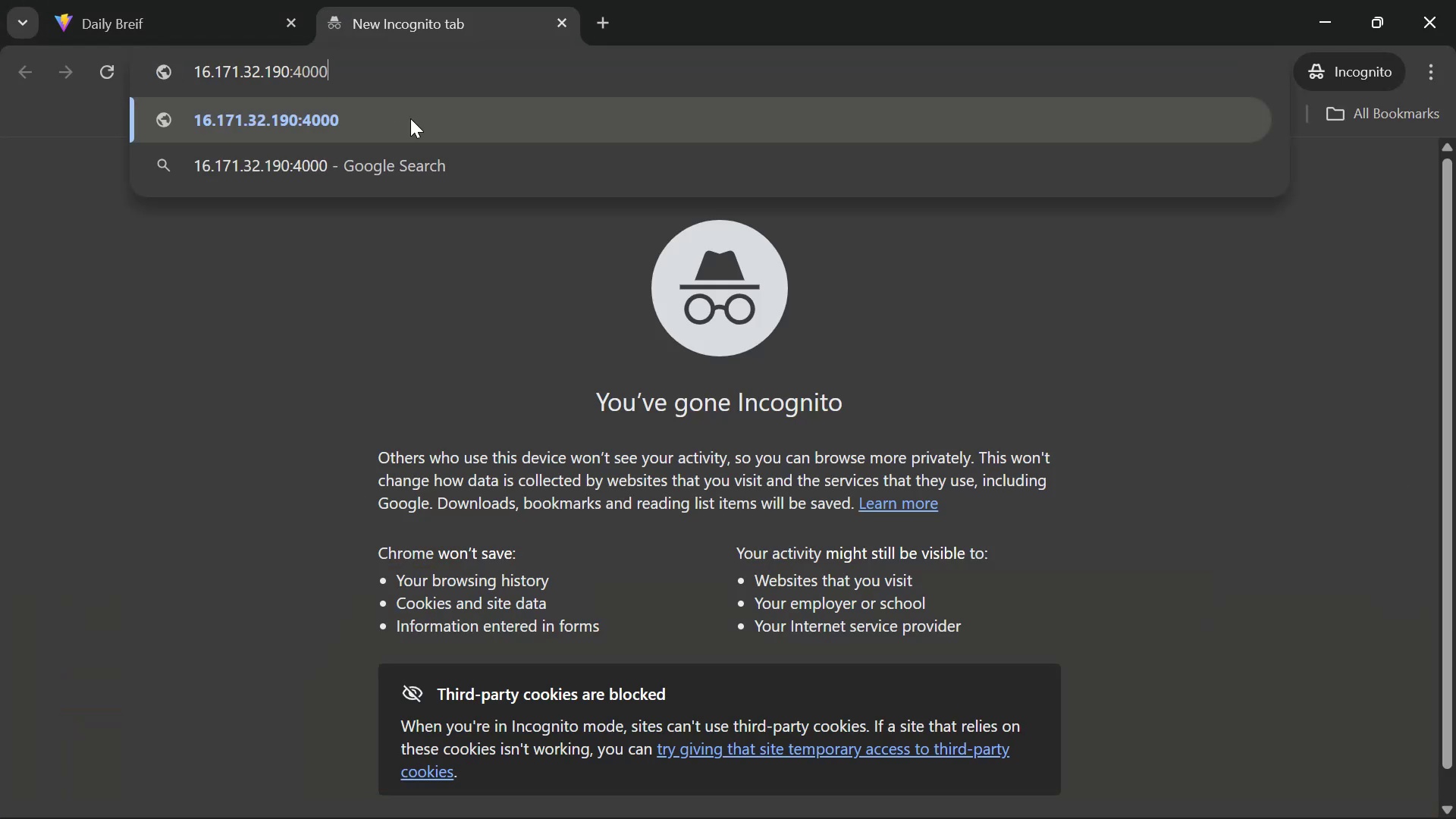 
key(Enter)
 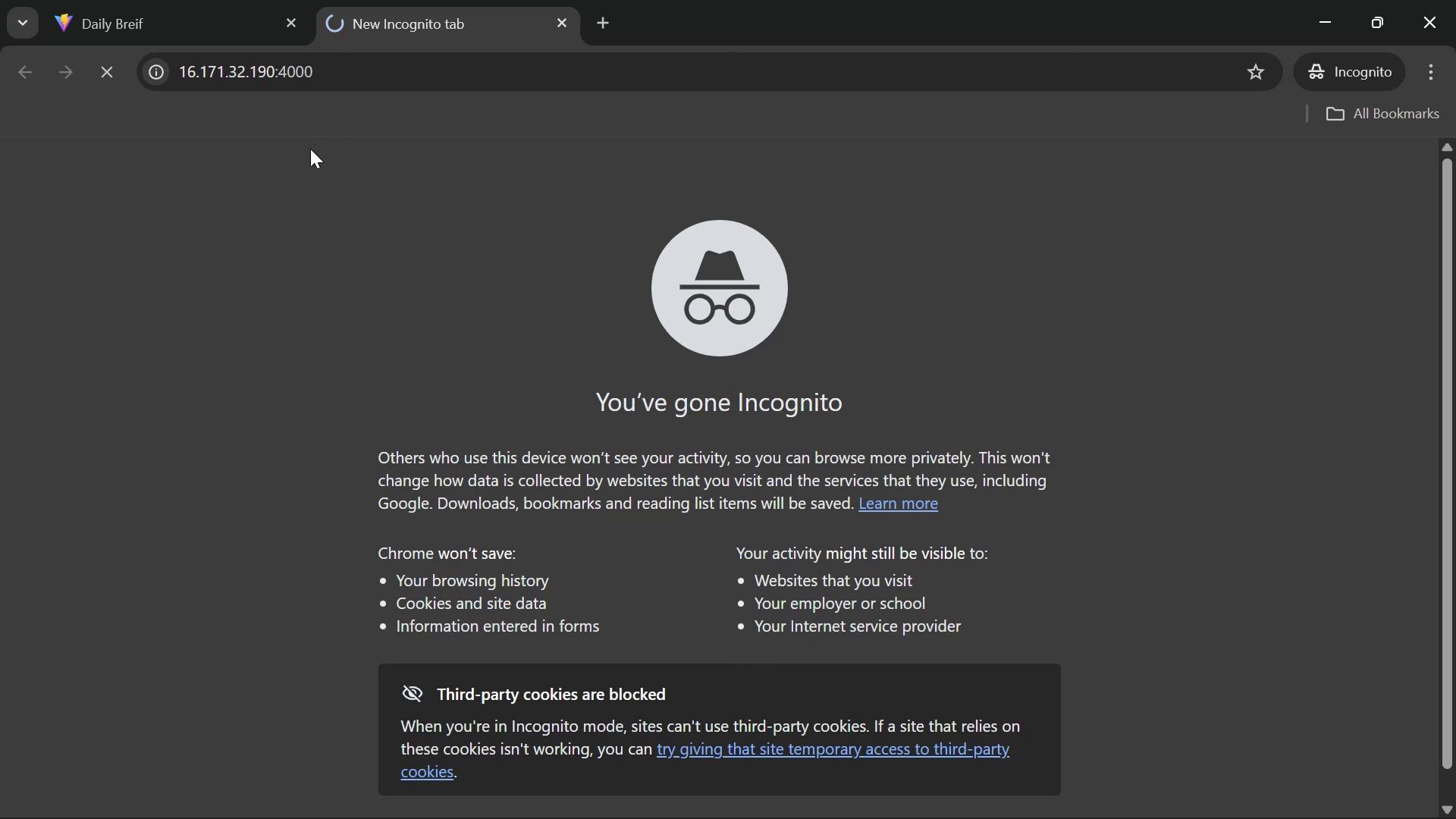 
wait(9.81)
 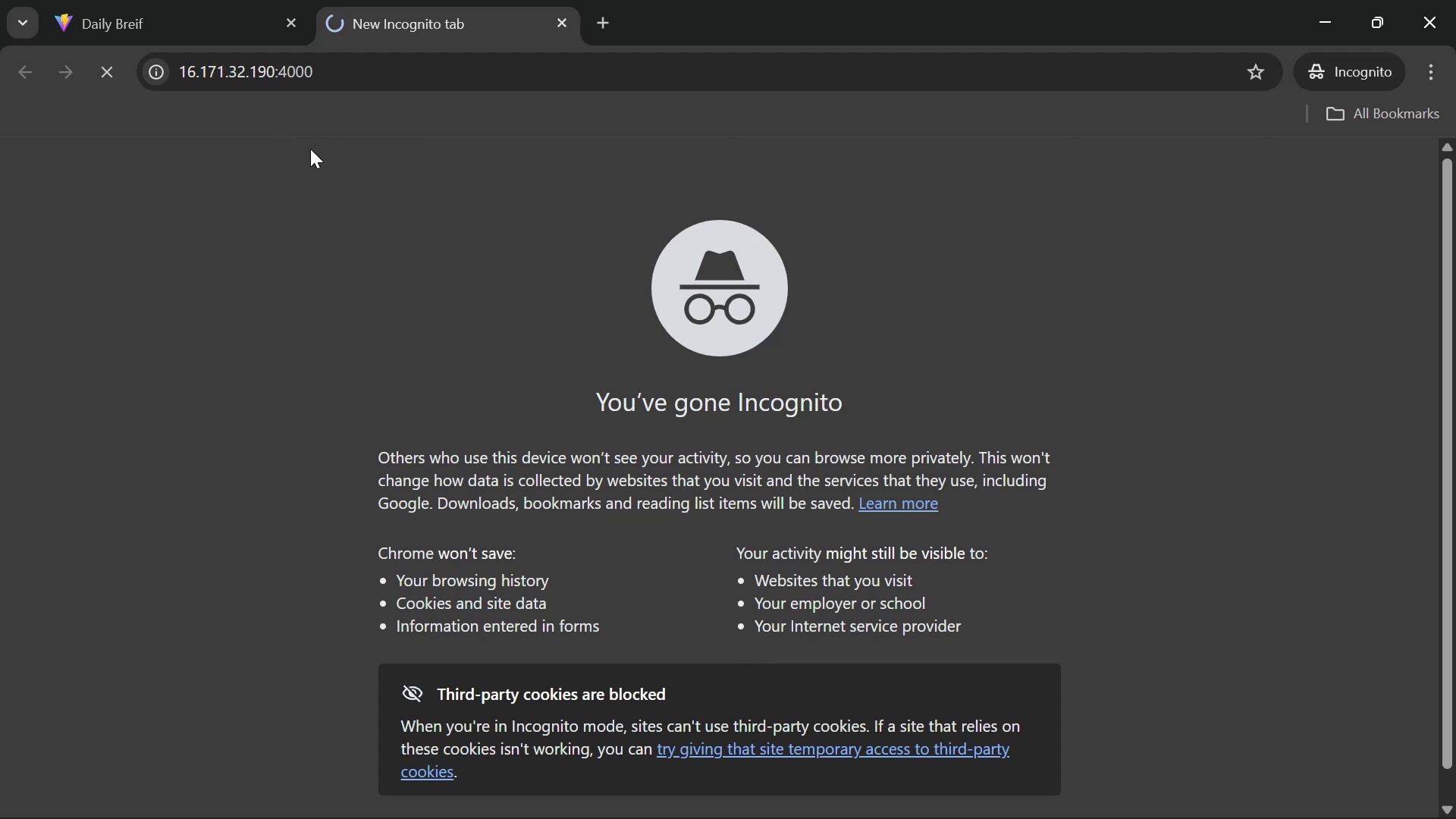 
mouse_move([554, 48])
 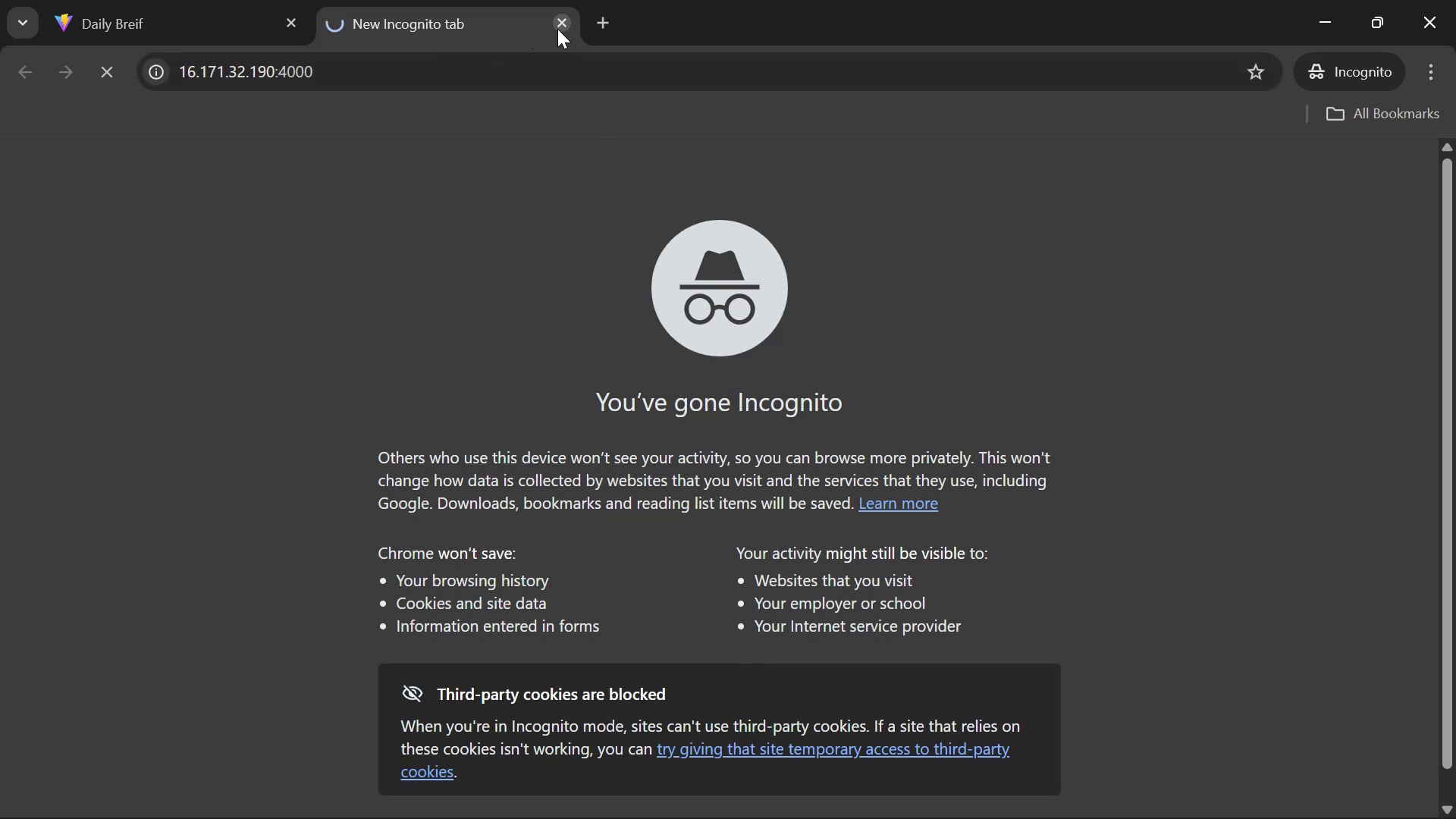 
left_click([557, 29])
 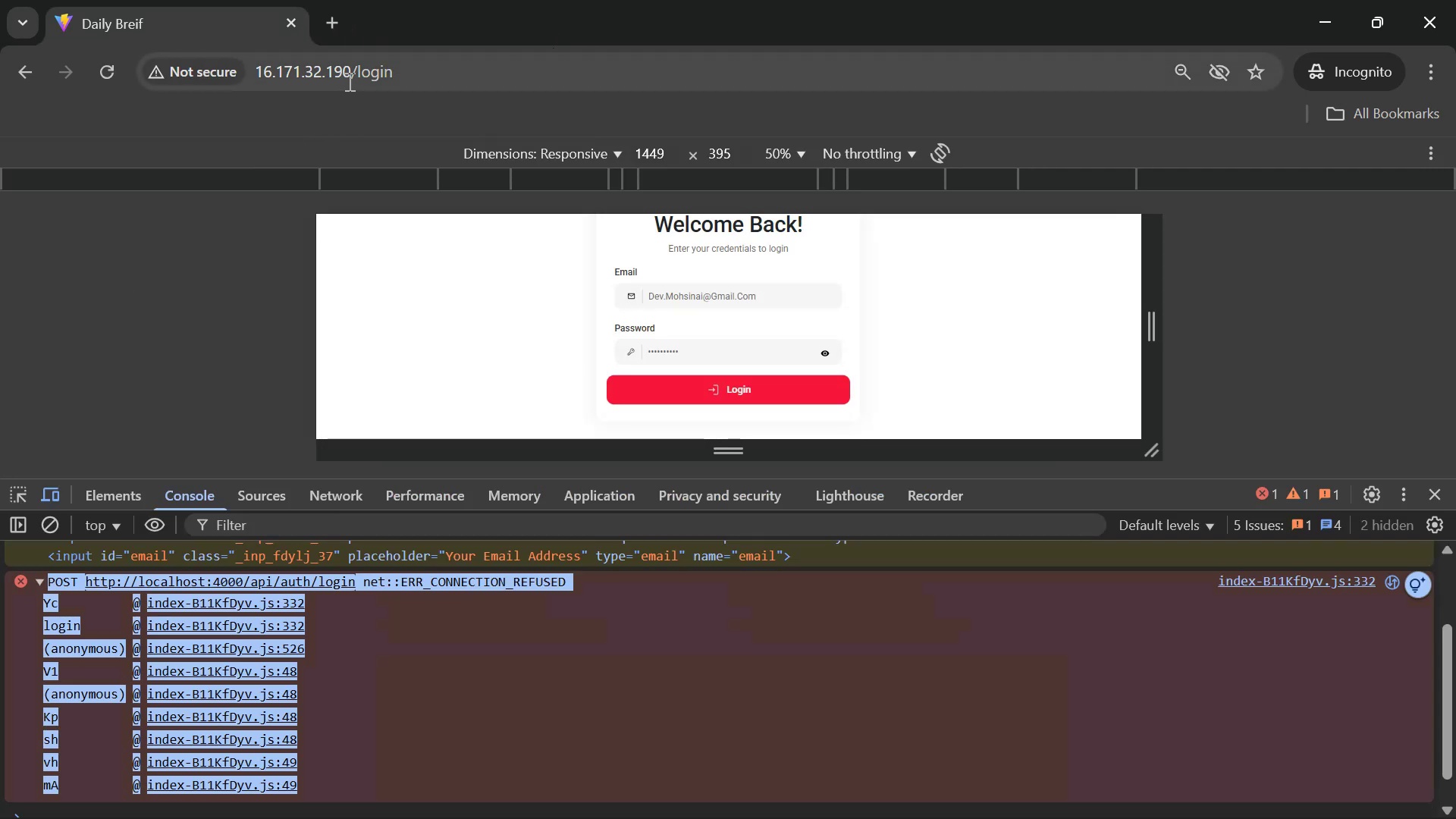 
key(Backspace)
 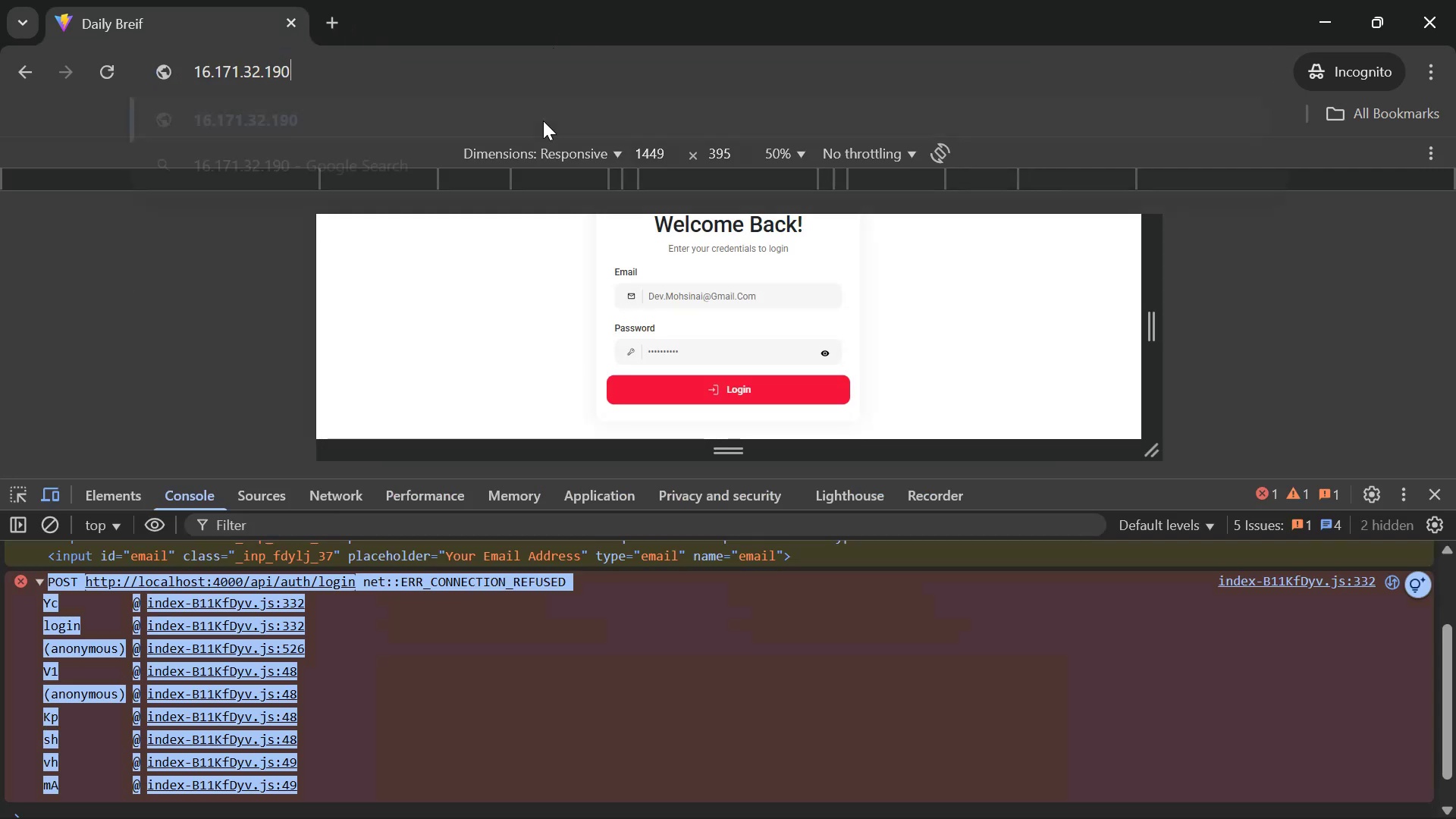 
key(Enter)
 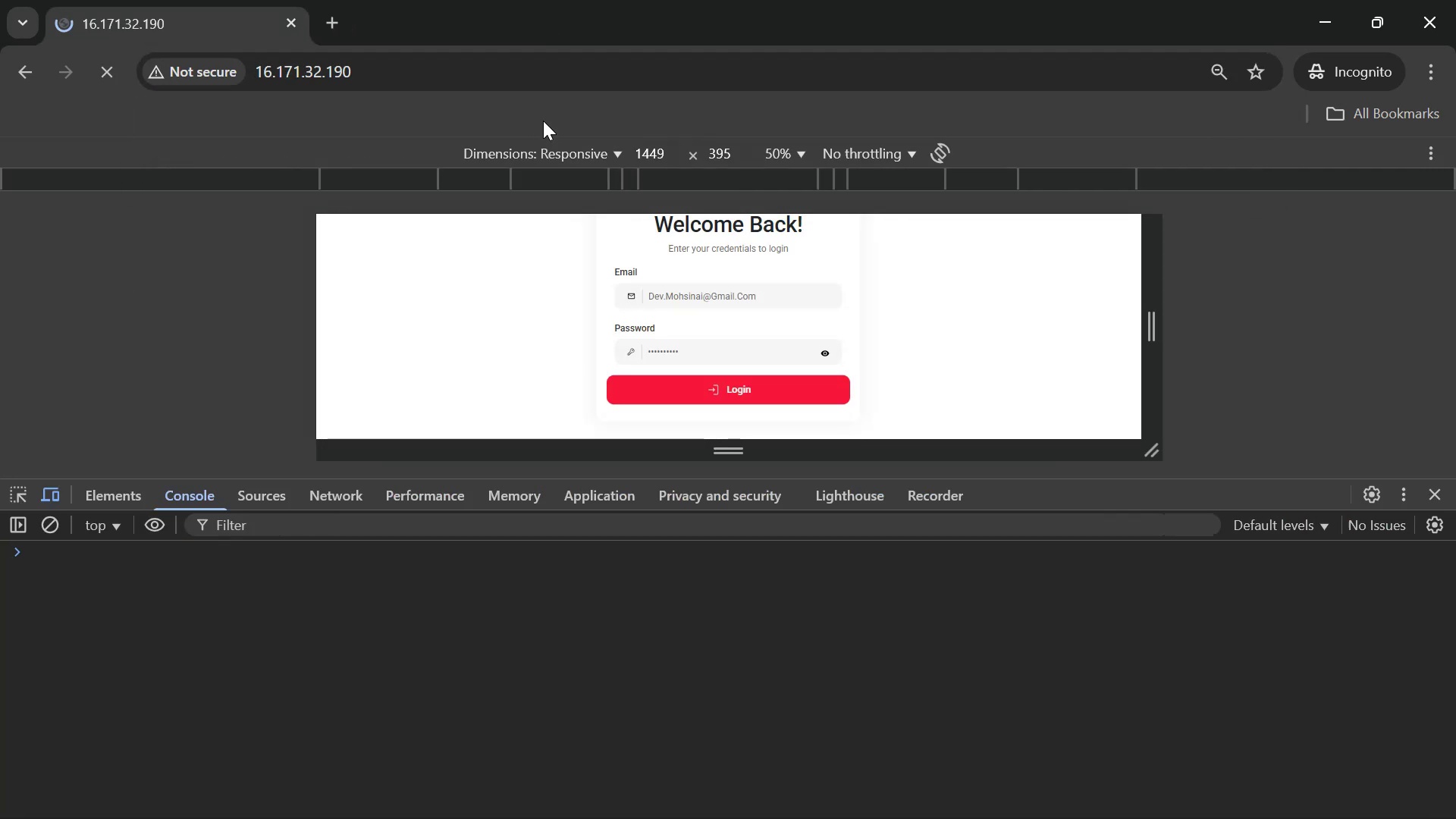 
scroll: coordinate [882, 305], scroll_direction: up, amount: 4.0
 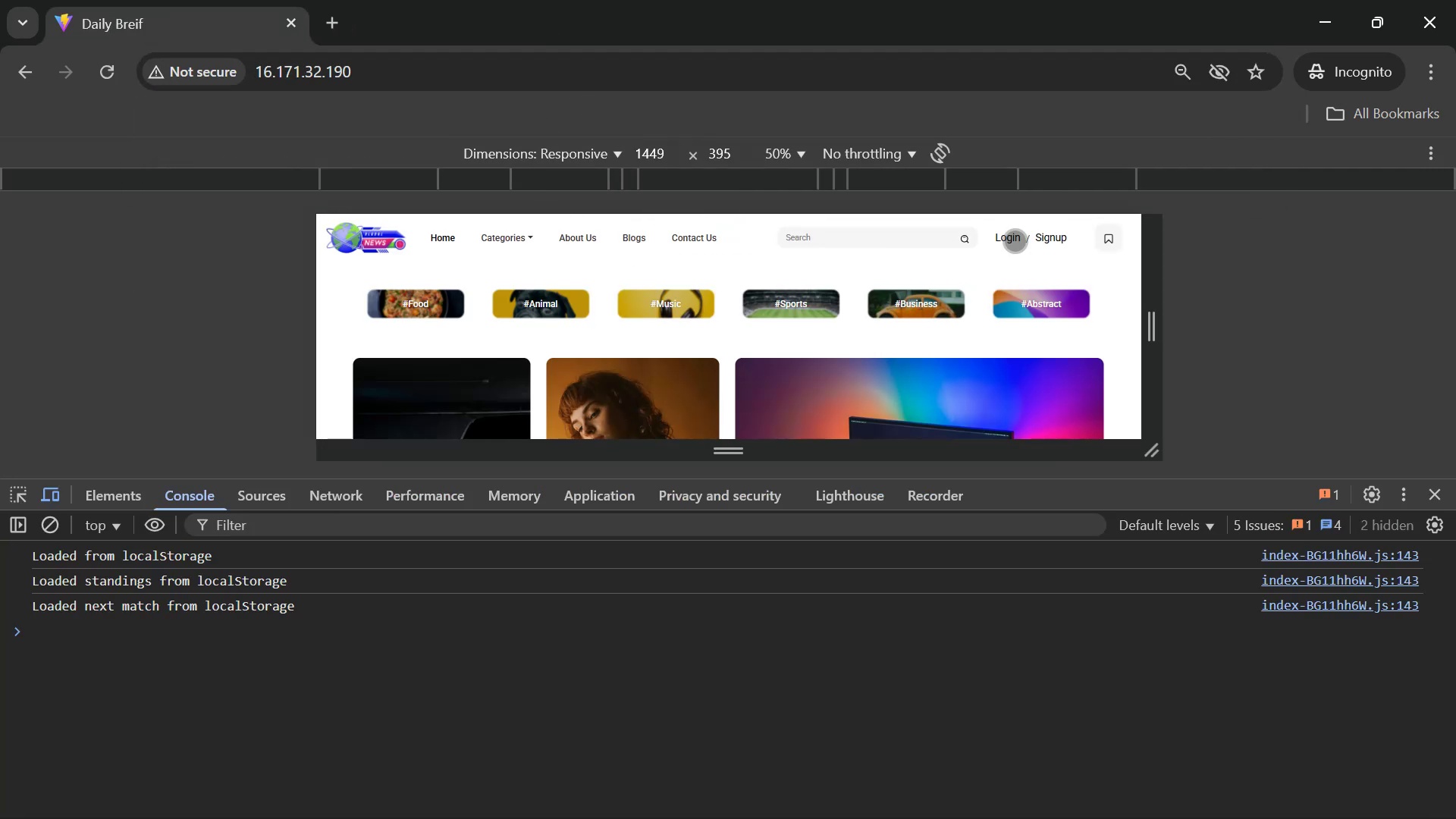 
key(Control+Shift+R)
 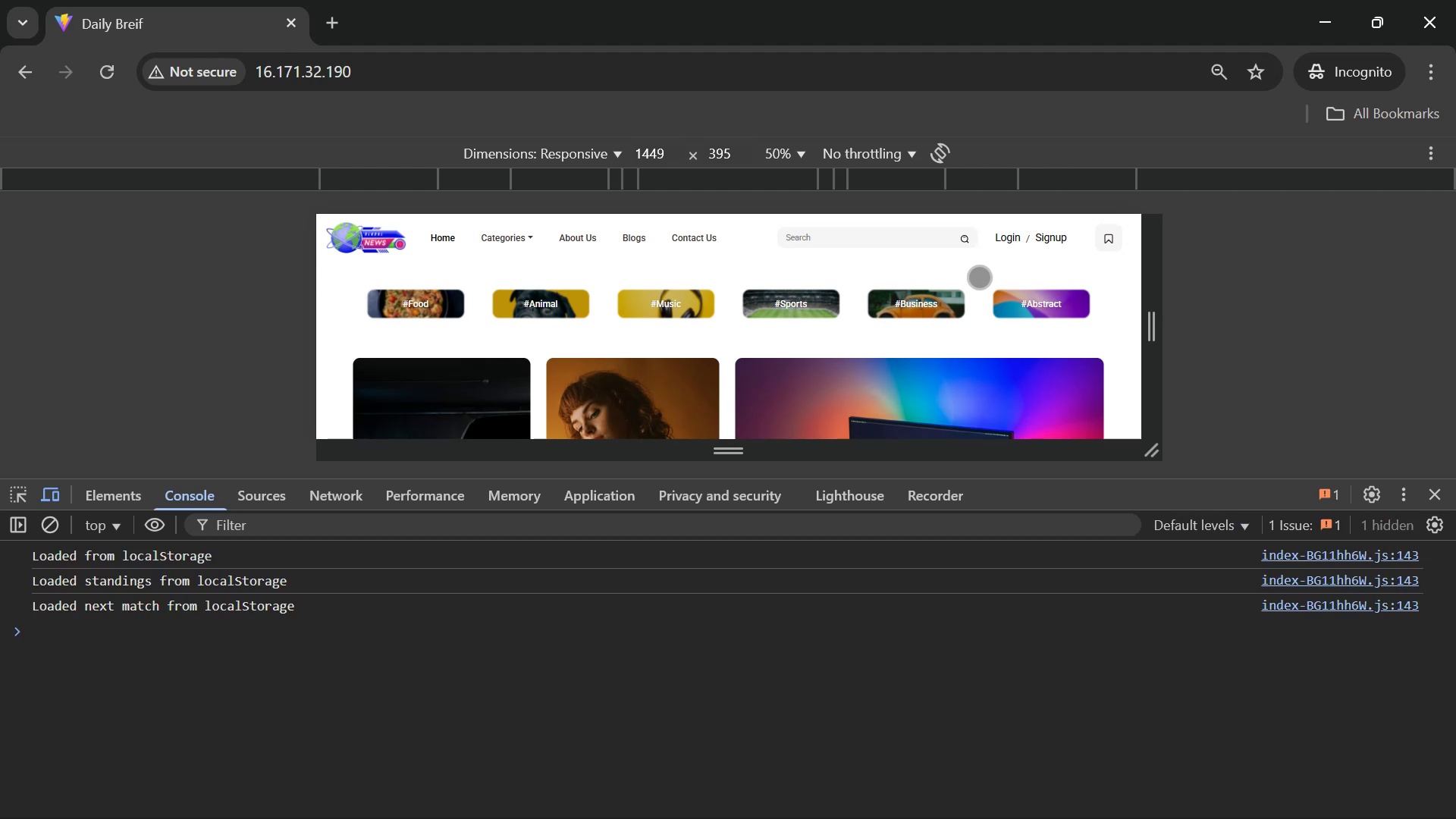 
left_click([1014, 235])
 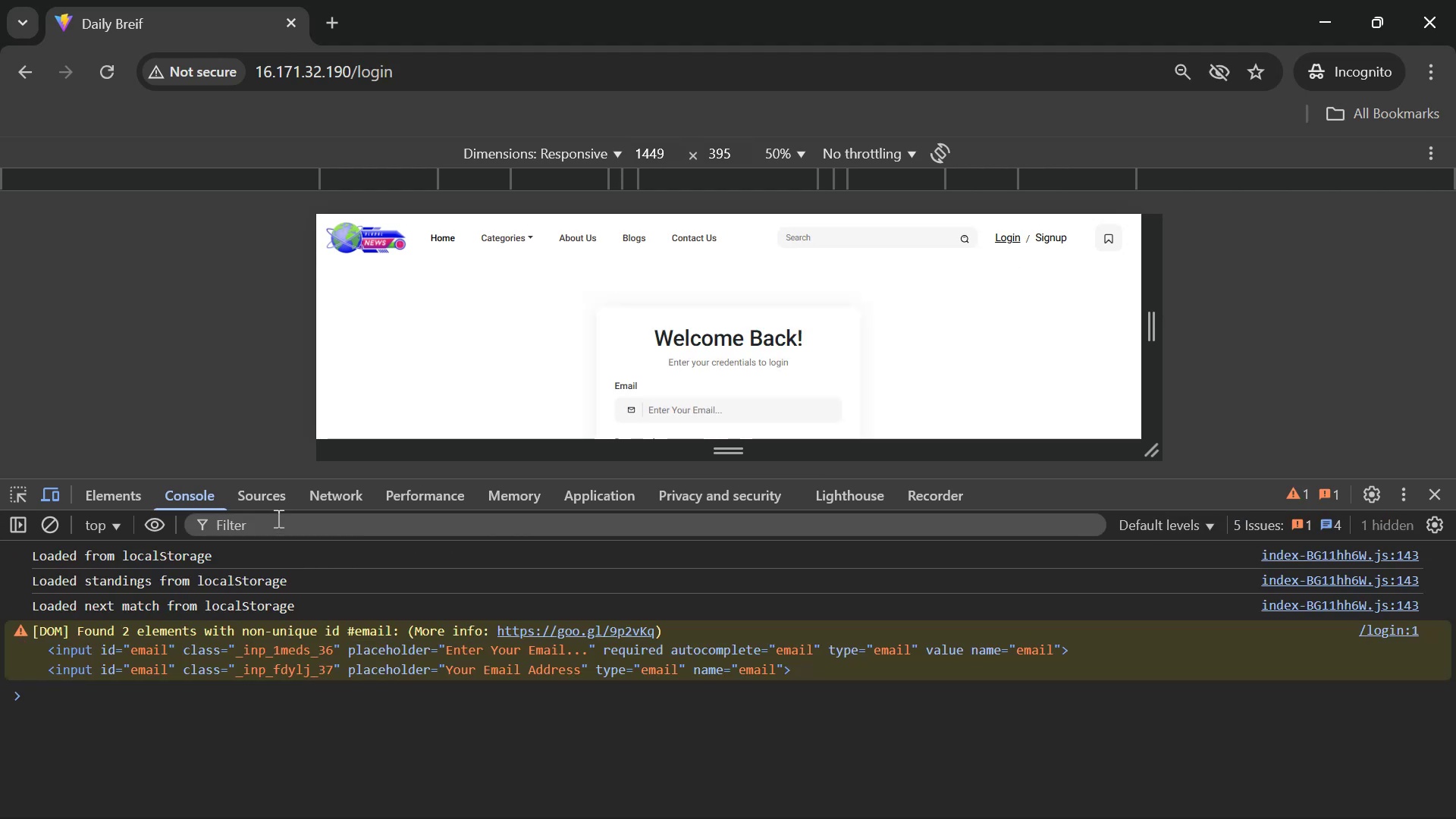 
scroll: coordinate [767, 358], scroll_direction: down, amount: 1.0
 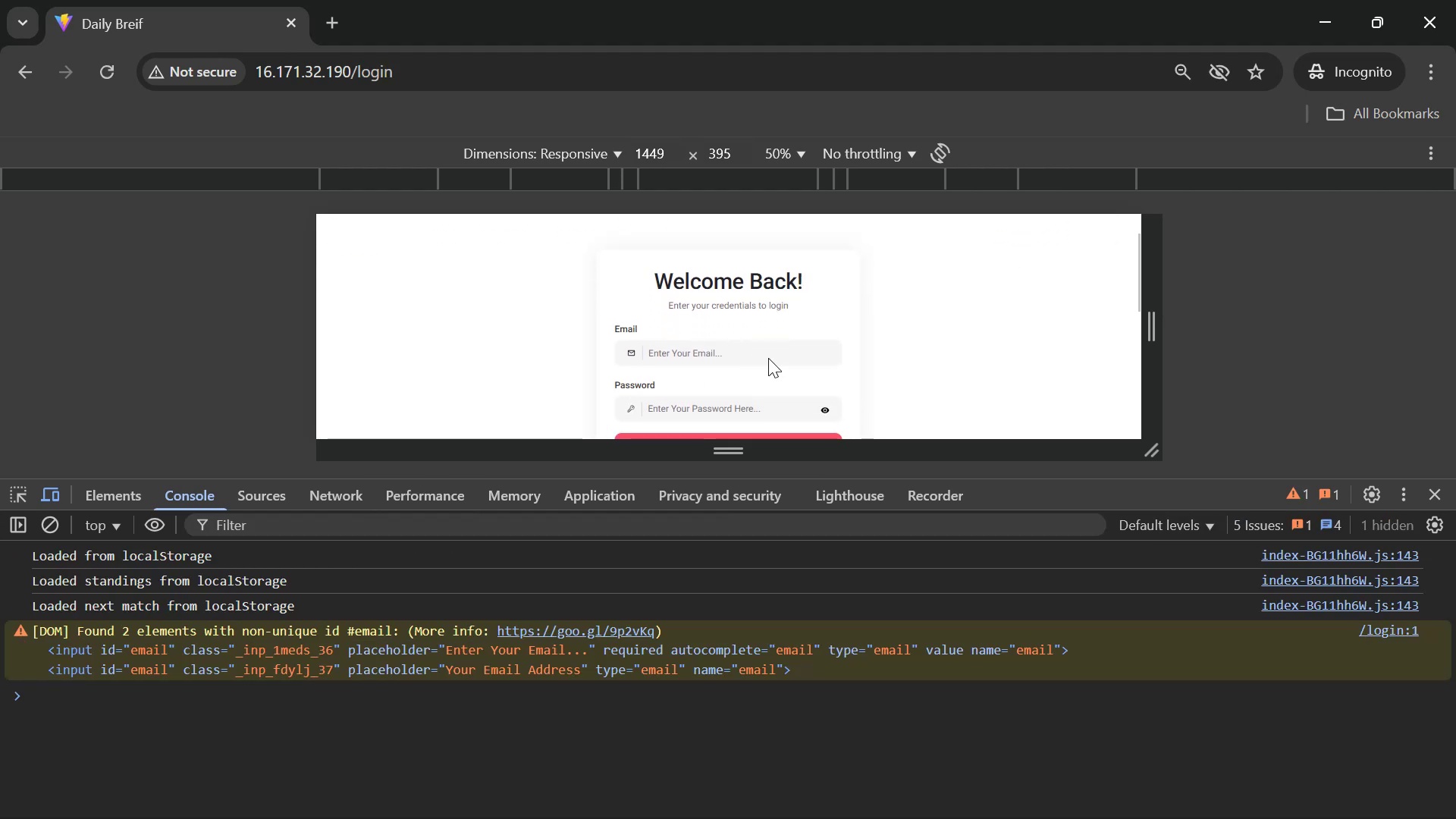 
left_click([768, 358])
 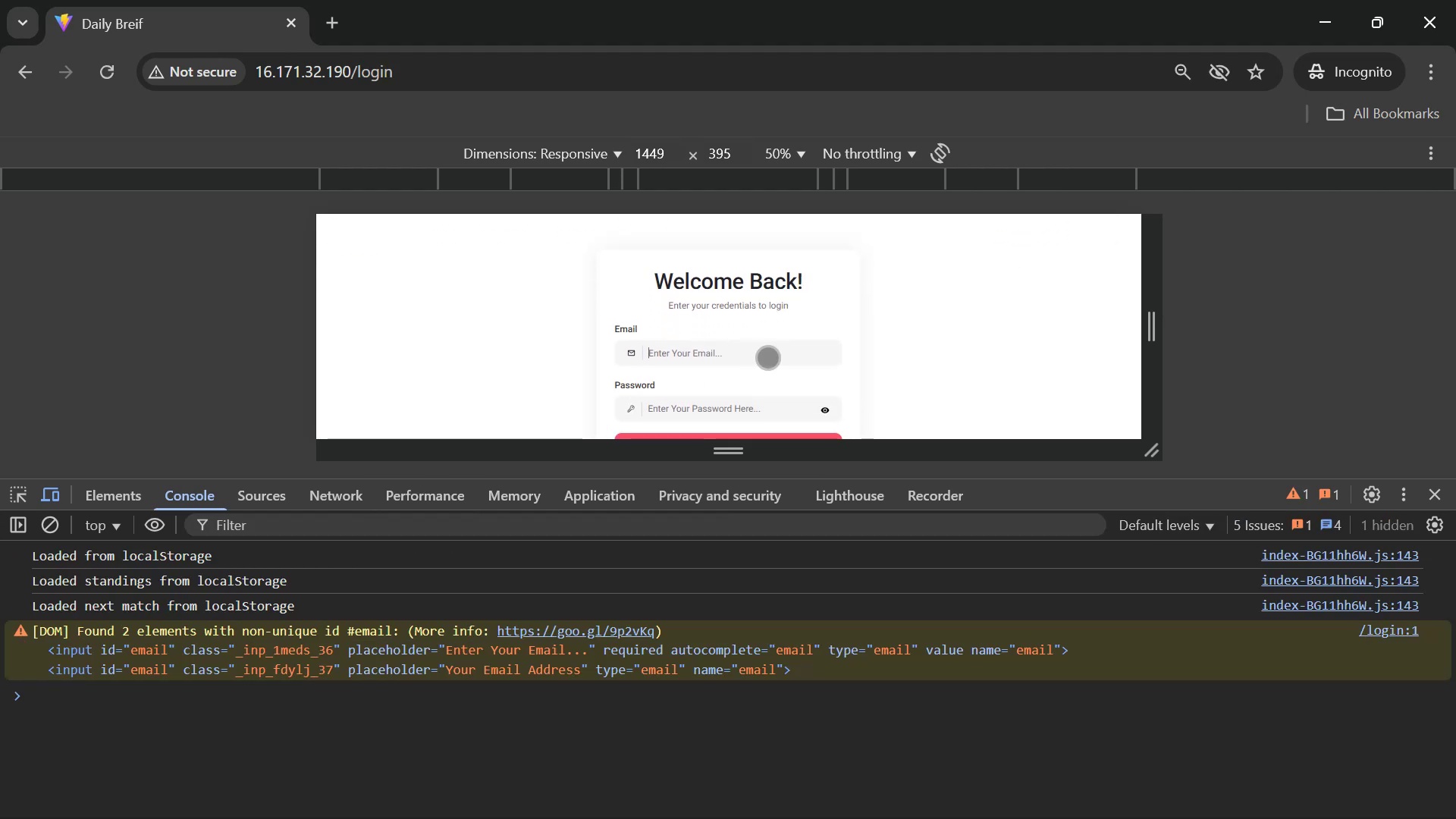 
type(dev.mohsinai@gmail.com)
 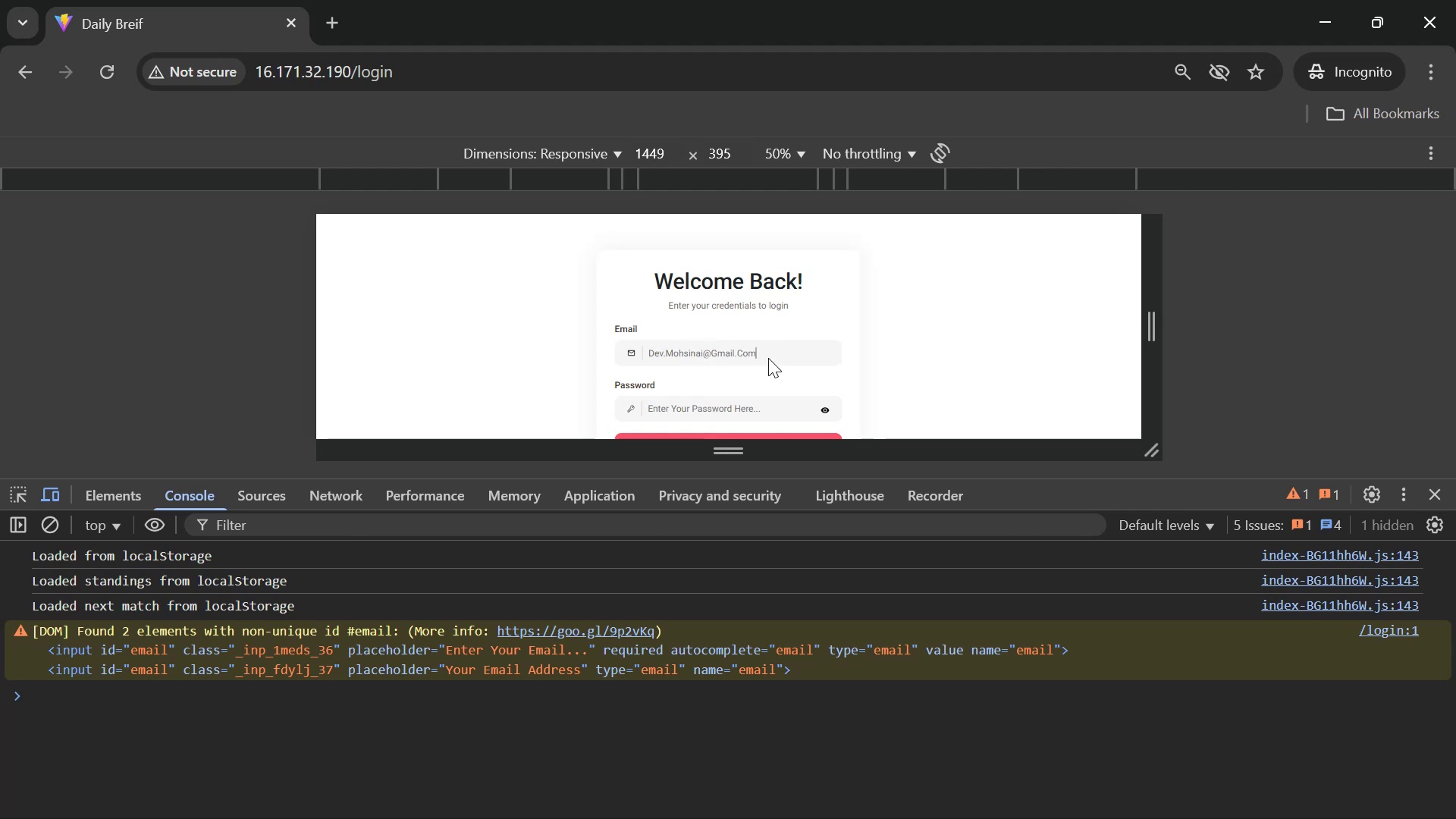 
left_click([770, 406])
 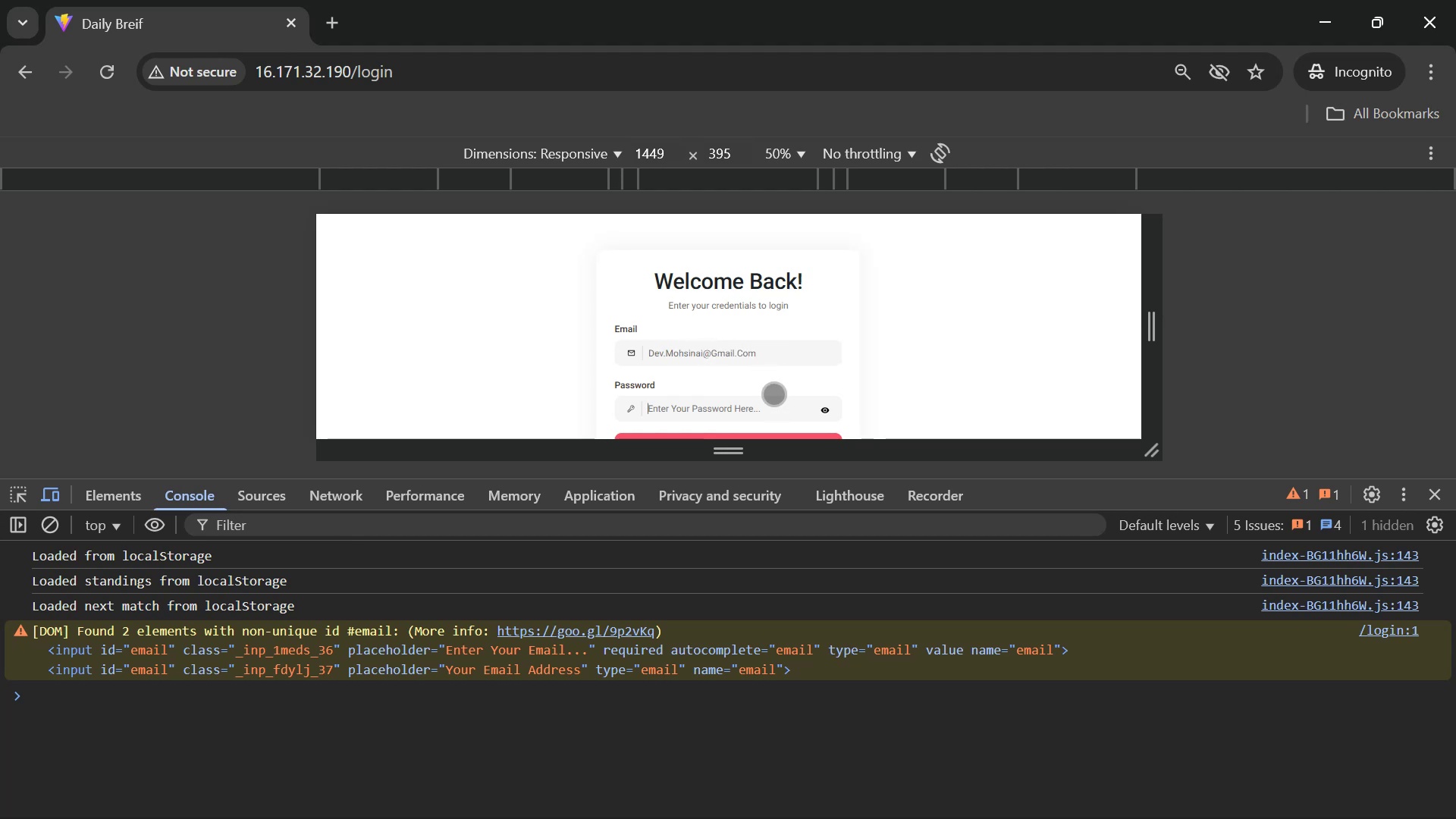 
scroll: coordinate [818, 369], scroll_direction: down, amount: 1.0
 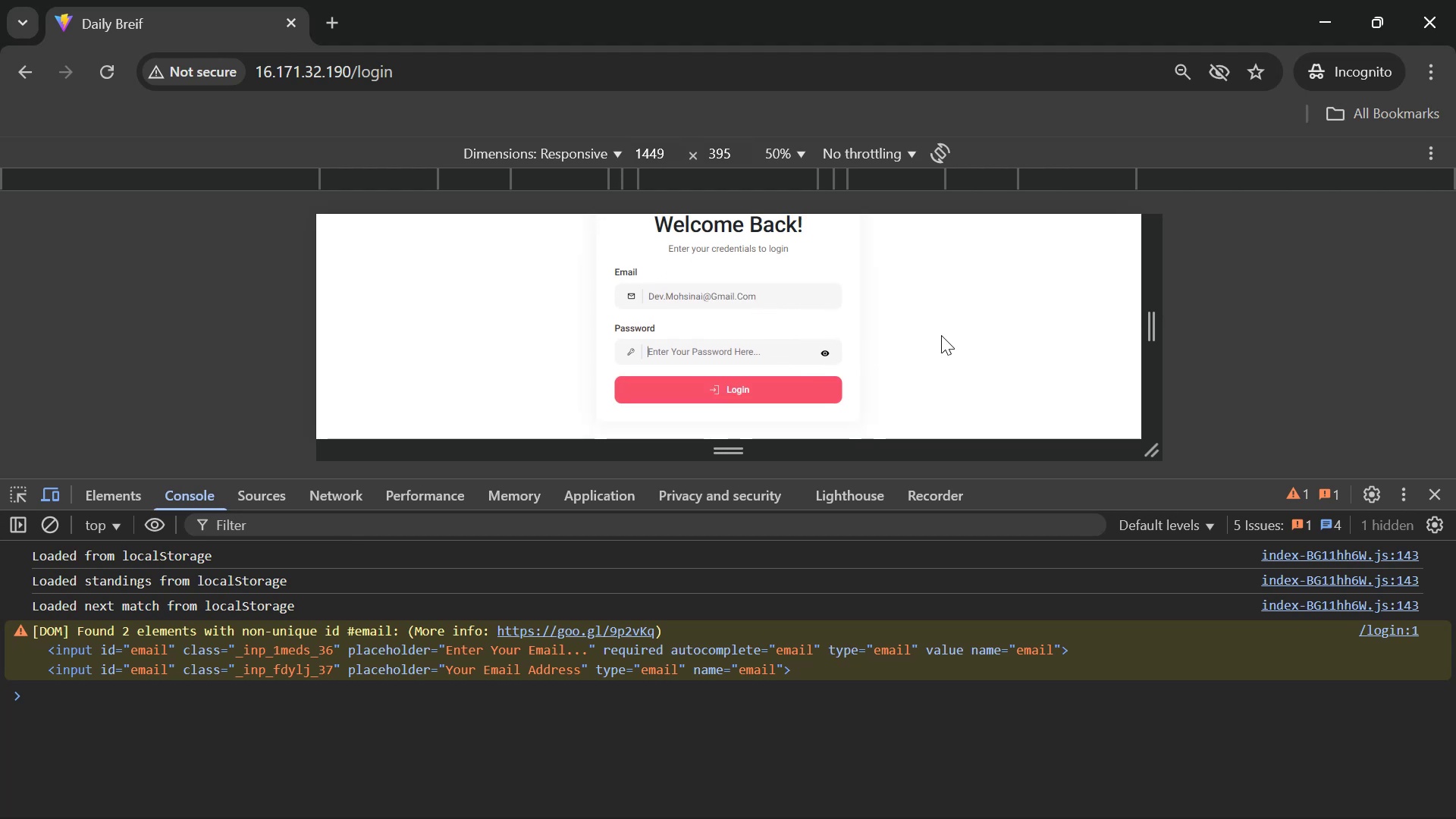 
type(Invosoft2@)
 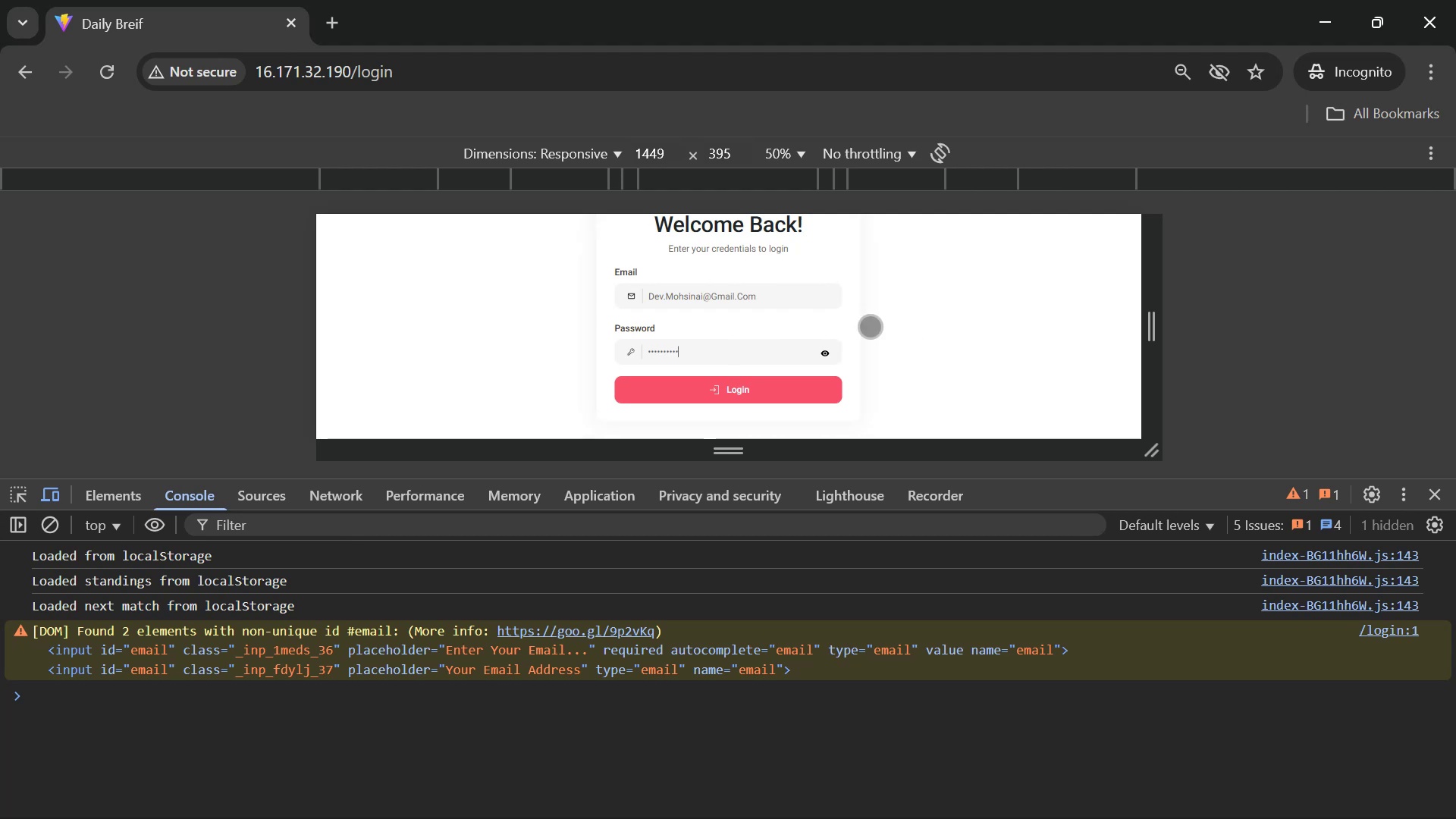 
left_click([808, 386])
 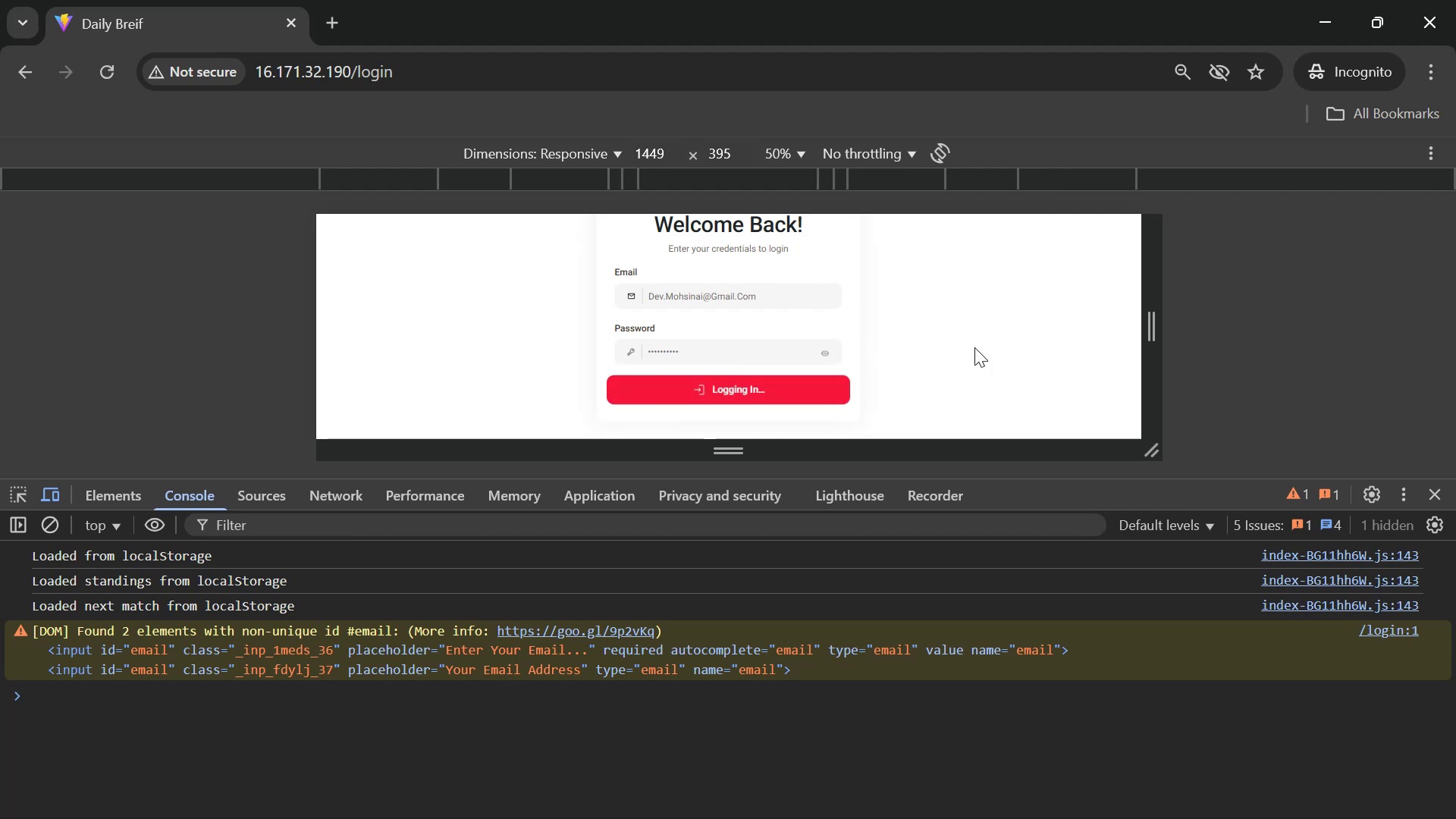 
wait(5.67)
 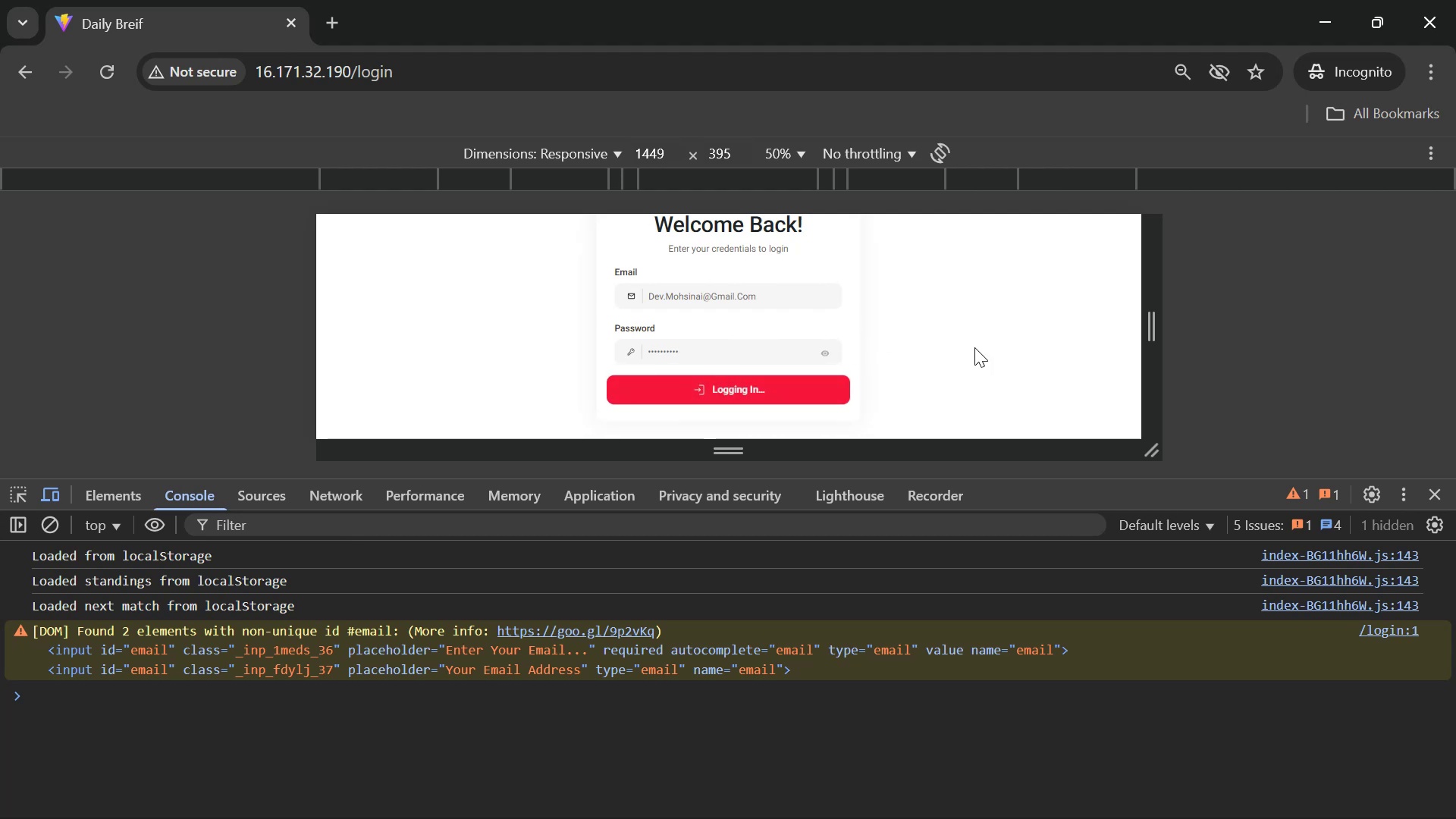 
scroll: coordinate [887, 364], scroll_direction: up, amount: 1.0
 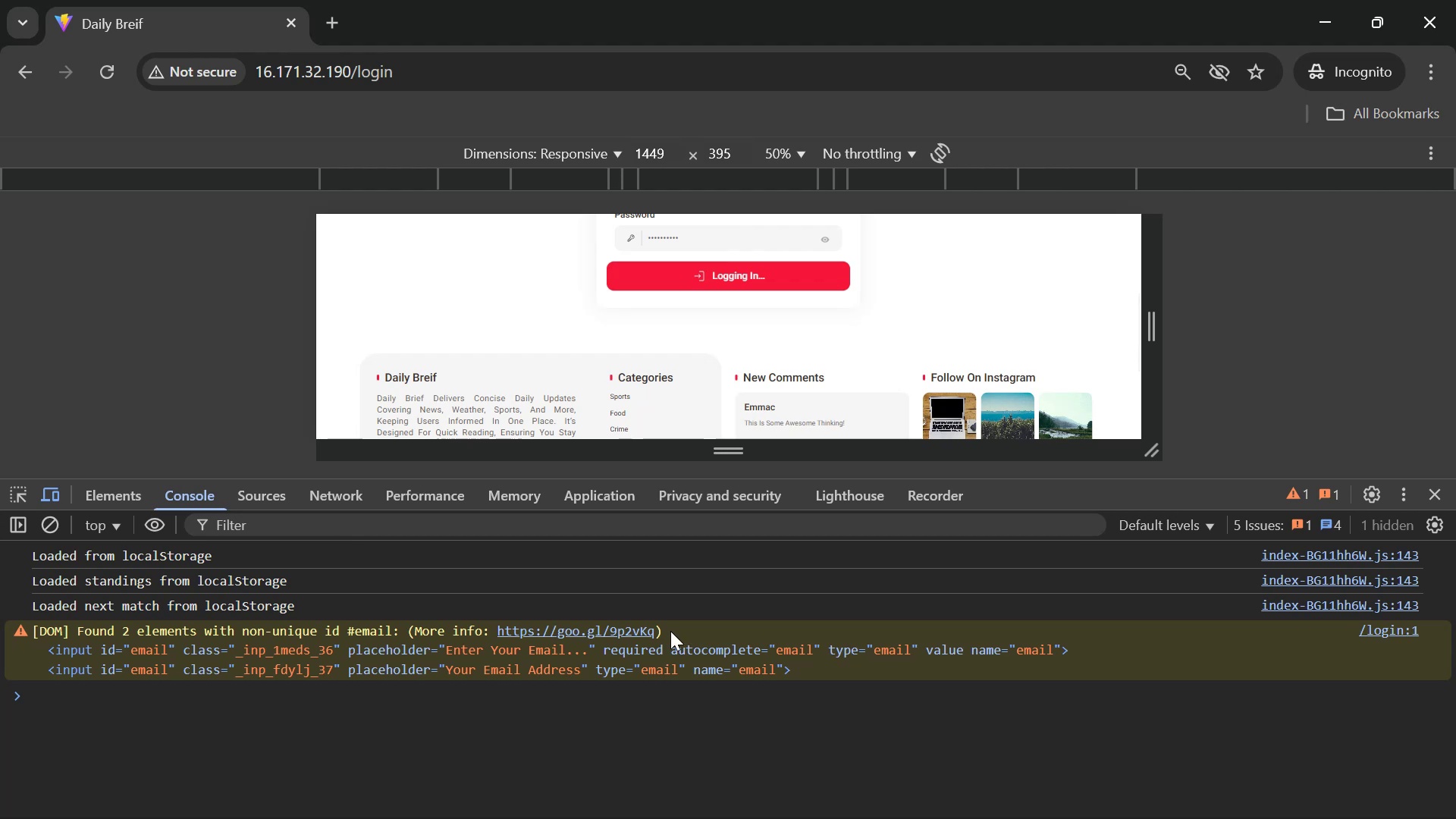 
left_click([381, 705])
 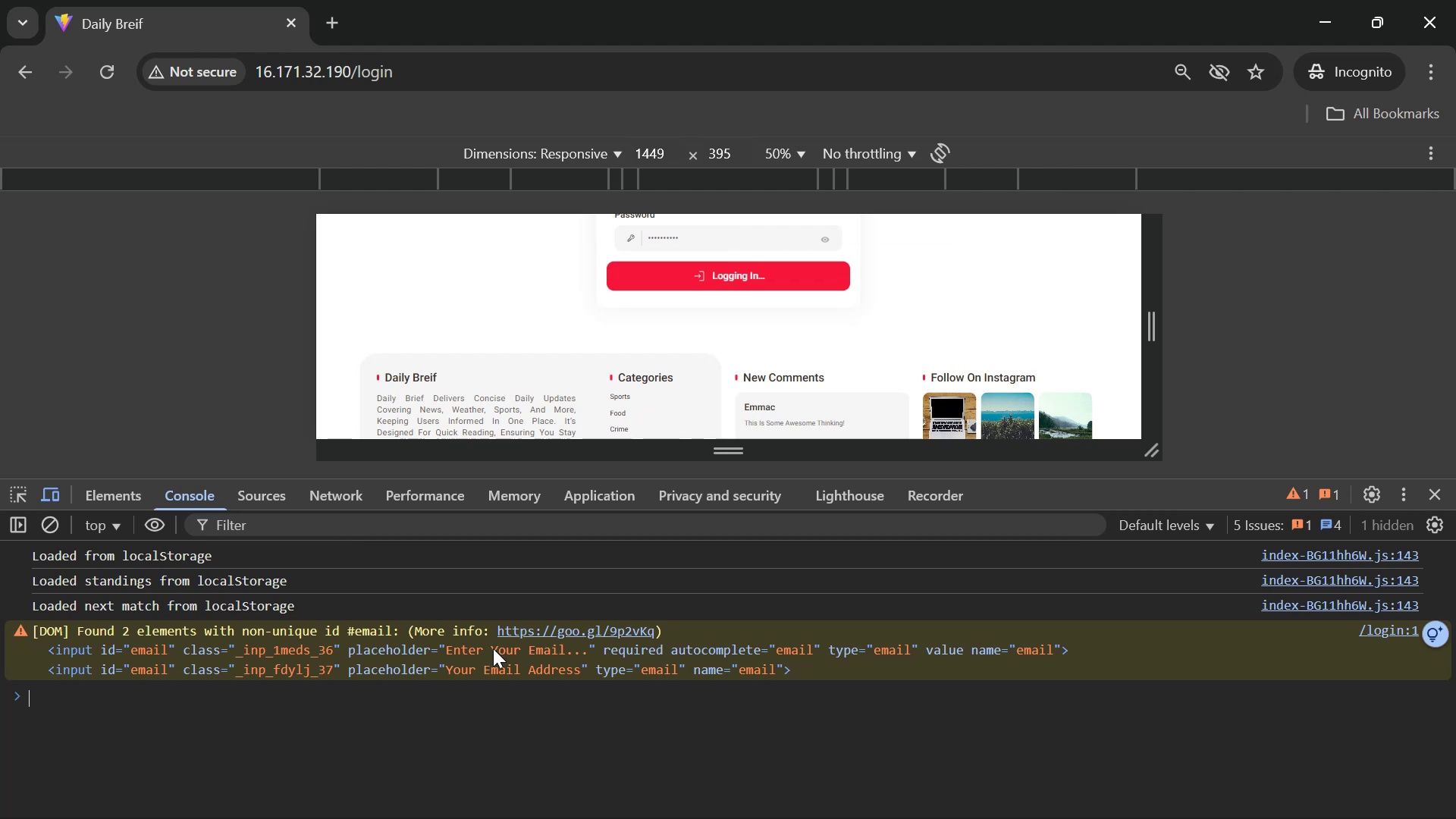 
scroll: coordinate [853, 357], scroll_direction: up, amount: 3.0
 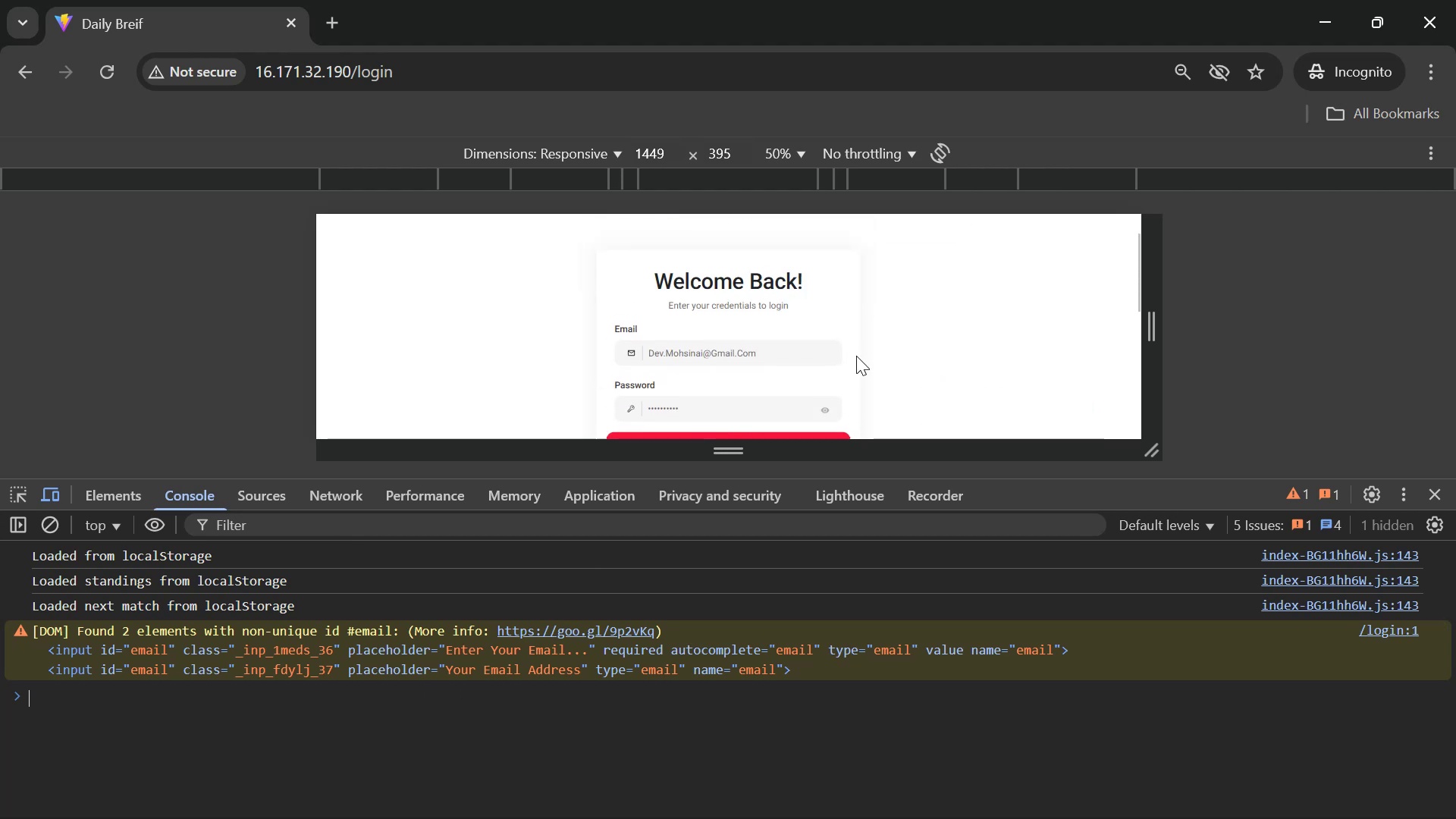 
scroll: coordinate [885, 344], scroll_direction: down, amount: 1.0
 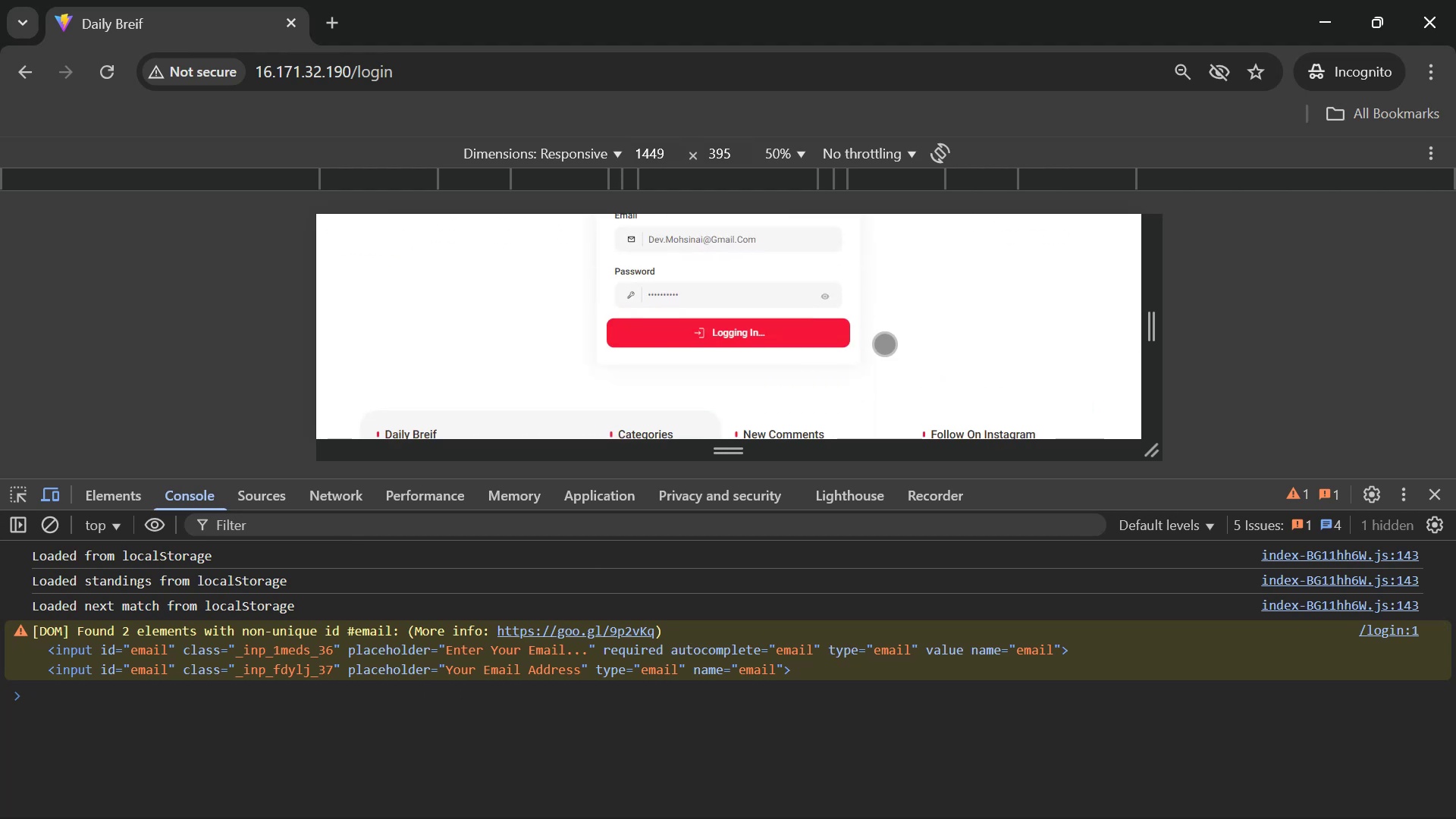 
key(Alt+AltLeft)
 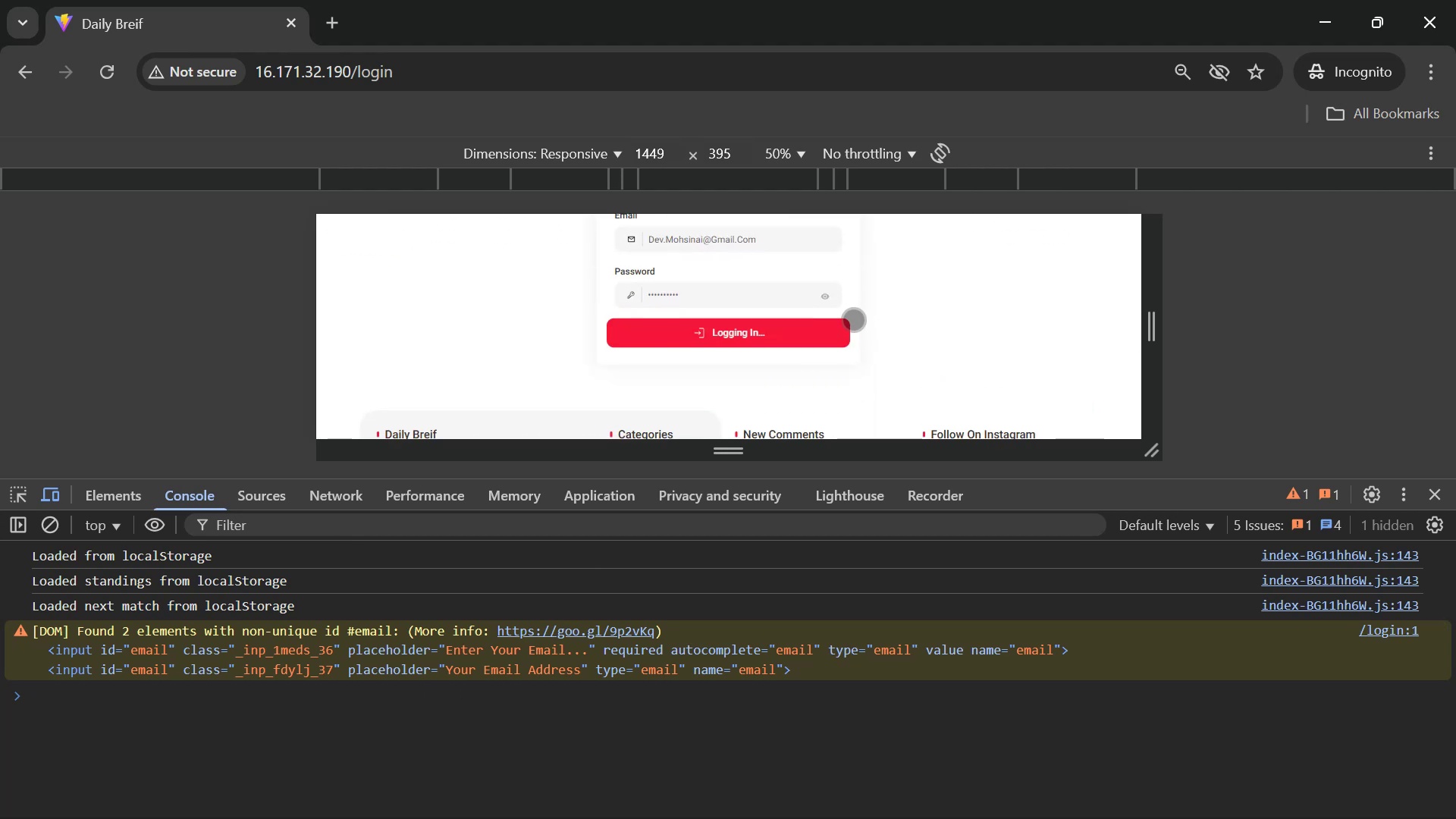 
key(Alt+Tab)
 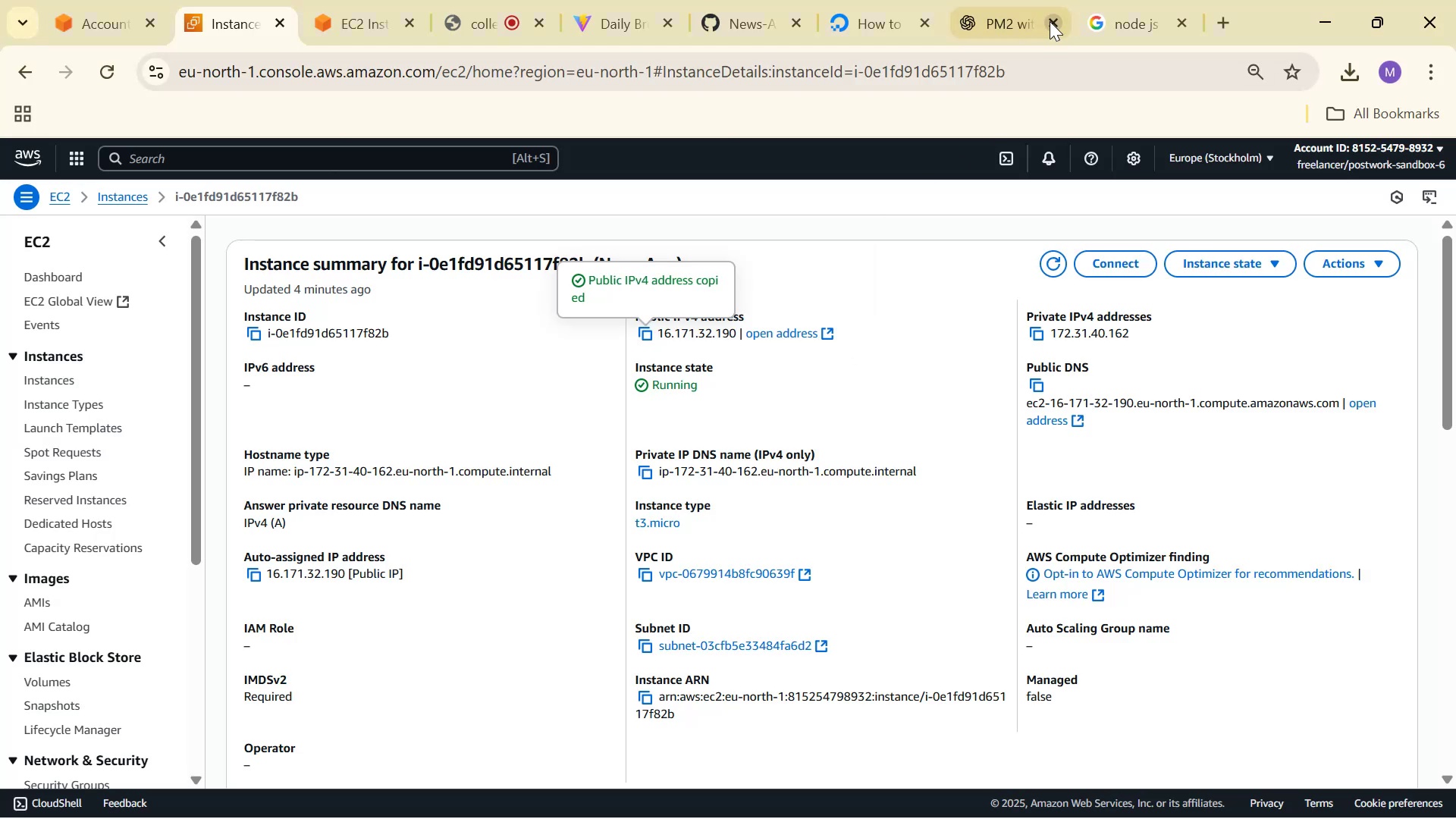 
left_click([998, 6])
 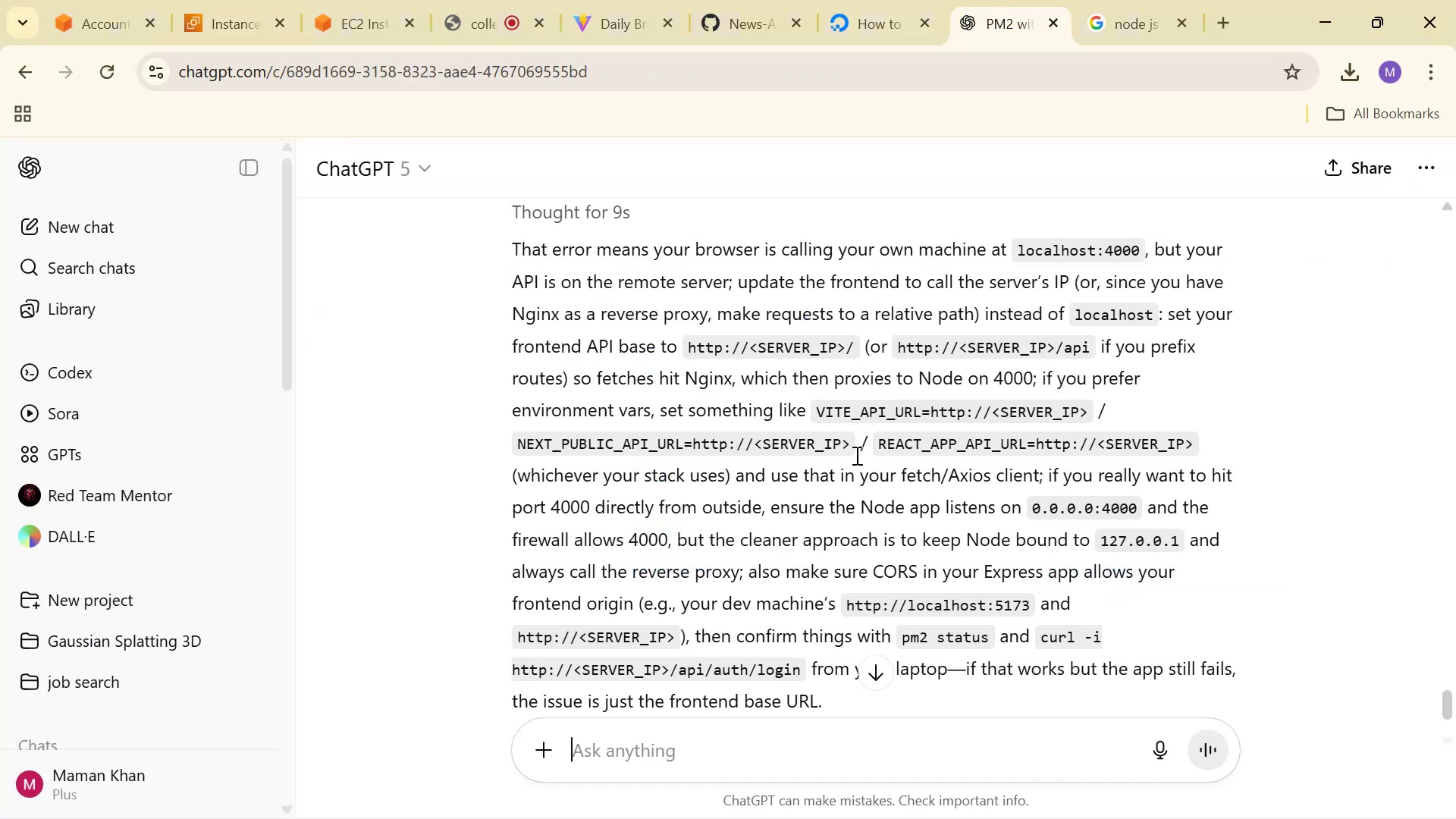 
scroll: coordinate [853, 547], scroll_direction: down, amount: 3.0
 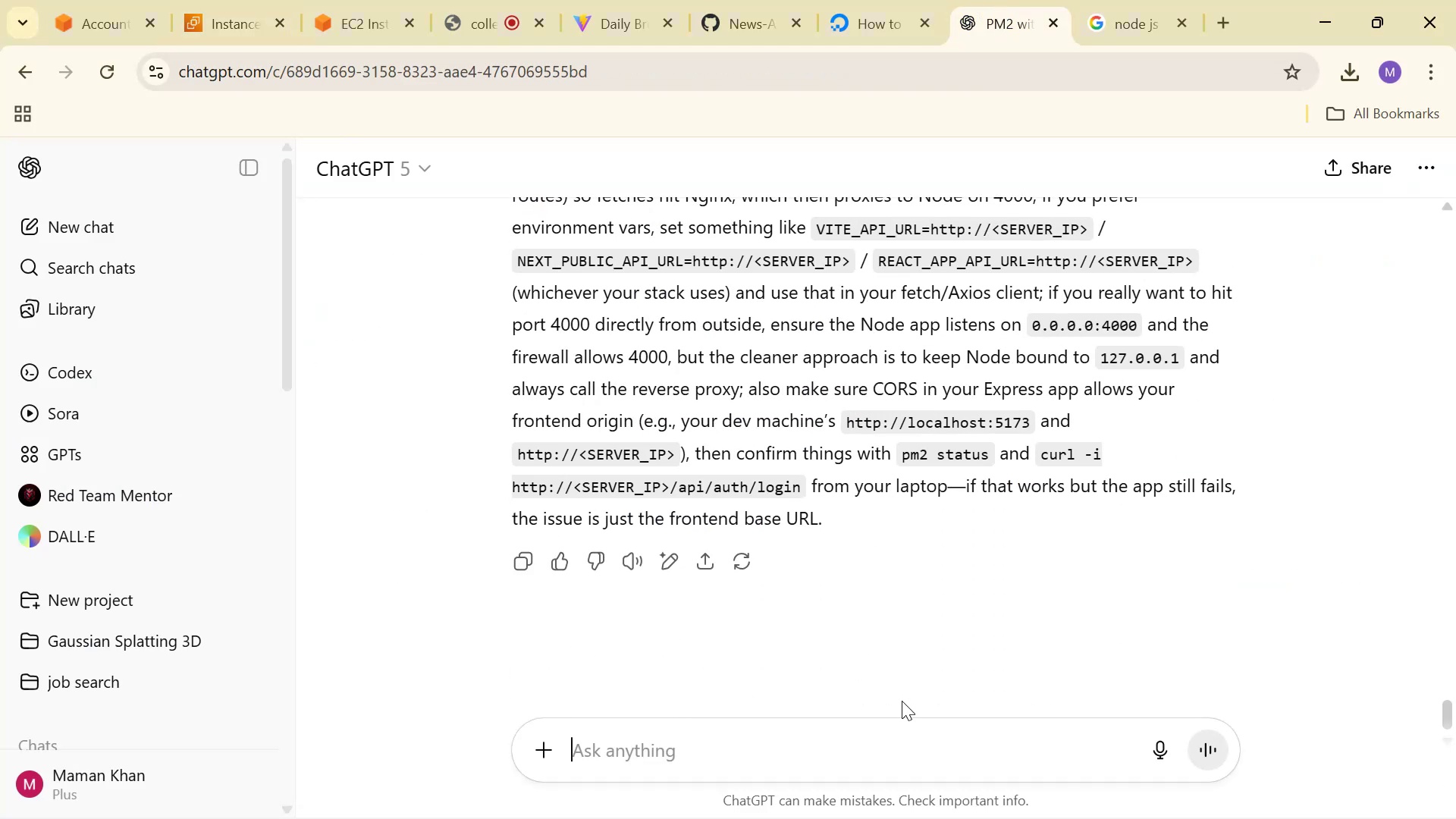 
left_click([913, 728])
 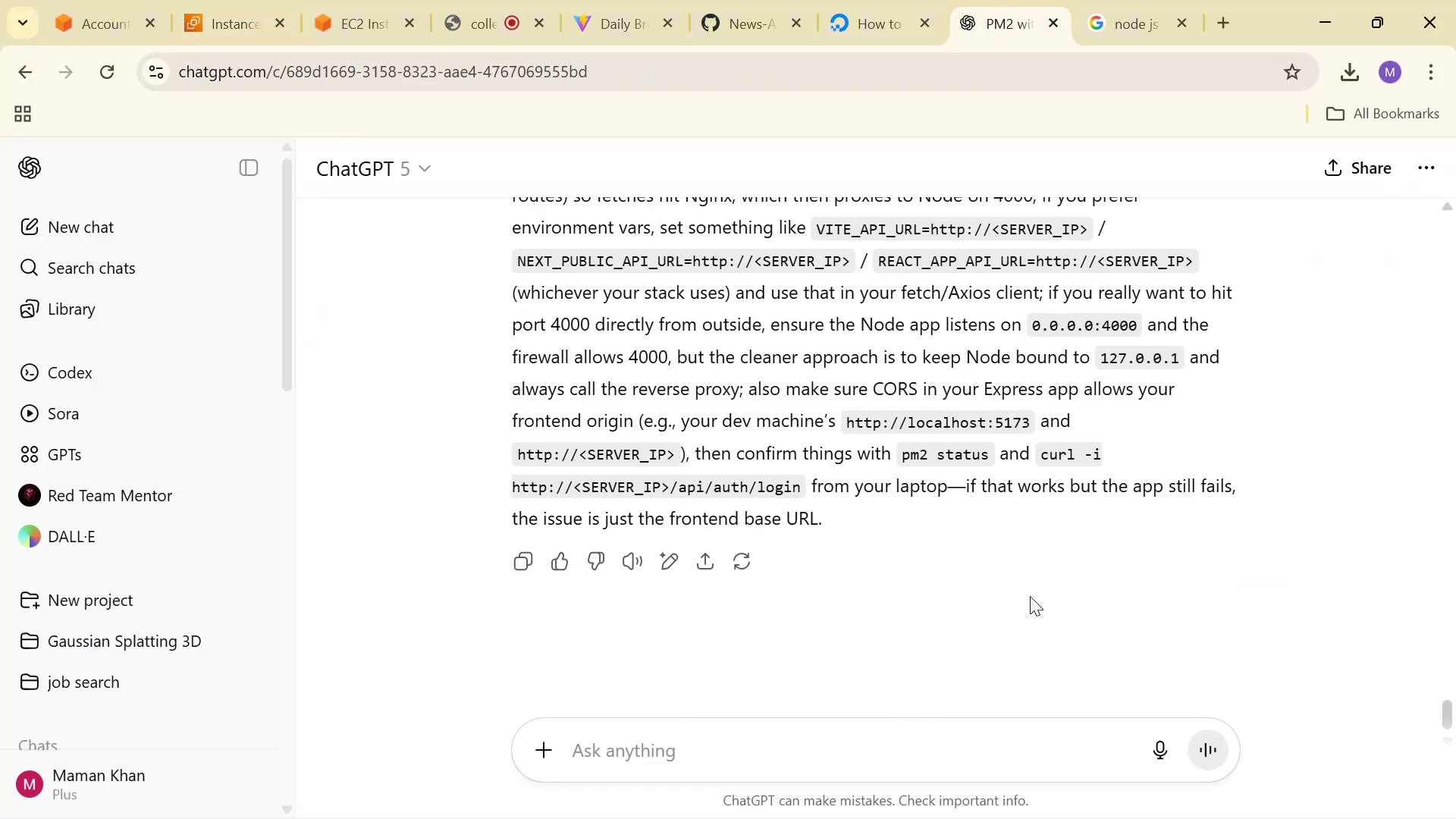 
type(show )
key(Backspace)
key(Backspace)
type(uld i allow port 400 )
key(Backspace)
type(0 in ufw)
 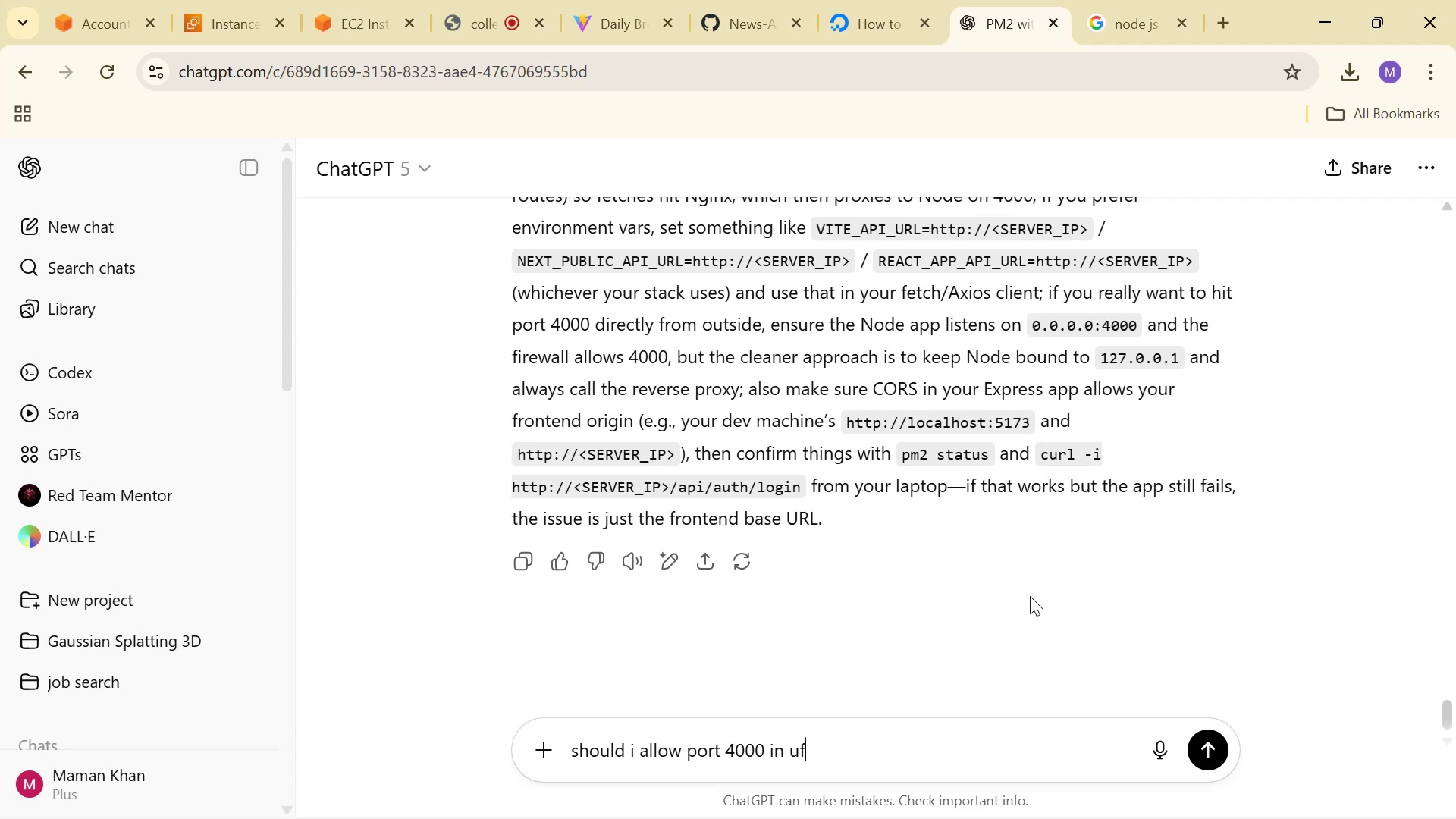 
key(Enter)
 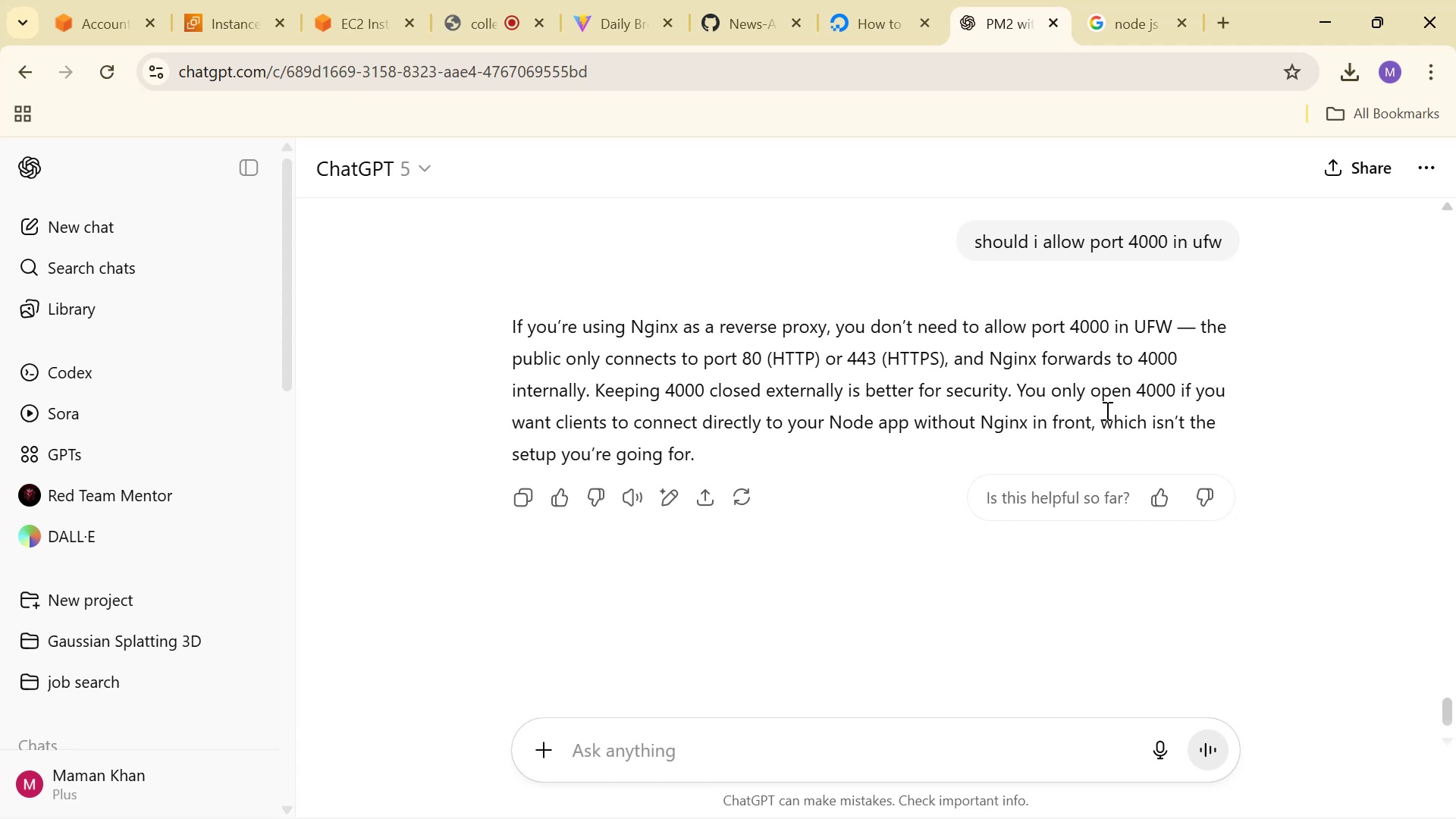 
wait(15.96)
 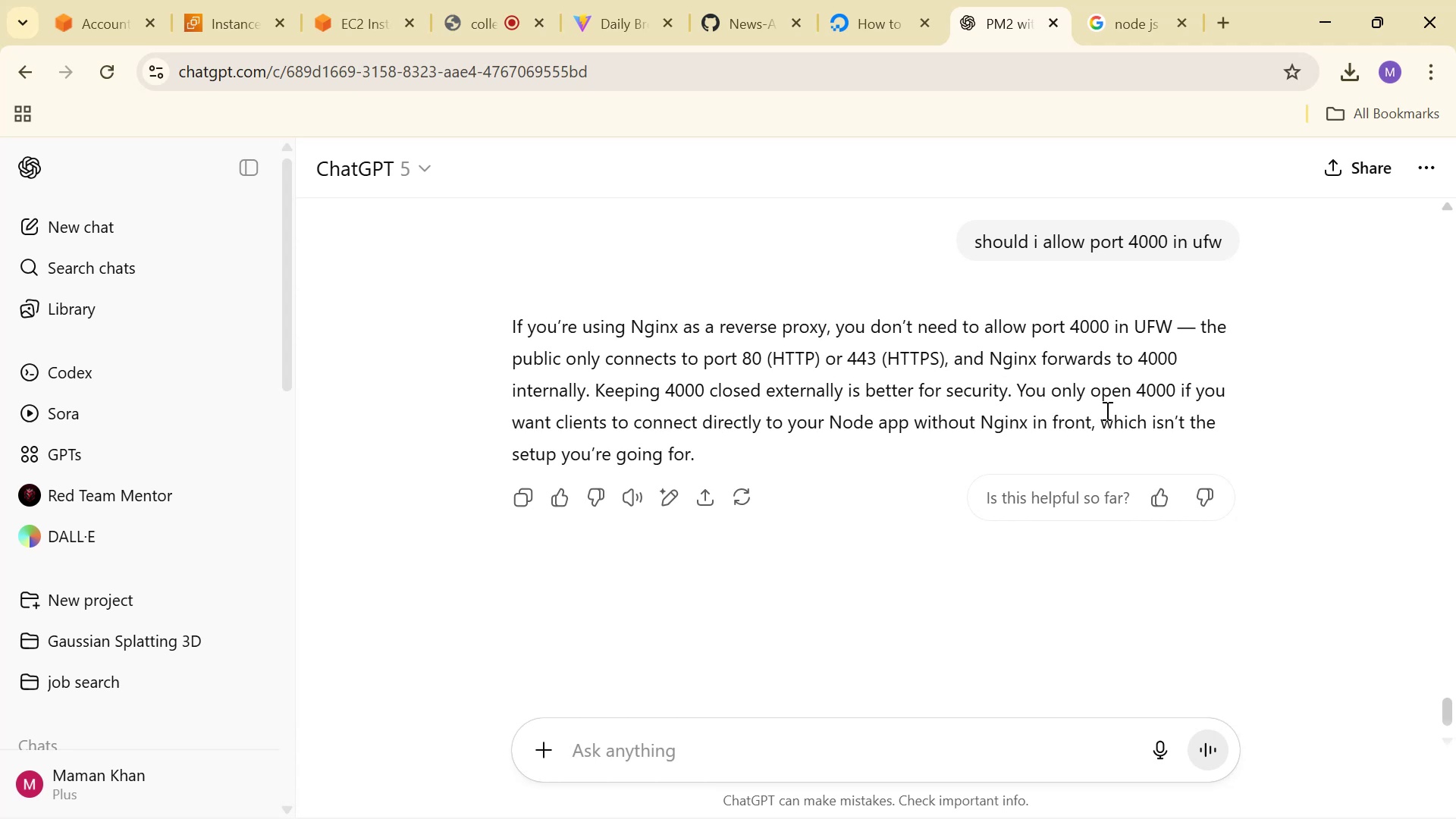 
key(Alt+AltLeft)
 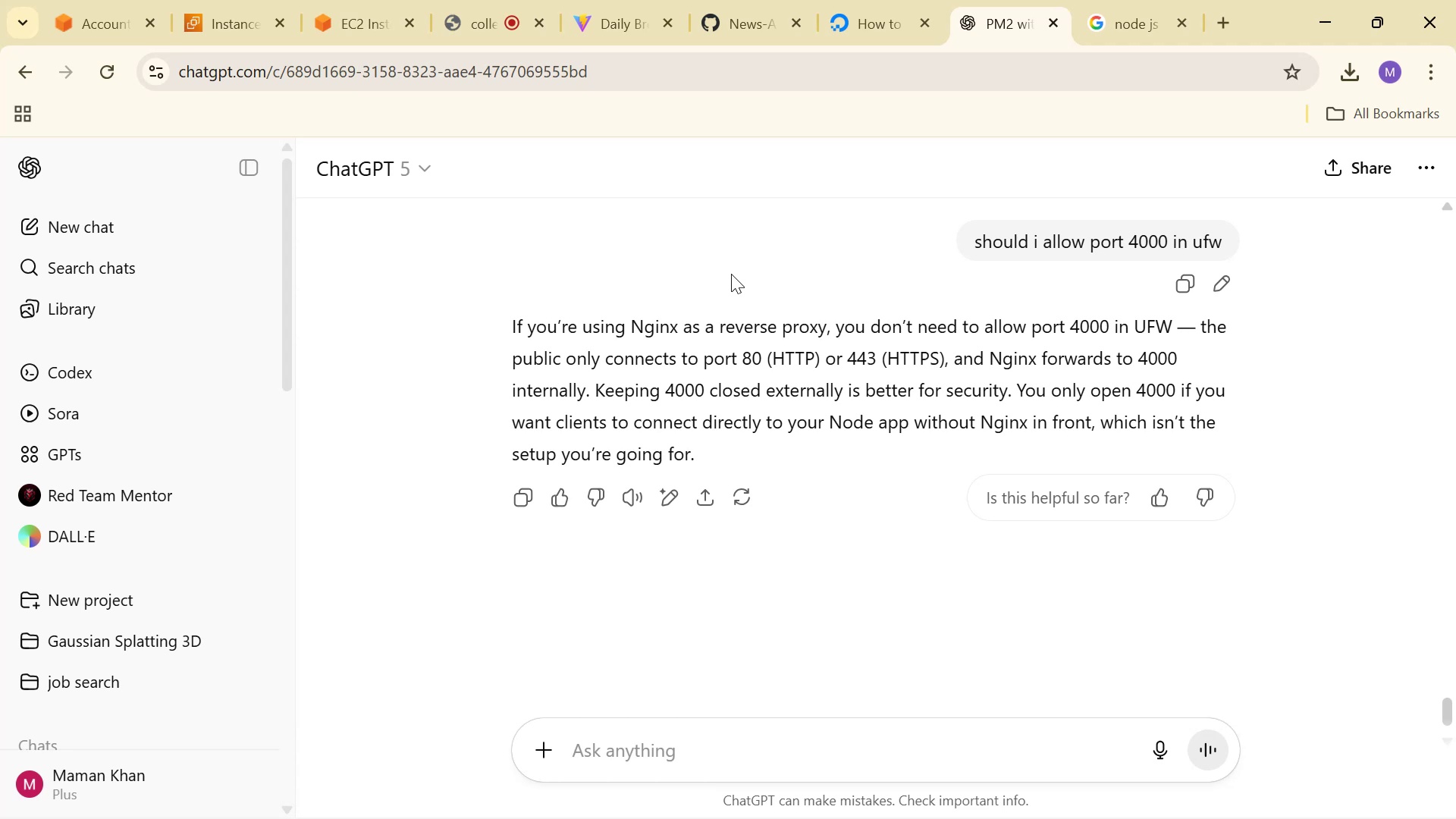 
key(Alt+Tab)
 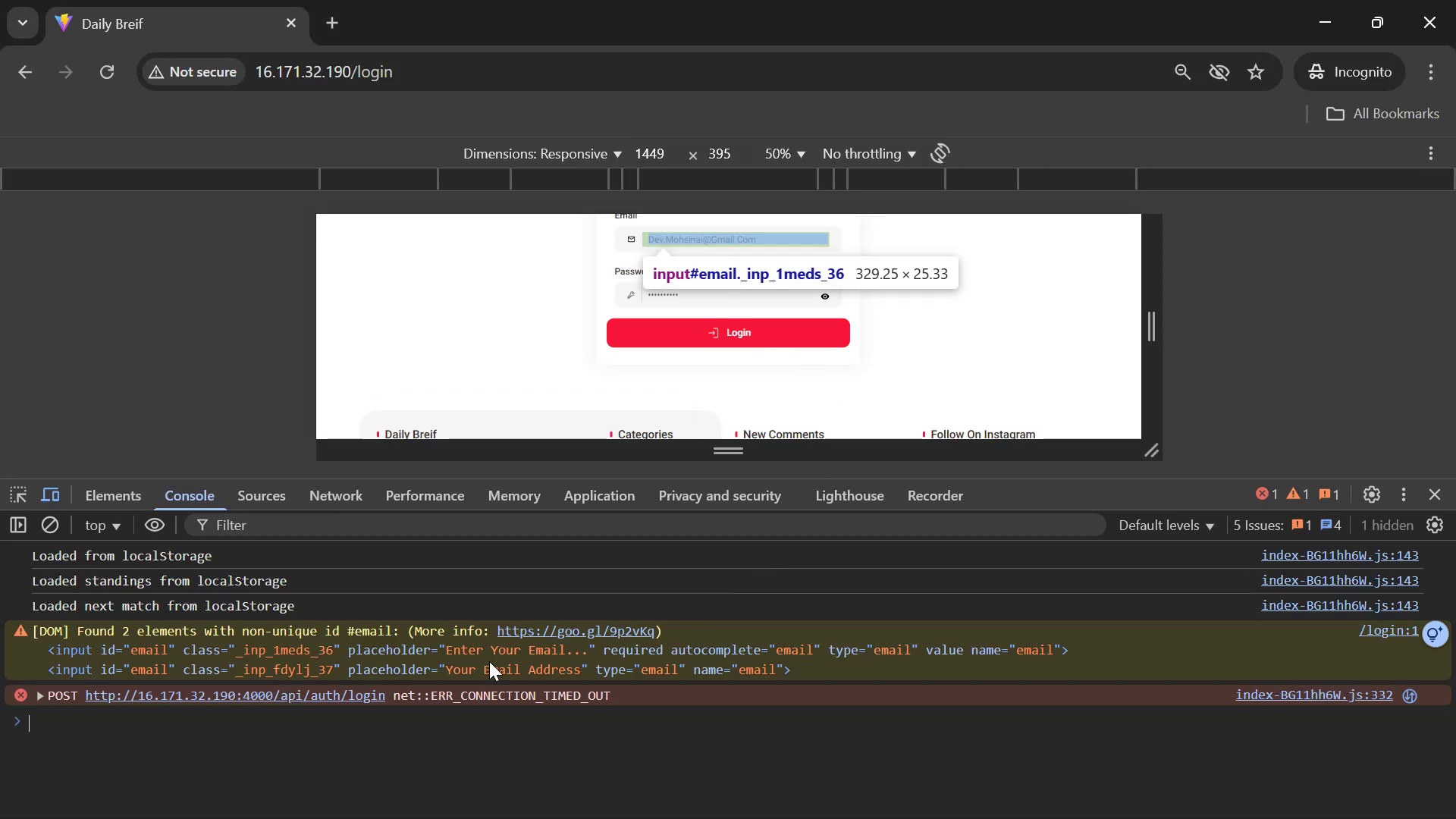 
left_click([33, 693])
 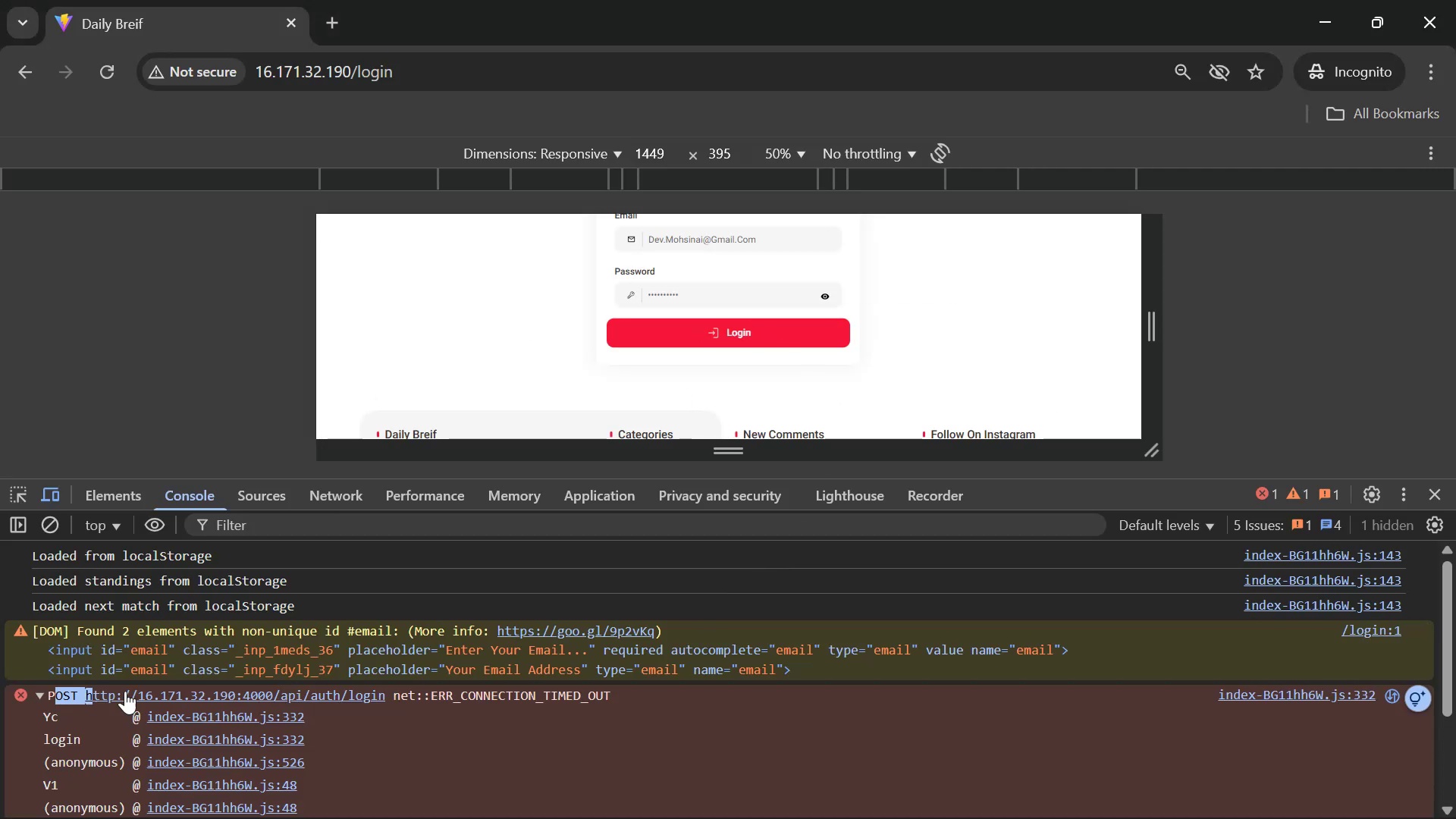 
scroll: coordinate [1056, 701], scroll_direction: down, amount: 2.0
 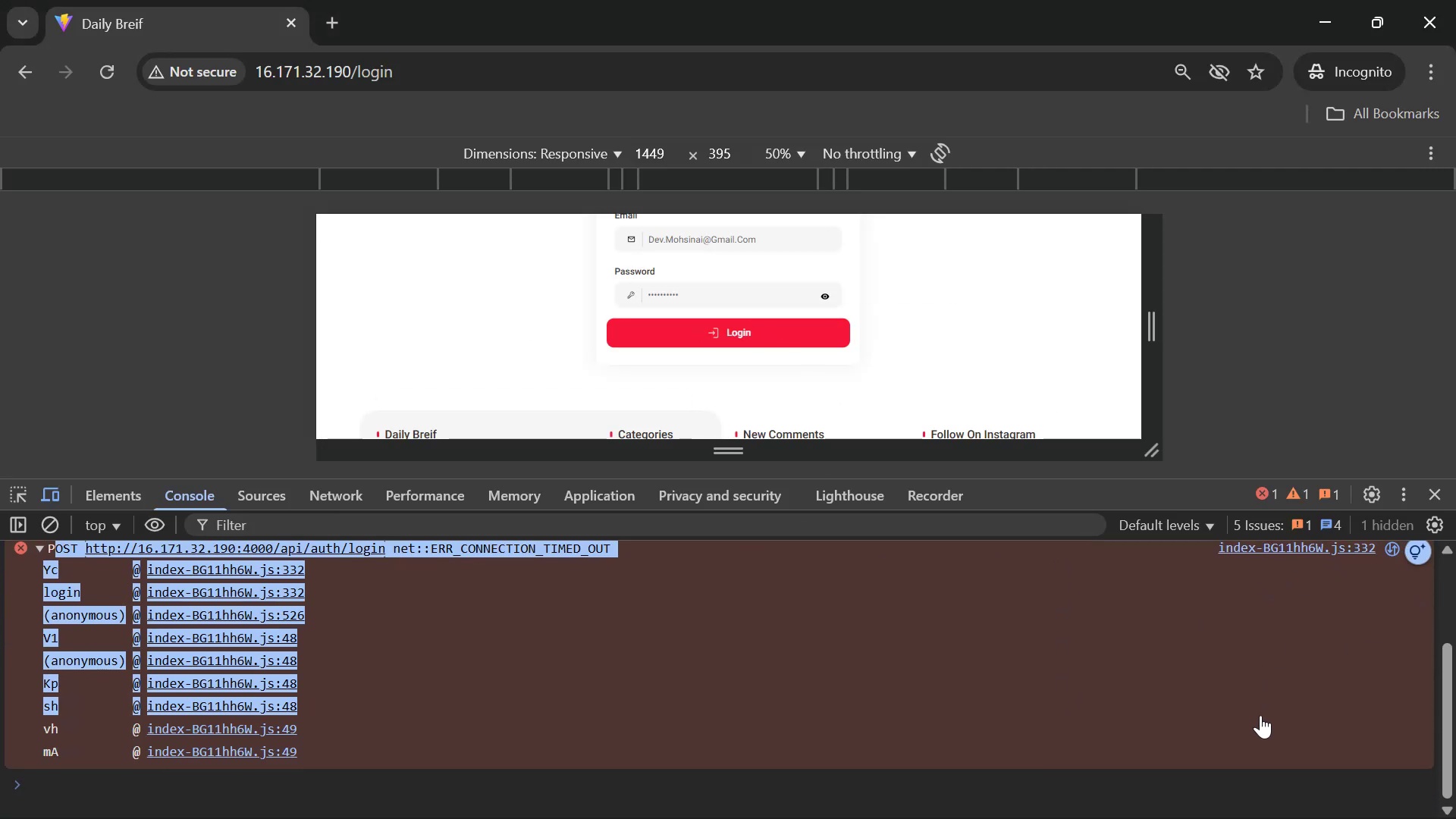 
key(Control+C)
 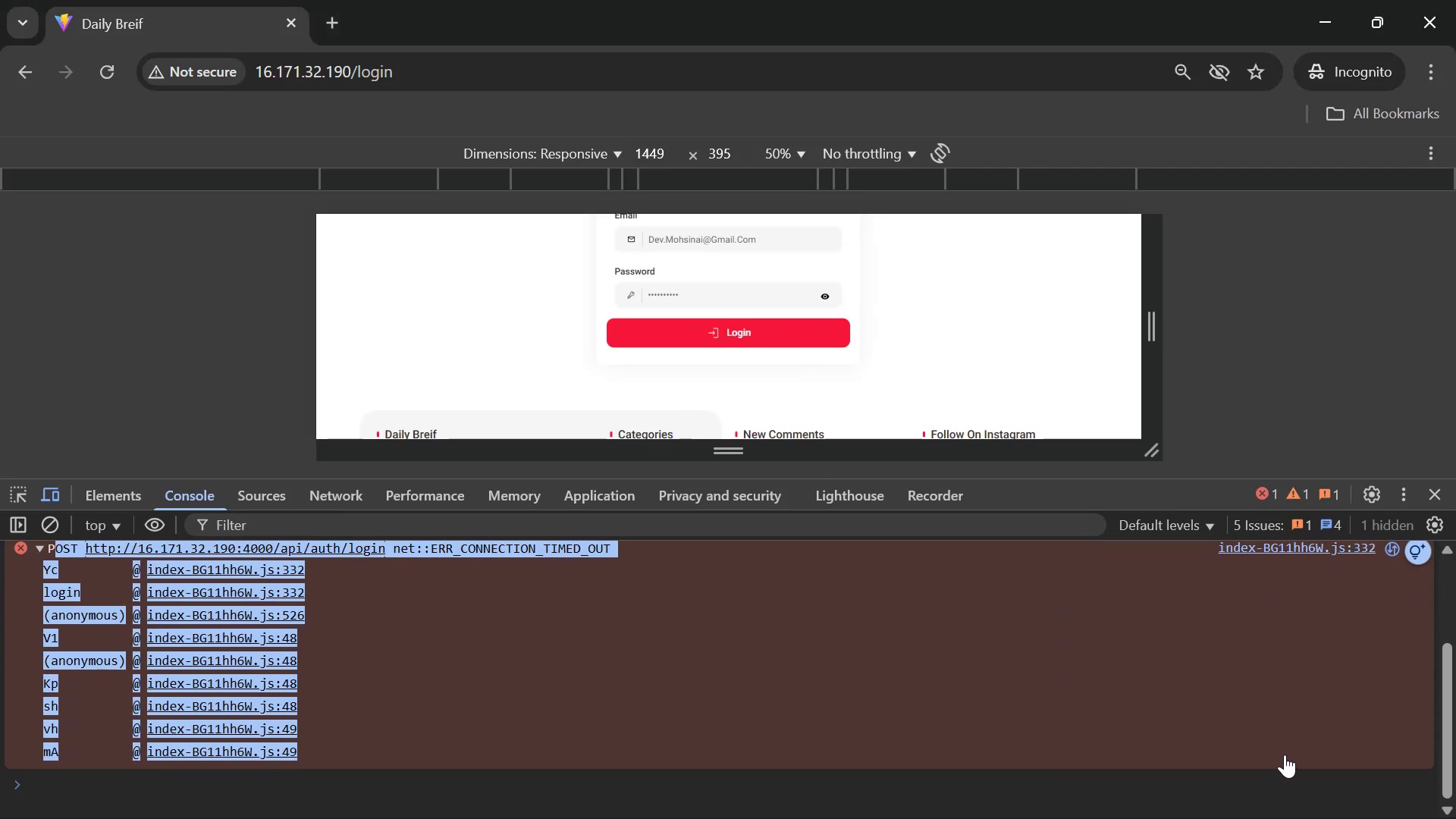 
key(Alt+AltLeft)
 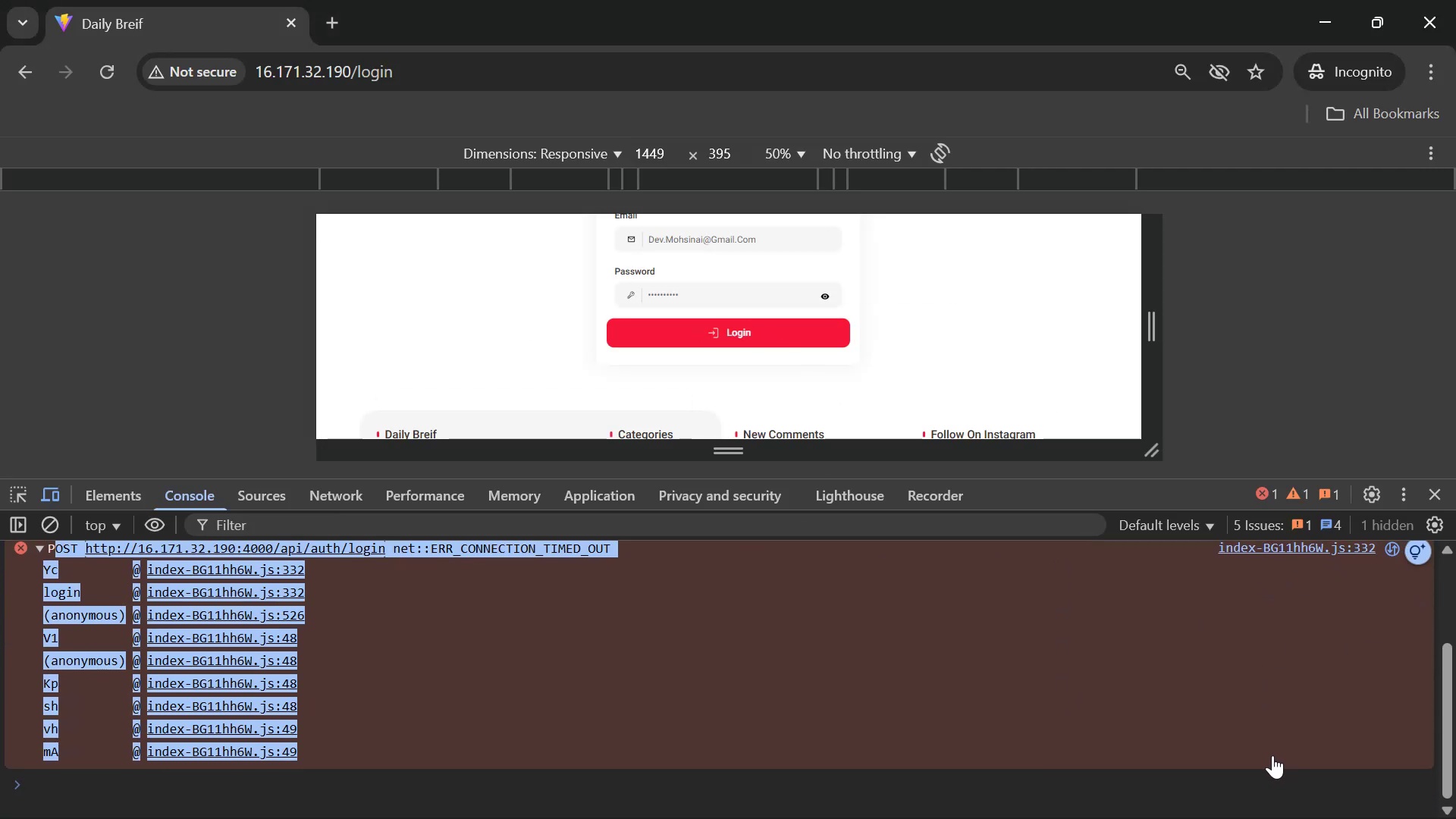 
key(Alt+Tab)
 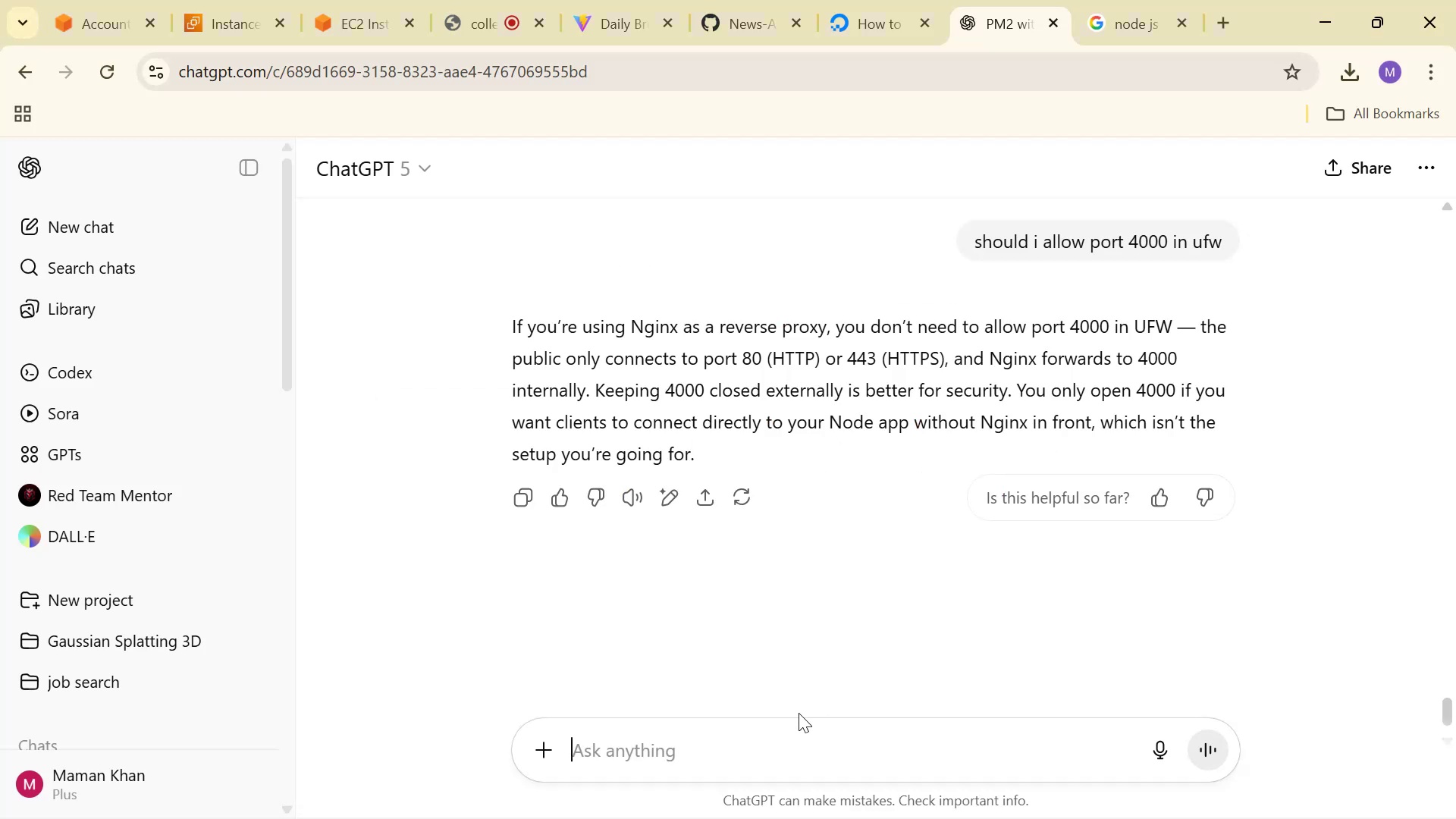 
left_click([794, 730])
 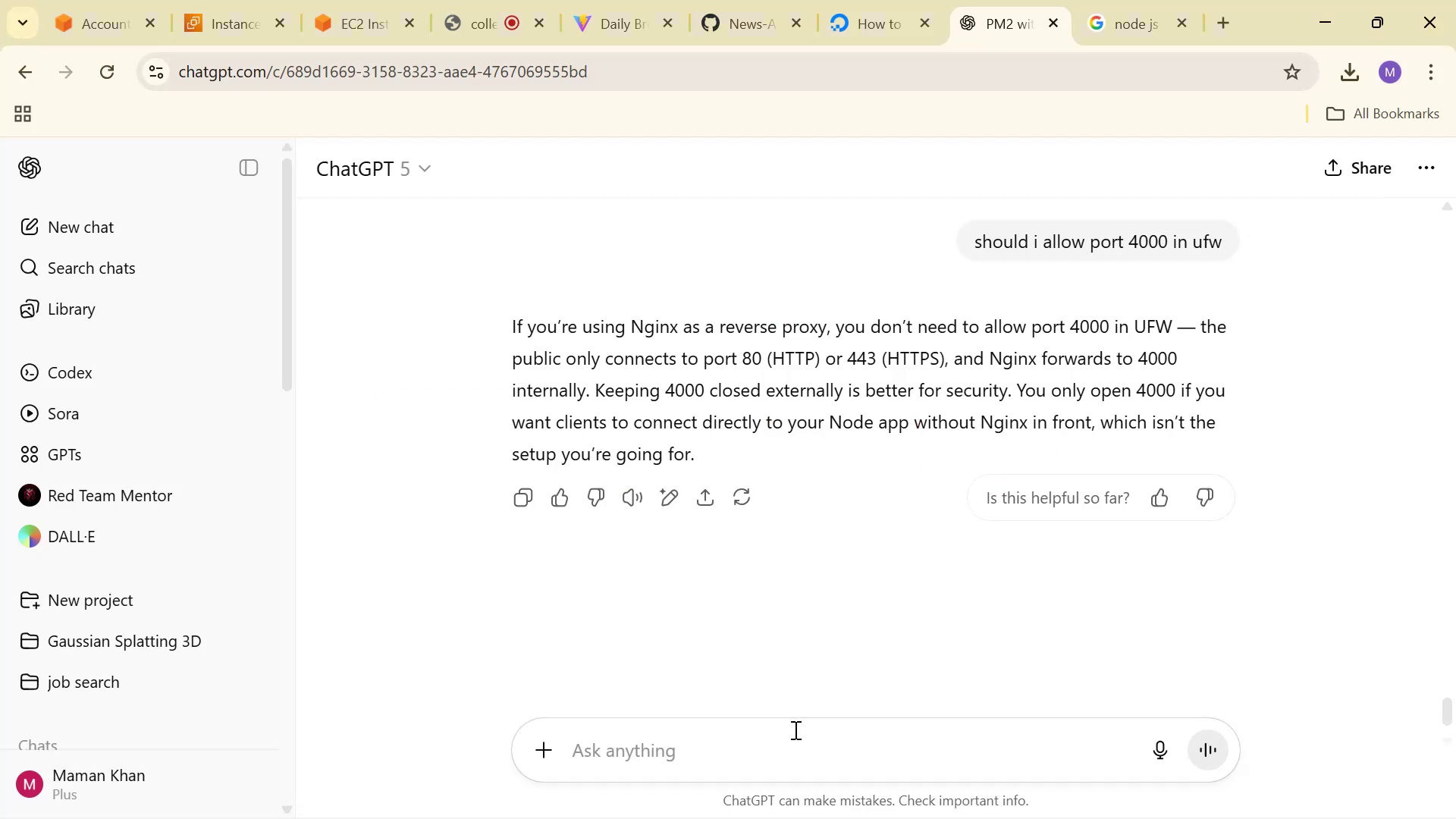 
key(Control+V)
 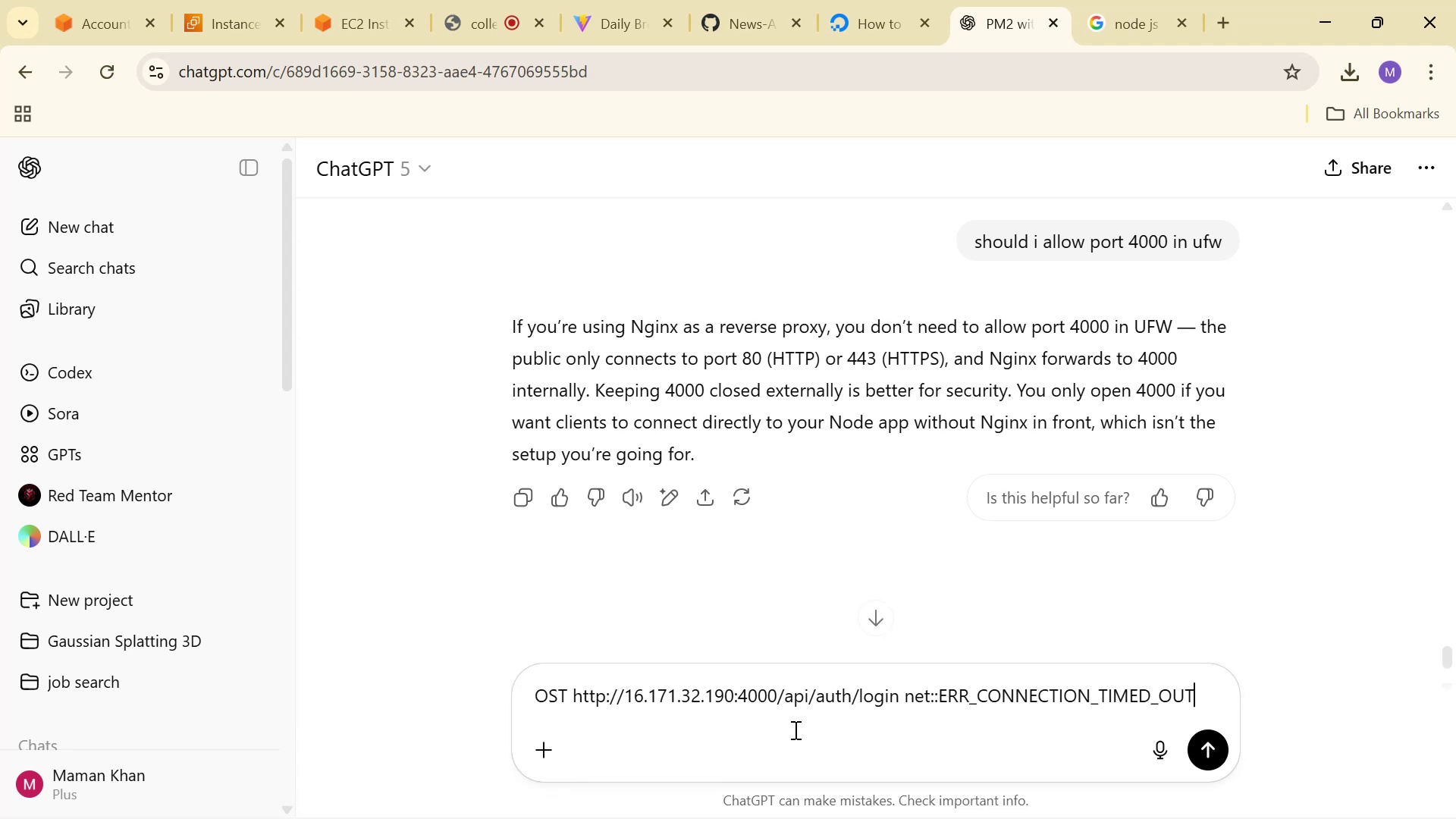 
key(Enter)
 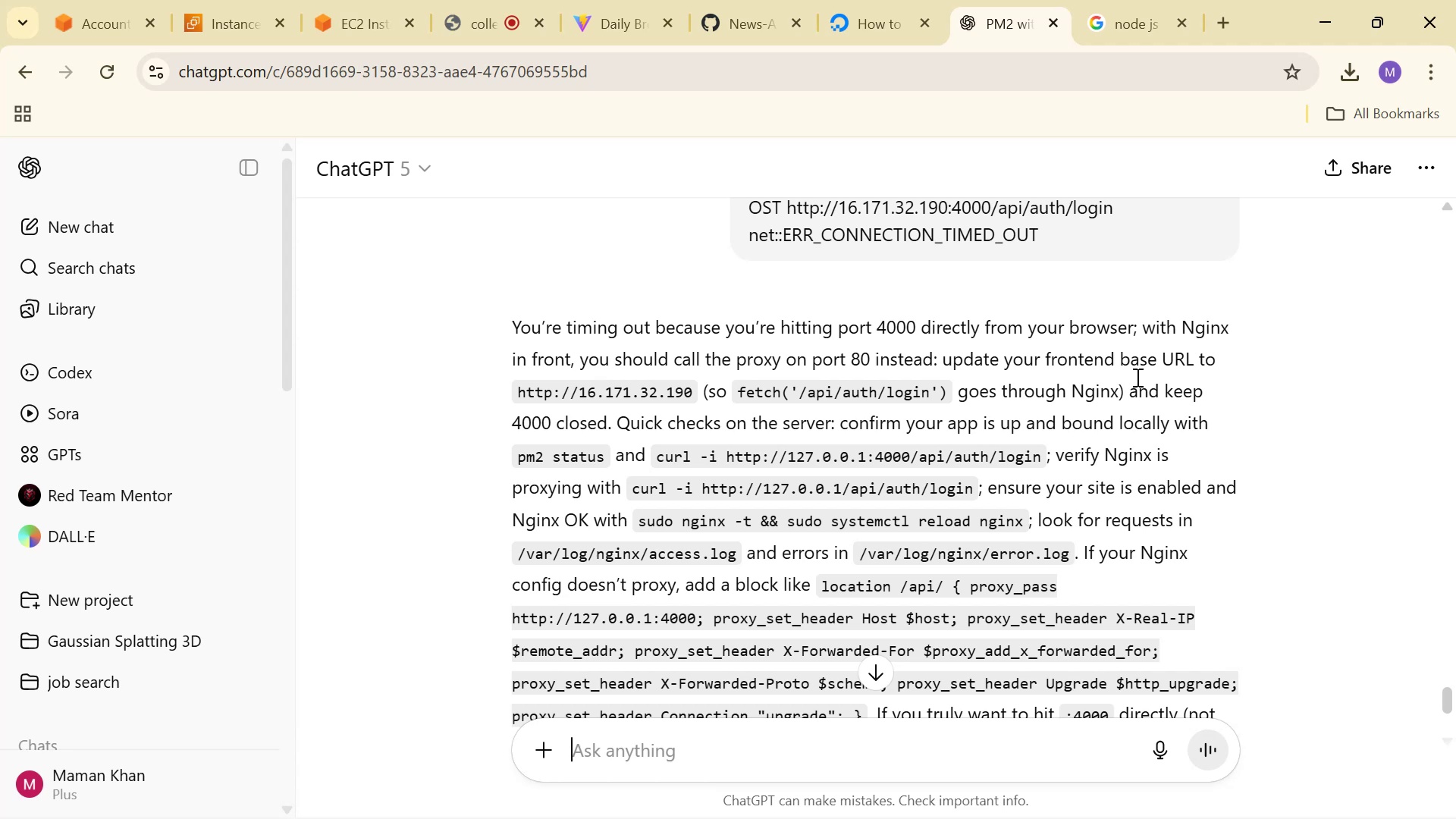 
wait(47.79)
 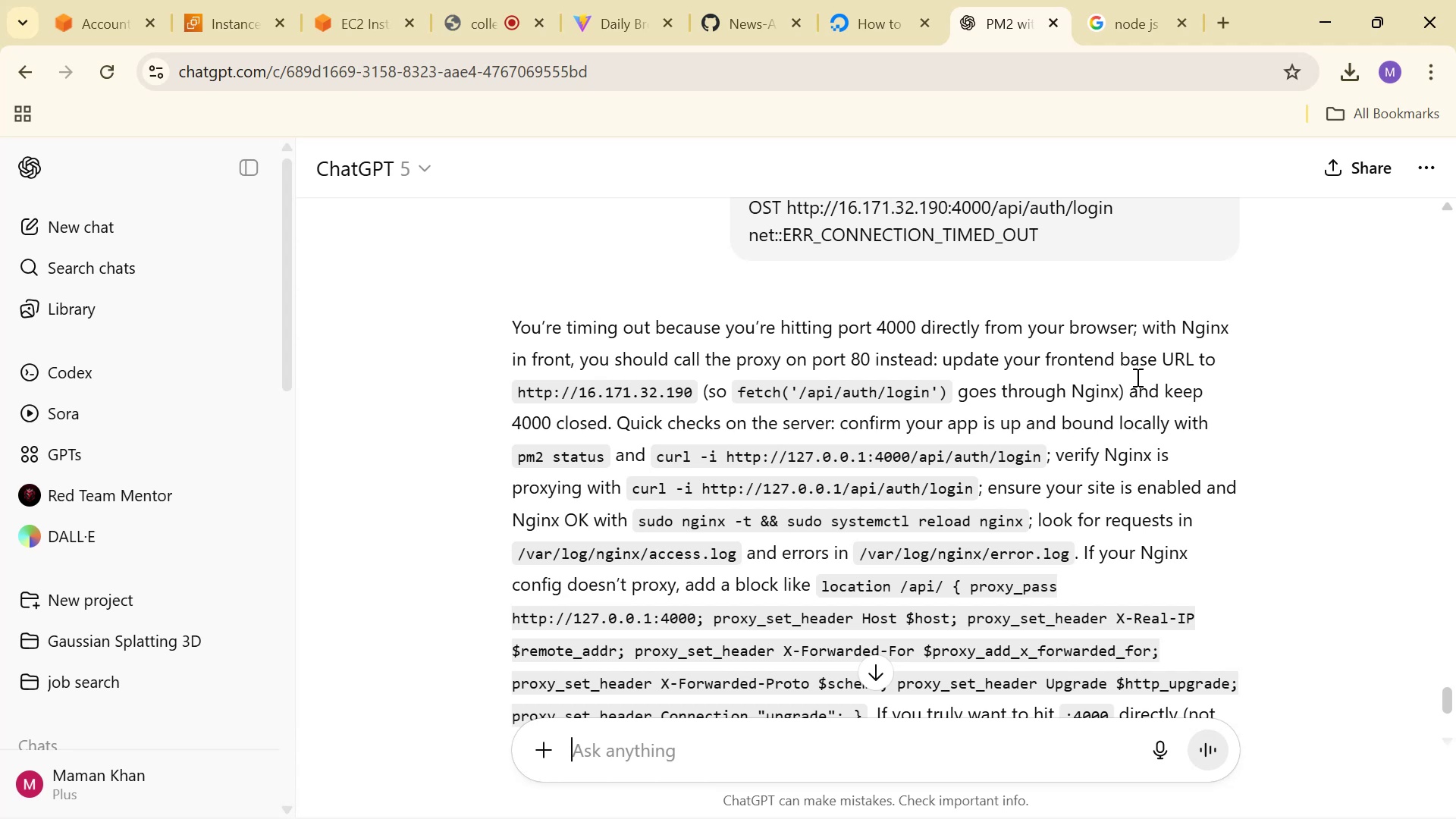 
scroll: coordinate [1311, 542], scroll_direction: down, amount: 3.0
 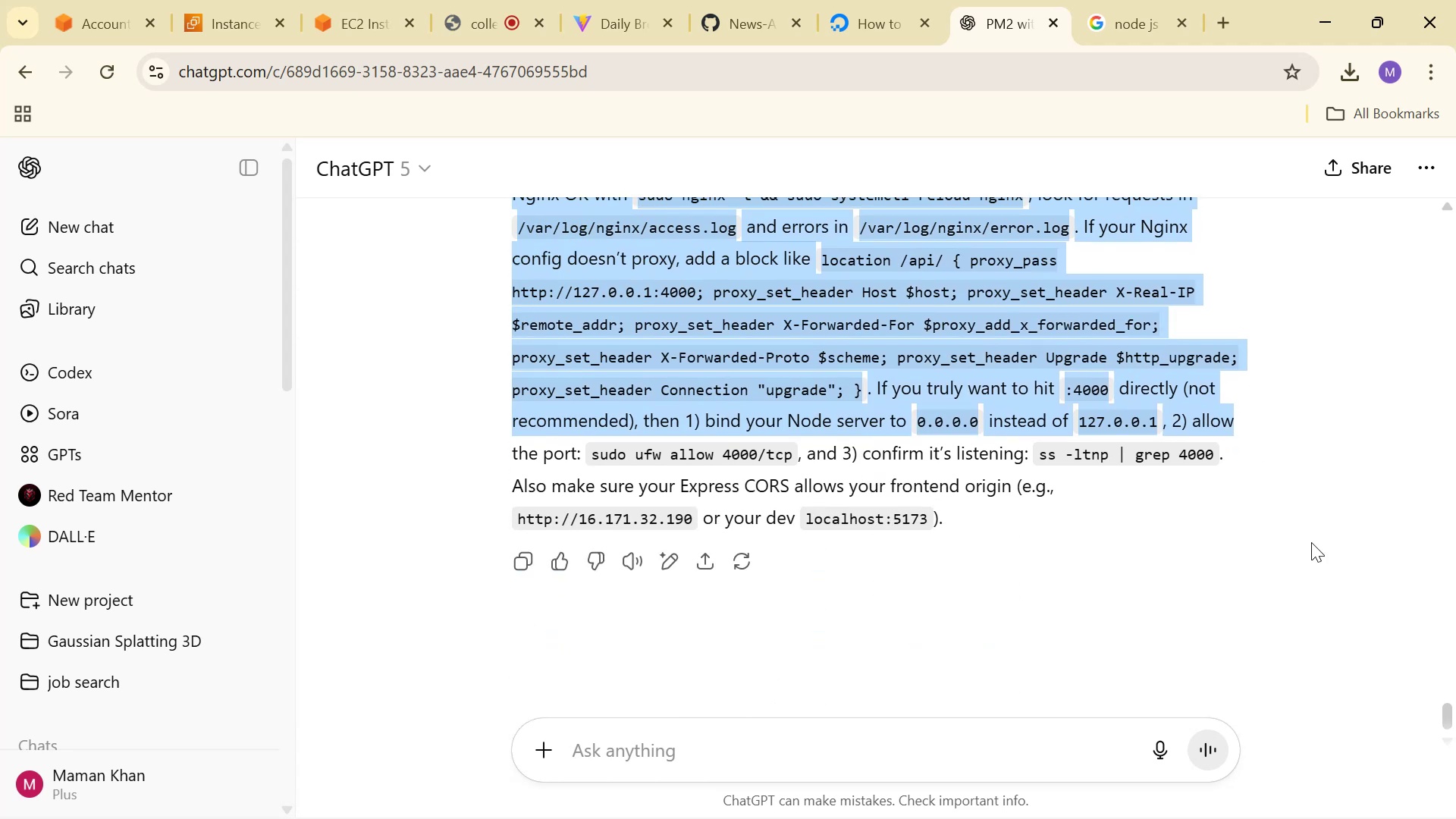 
left_click([1322, 516])
 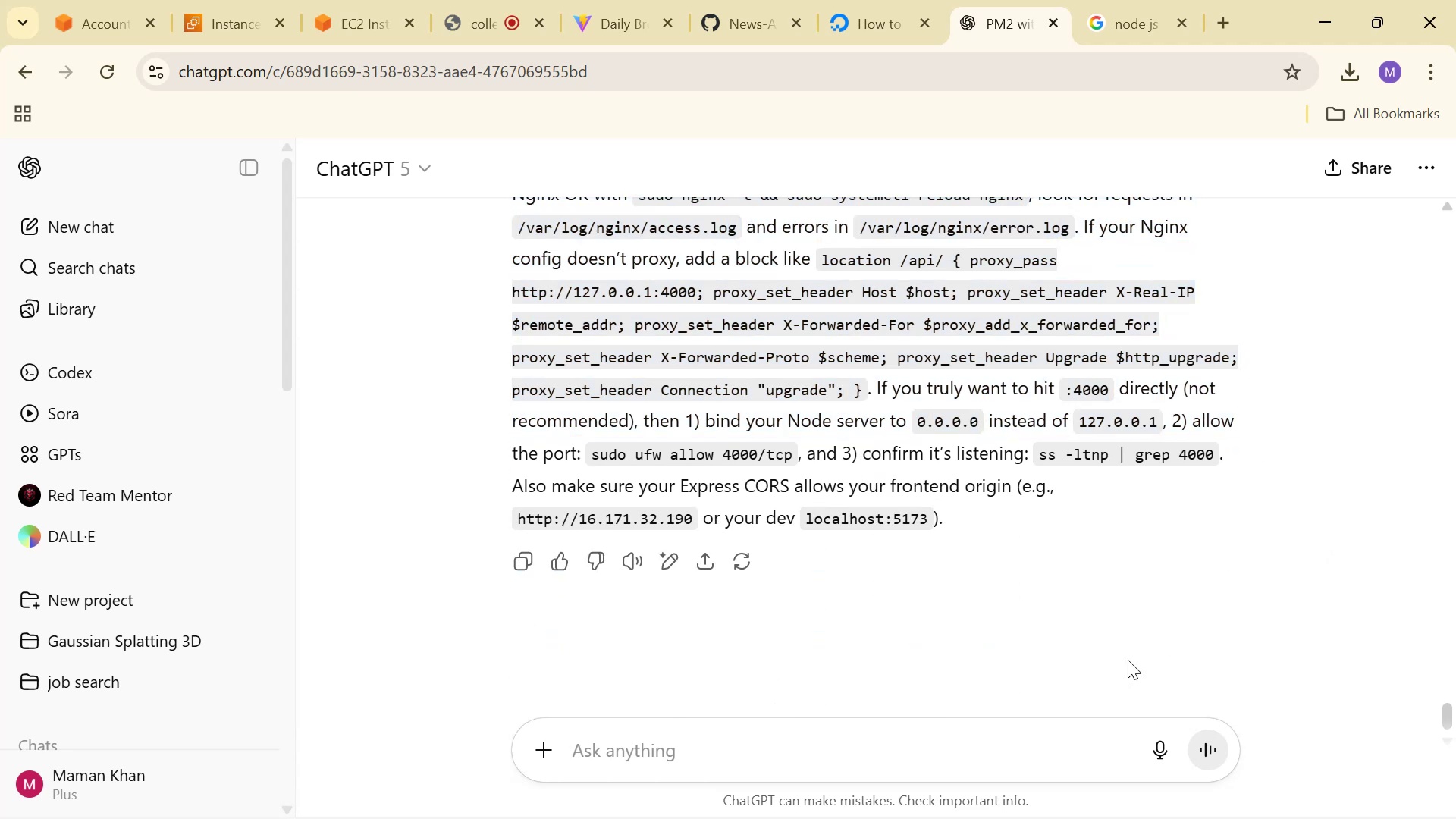 
left_click([1012, 764])
 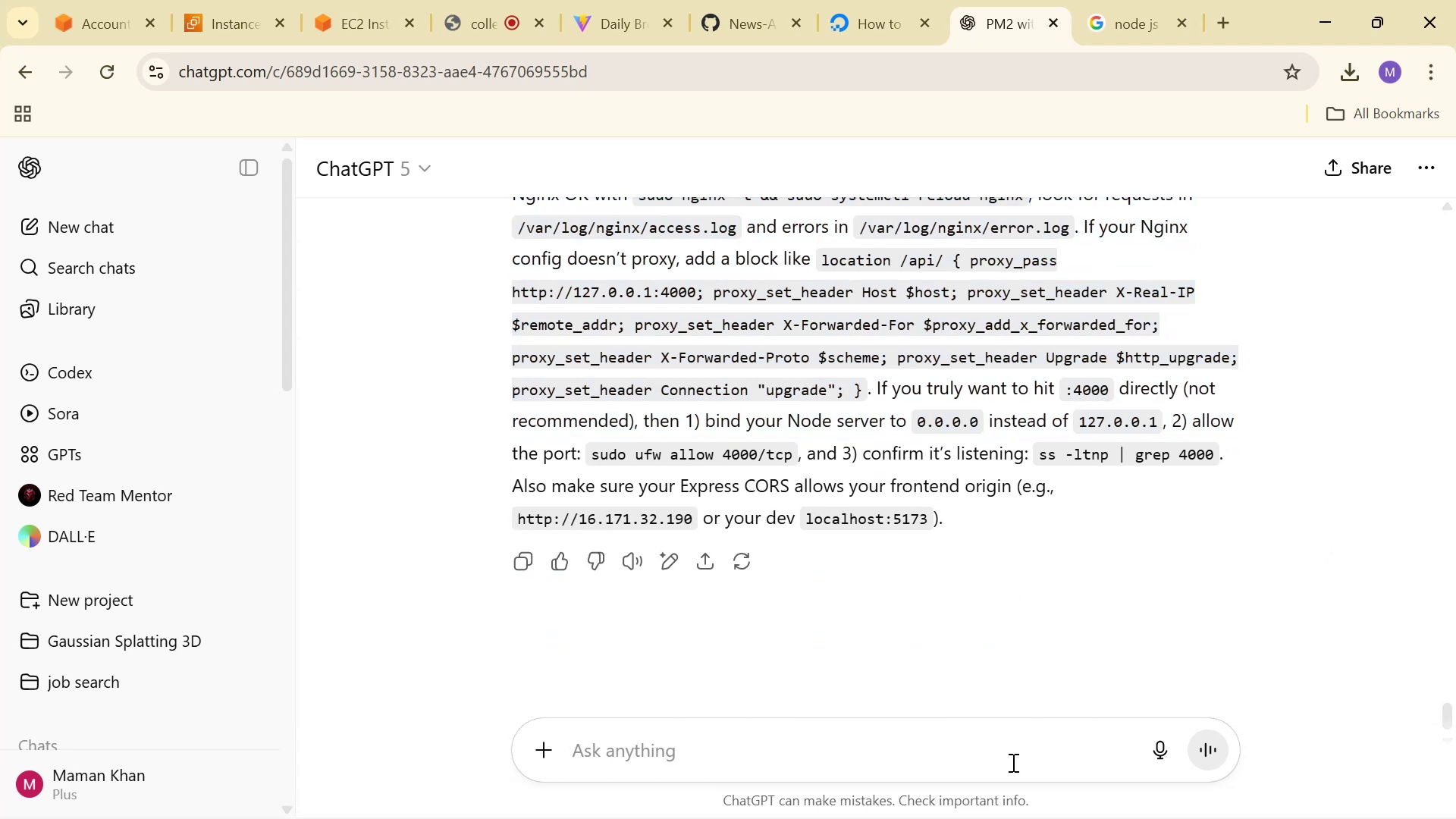 
type(bron )
key(Backspace)
key(Backspace)
type( I )
key(Backspace)
type('ve my frontend )
key(Backspace)
type( )
key(Backspace)
 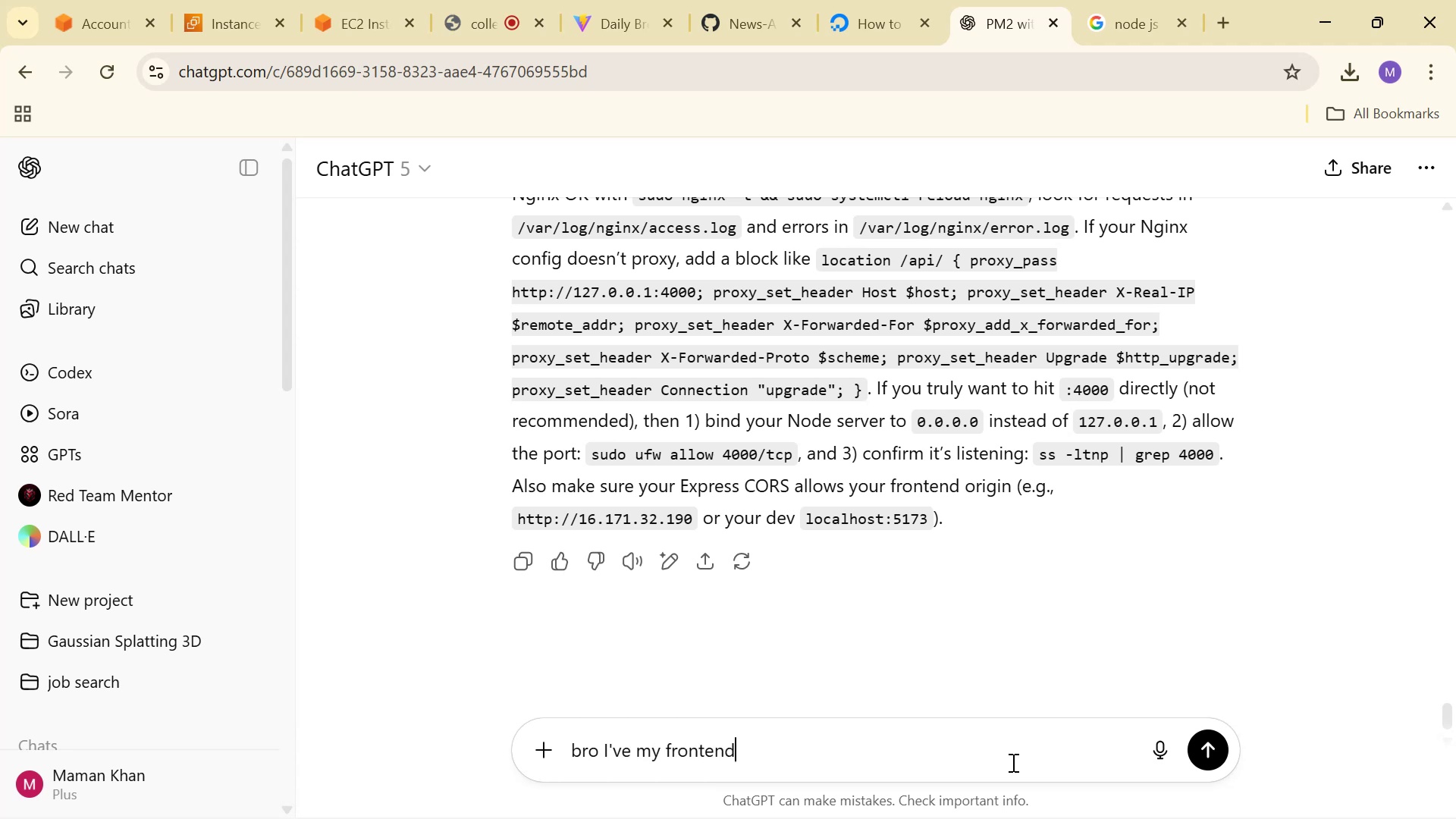 
key(Alt+AltLeft)
 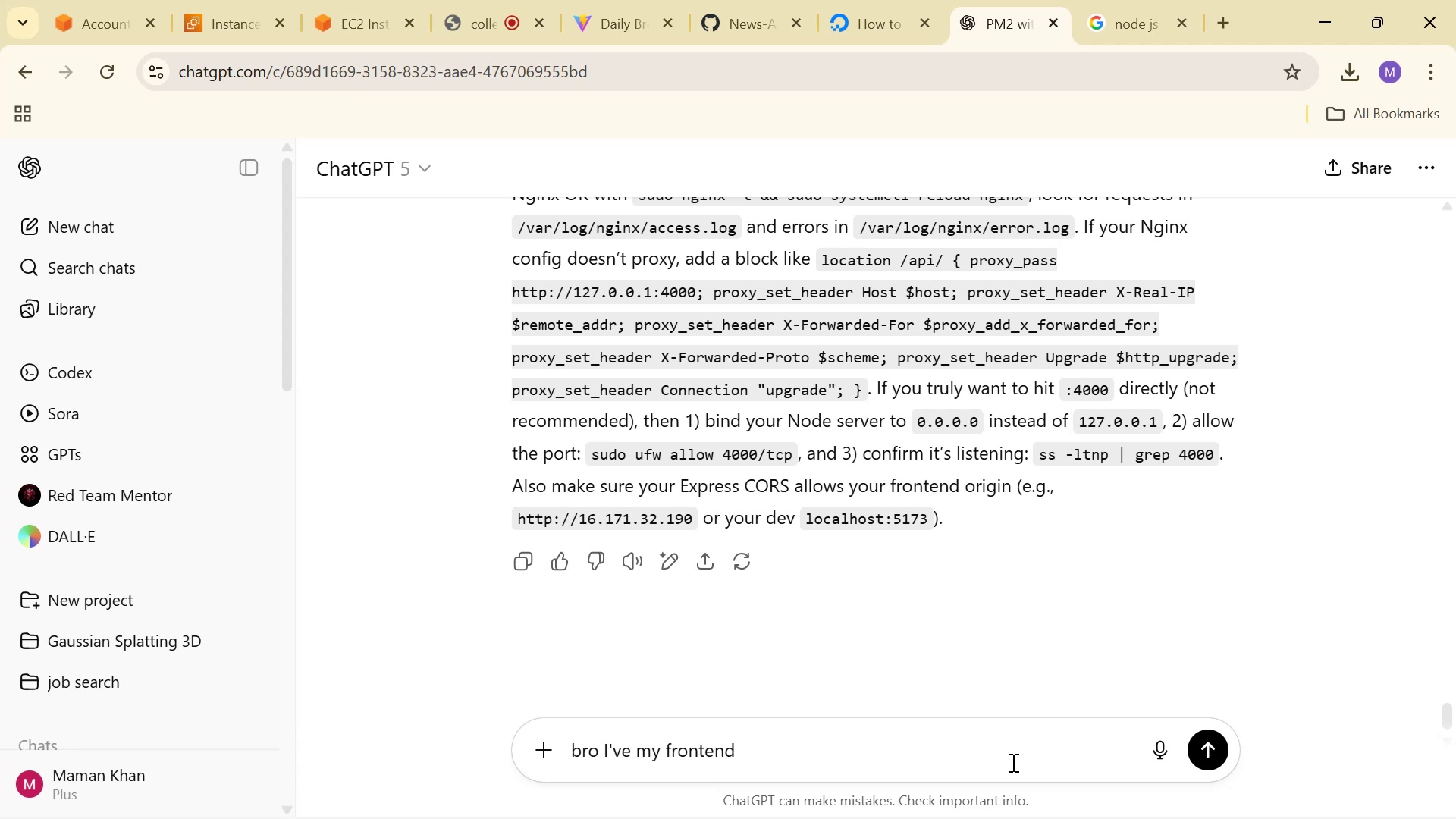 
key(Alt+Tab)
 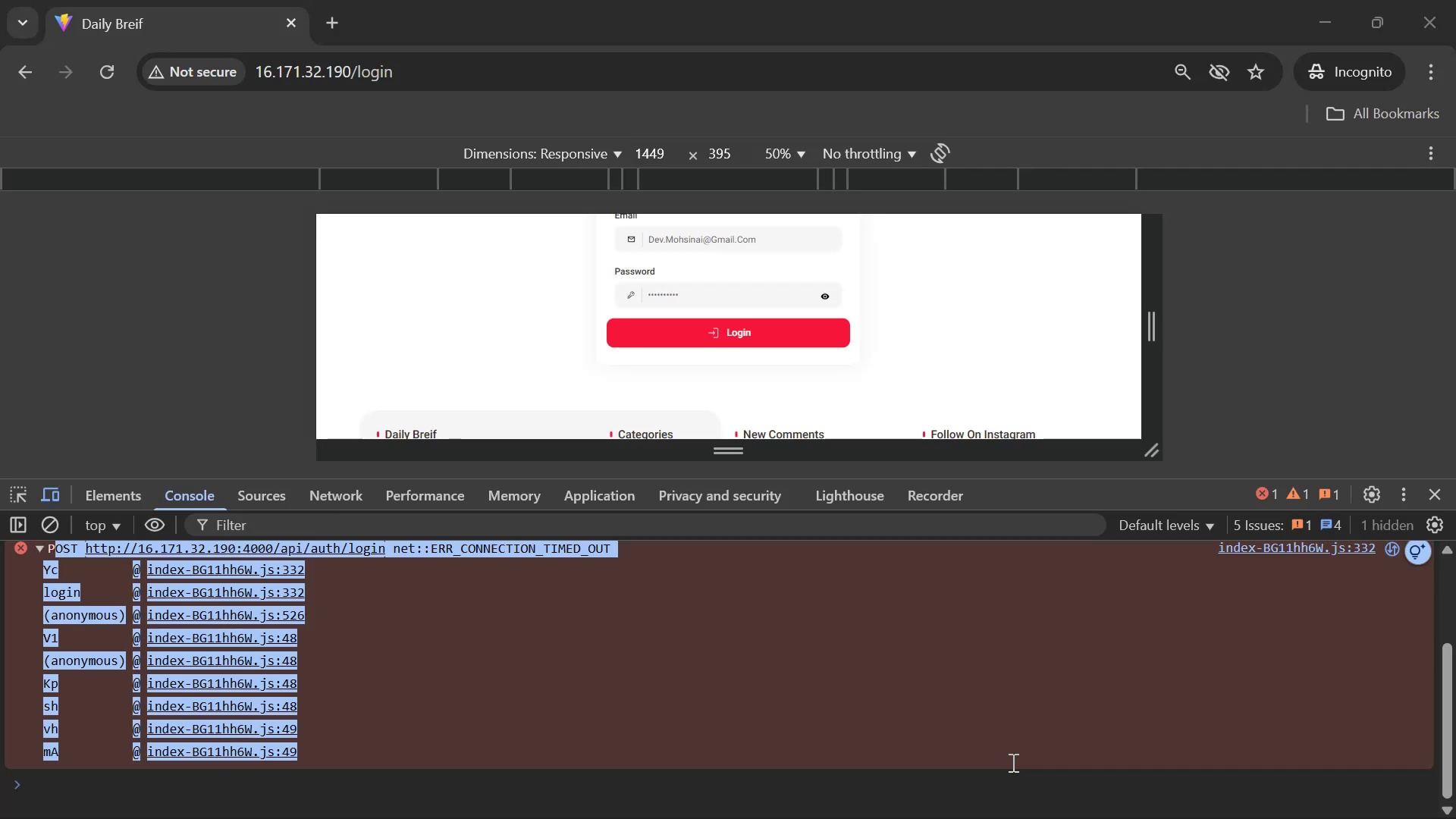 
key(Alt+AltLeft)
 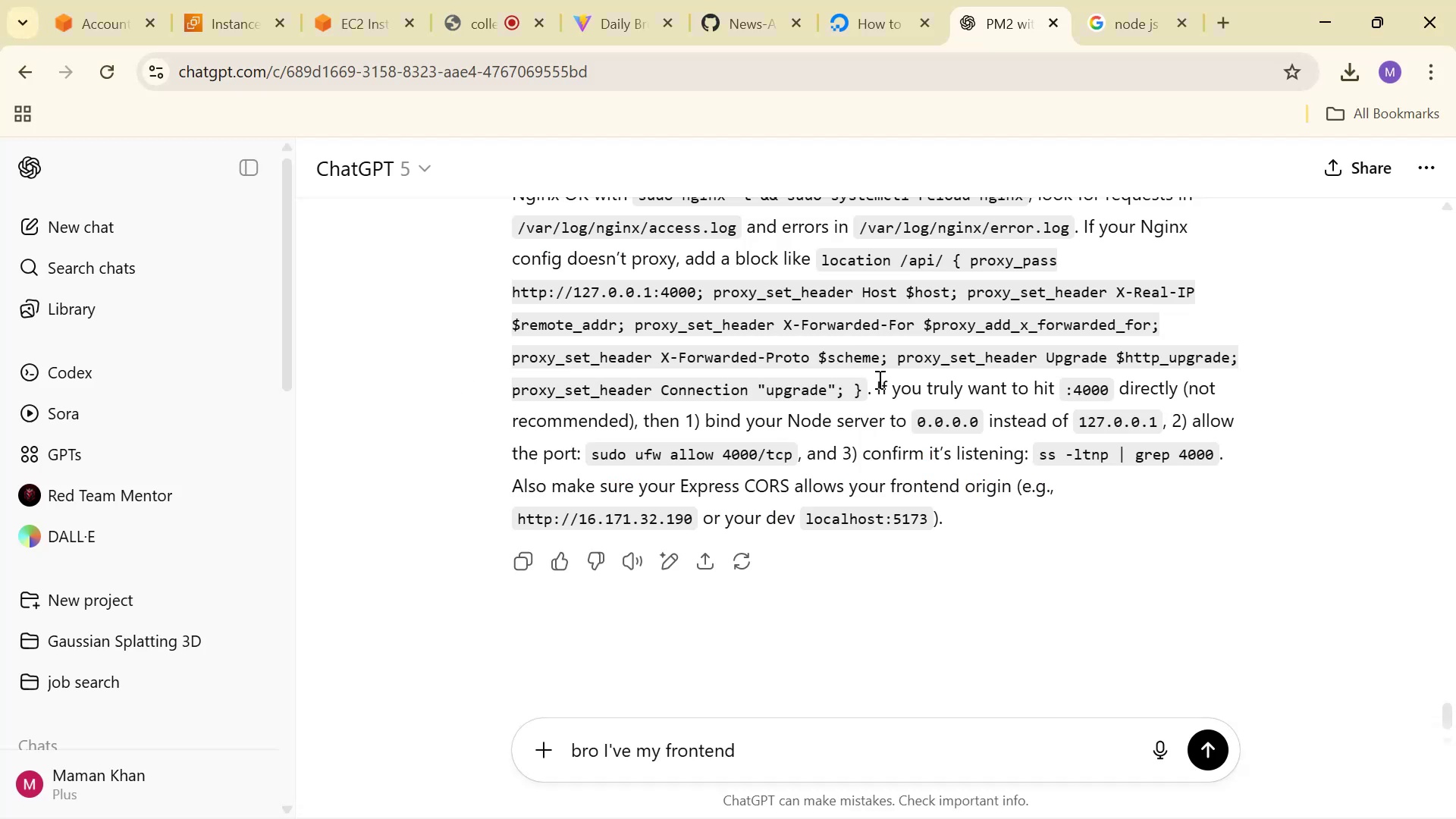 
scroll: coordinate [892, 333], scroll_direction: up, amount: 2.0
 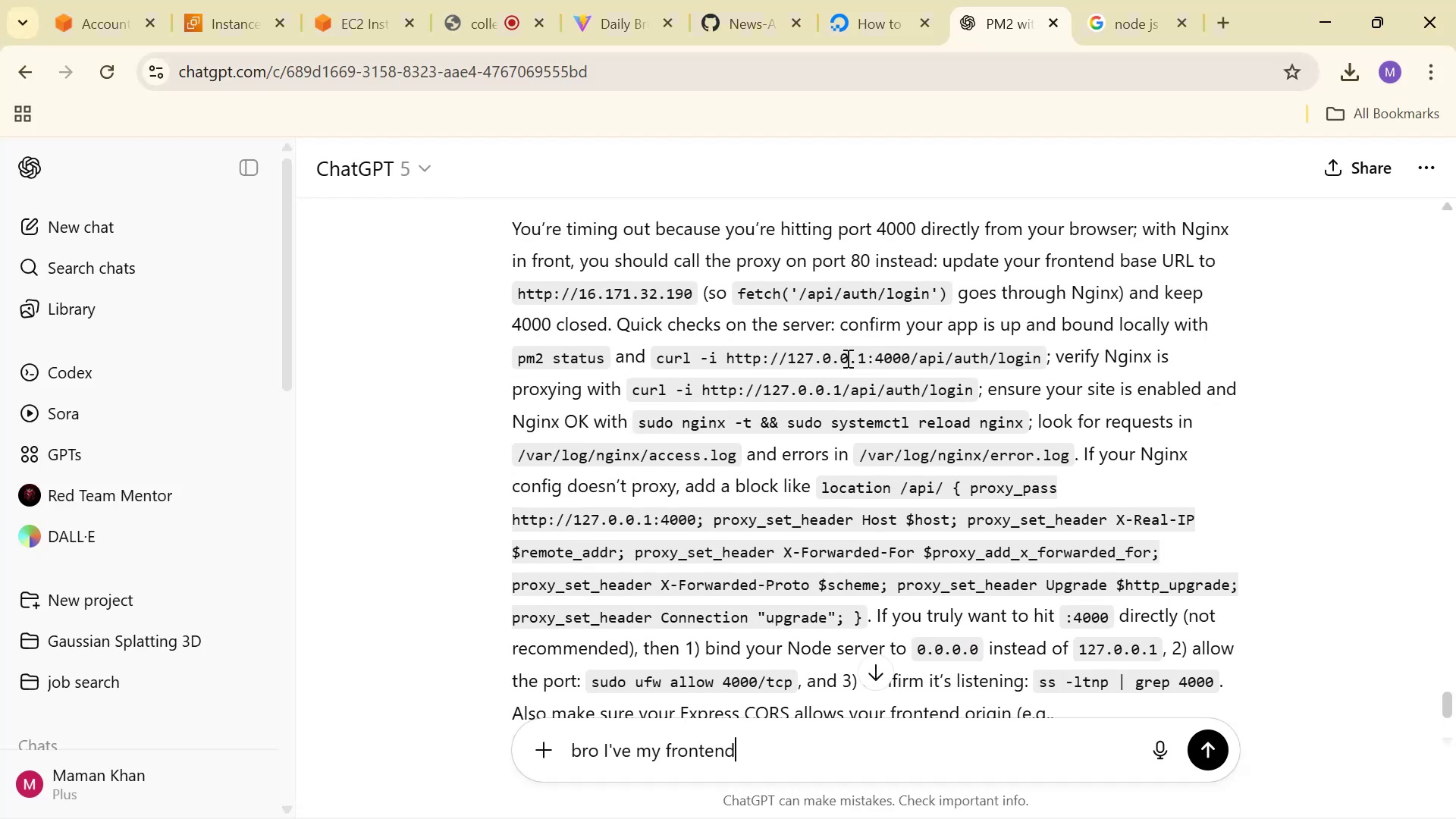 
key(Alt+AltLeft)
 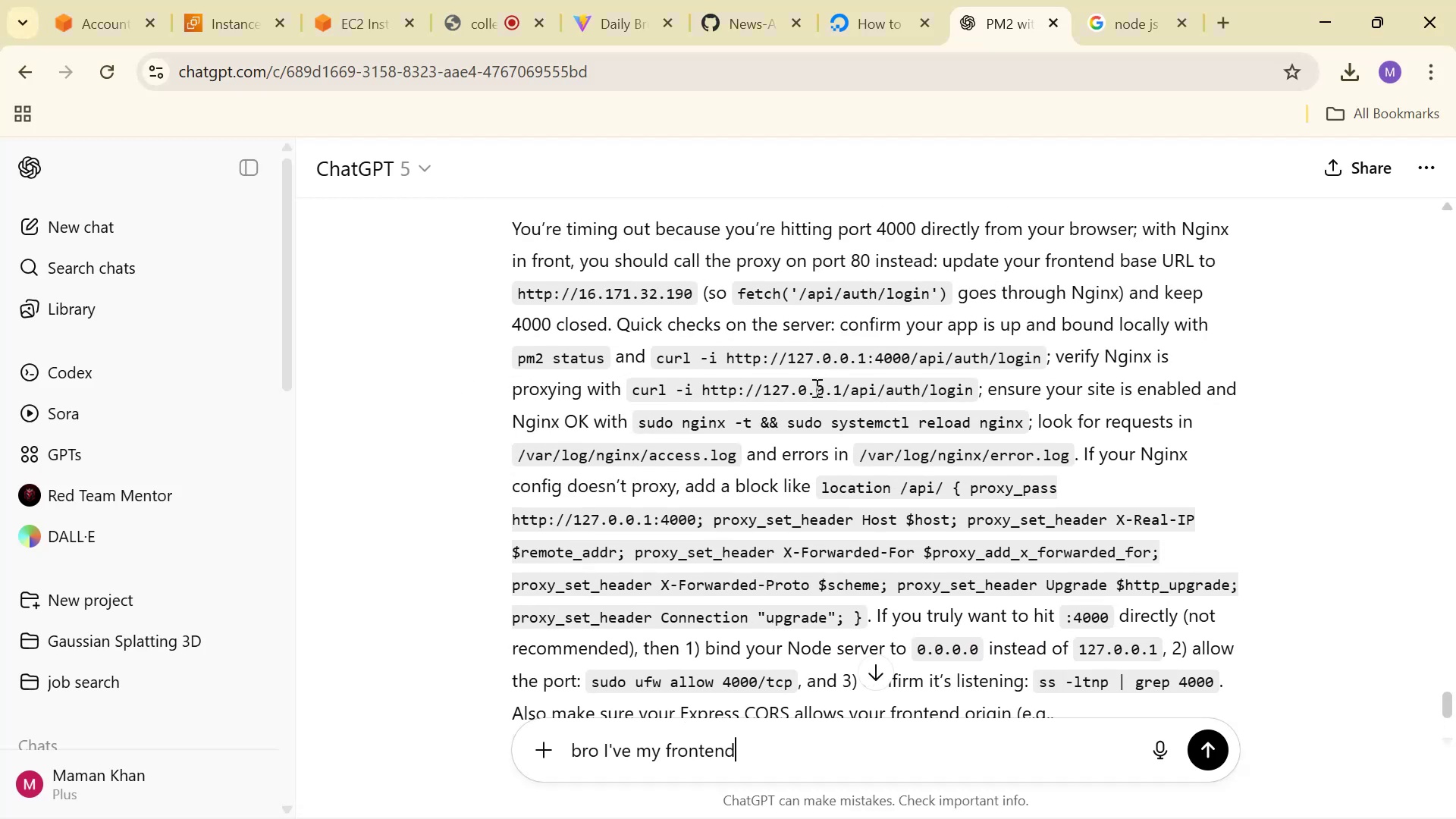 
key(Alt+Tab)
 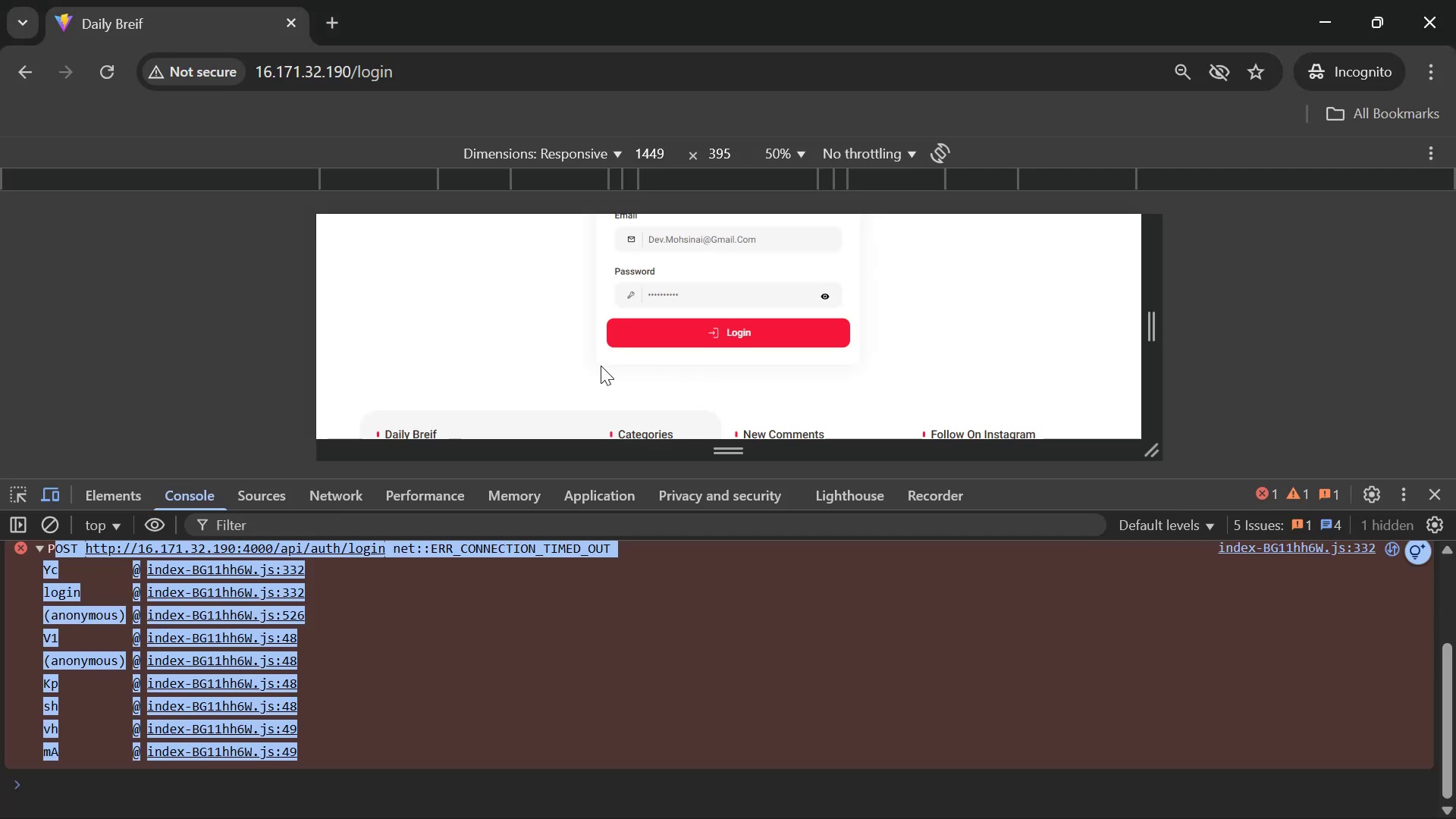 
key(Alt+AltLeft)
 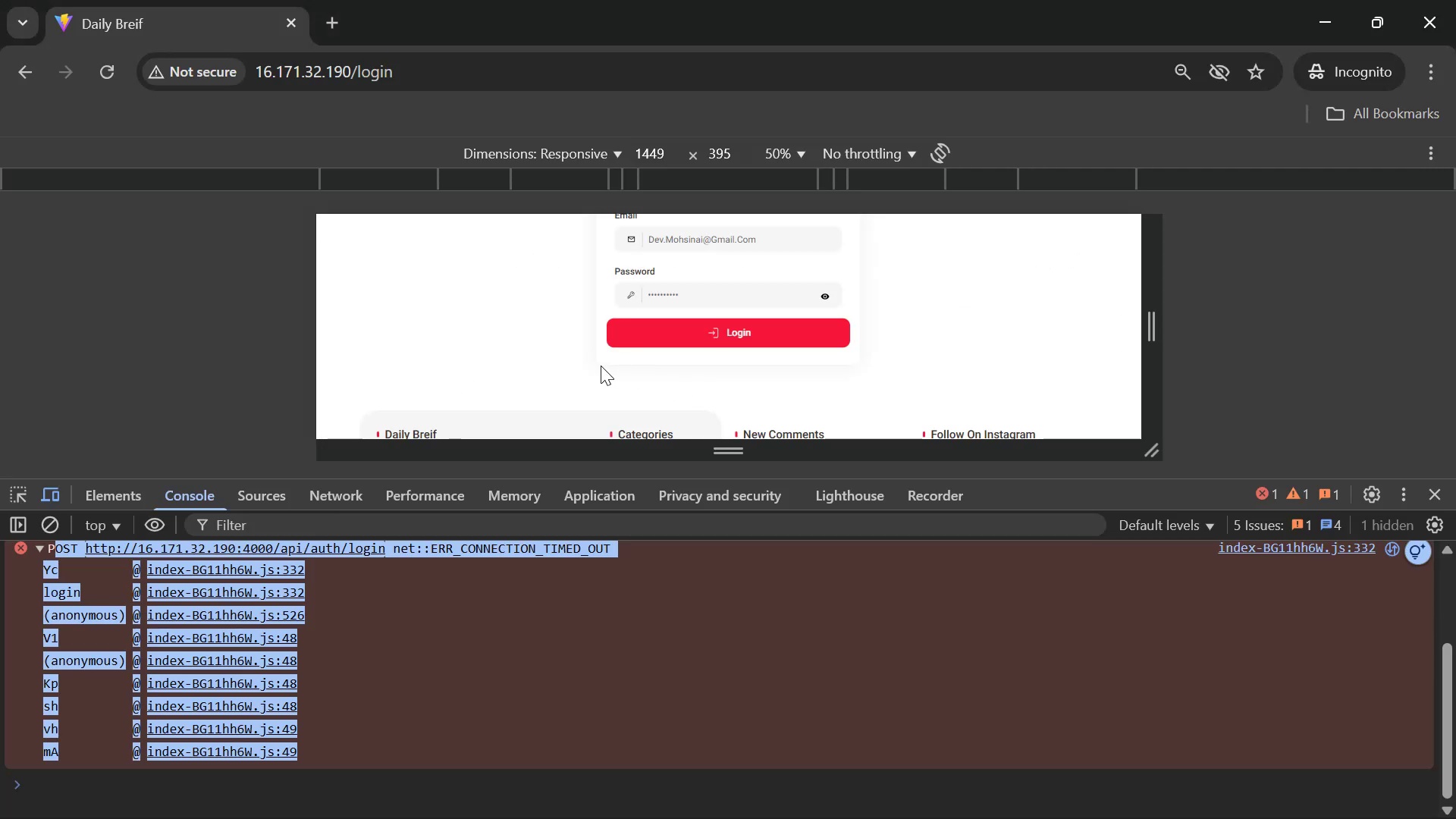 
key(Alt+Tab)
 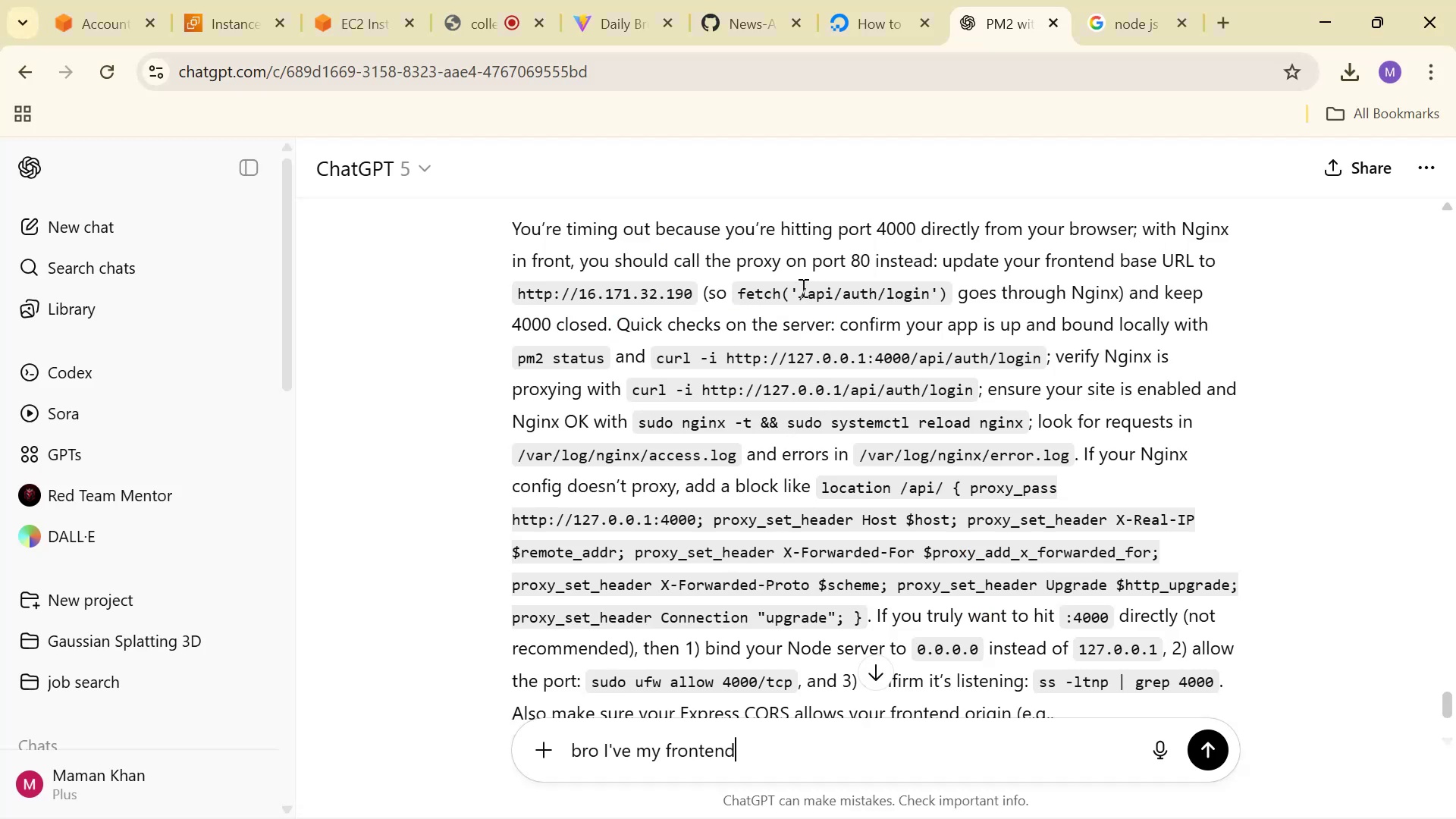 
key(Control+ControlLeft)
 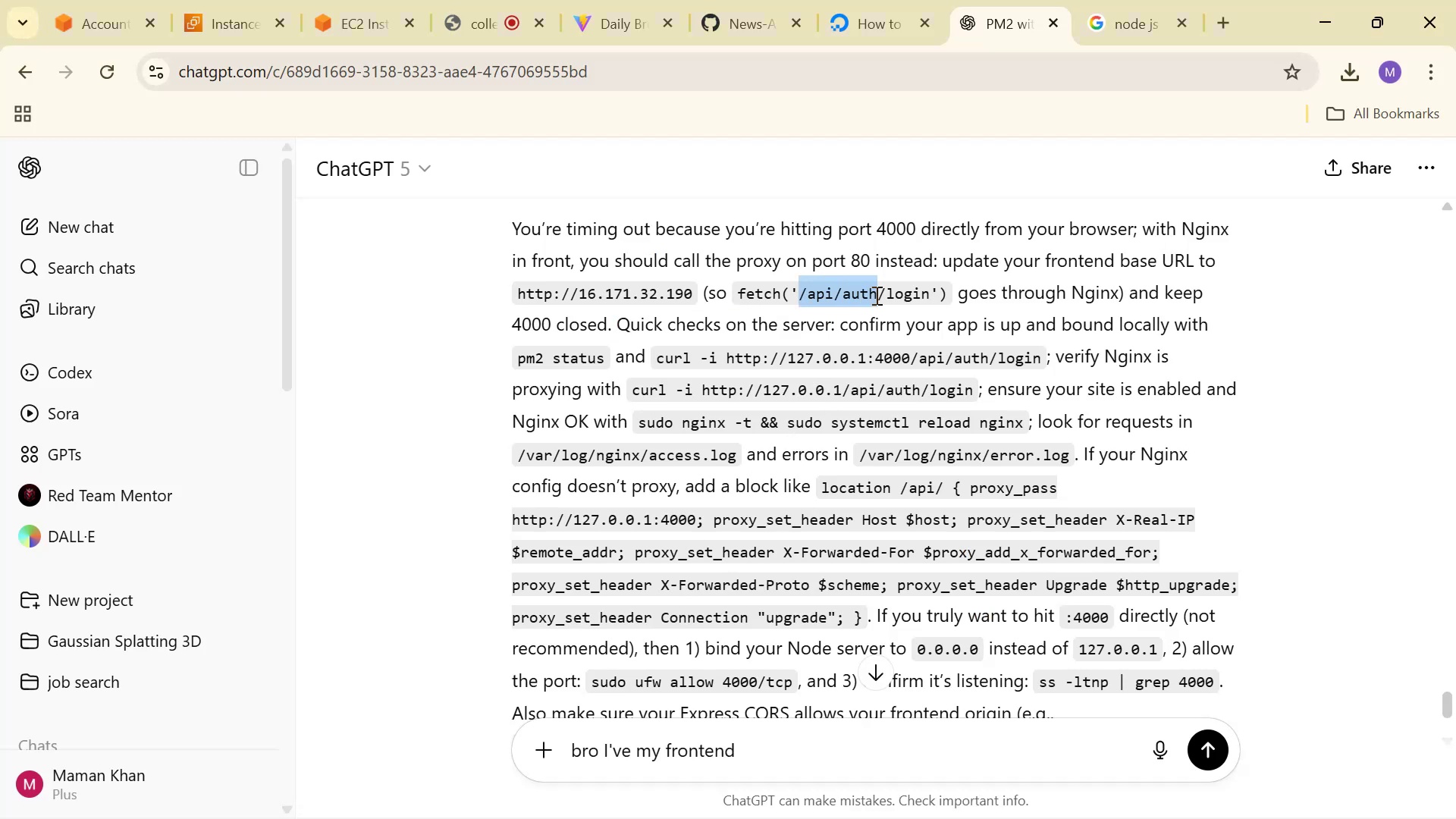 
key(Control+C)
 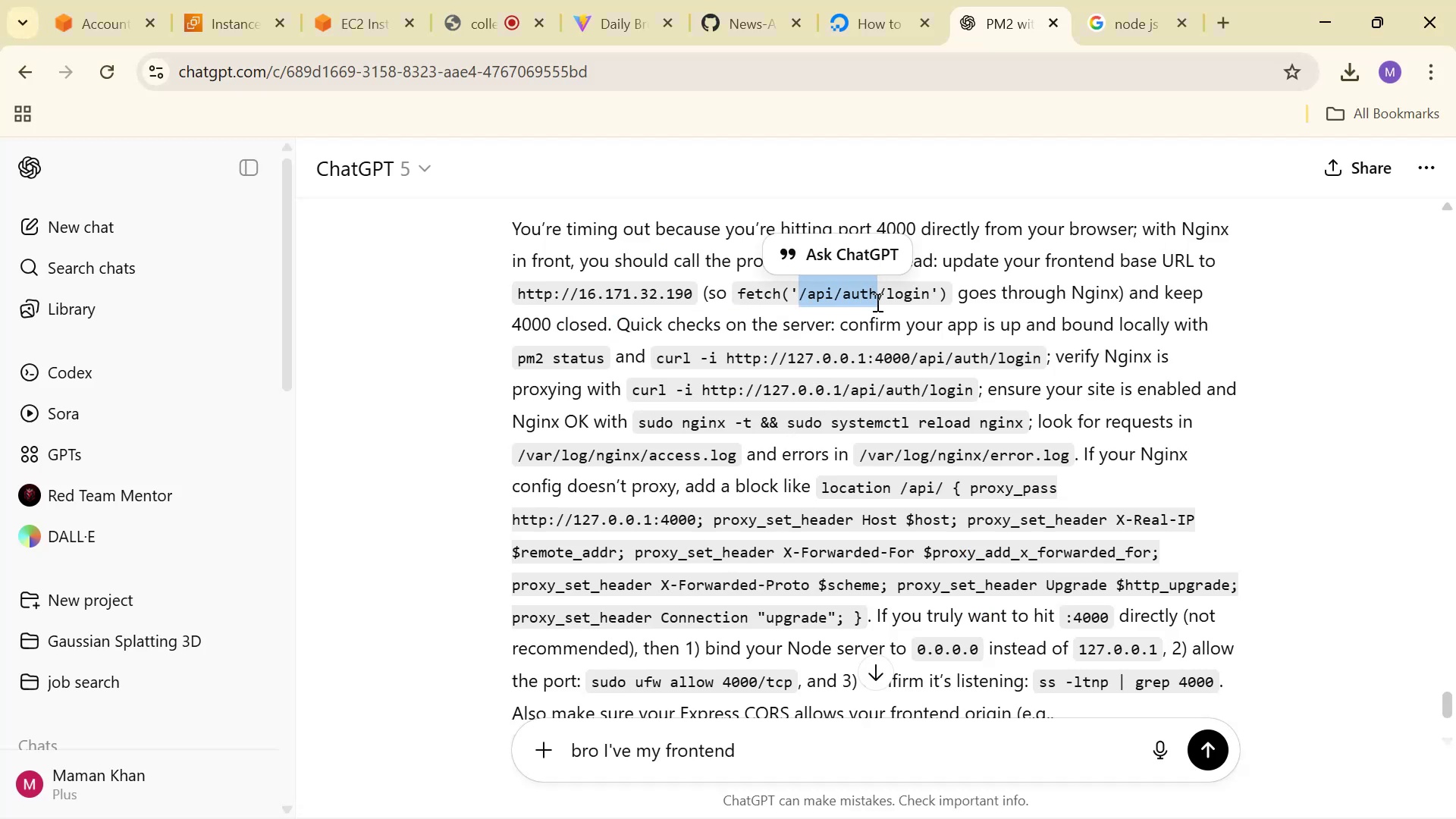 
key(Alt+AltLeft)
 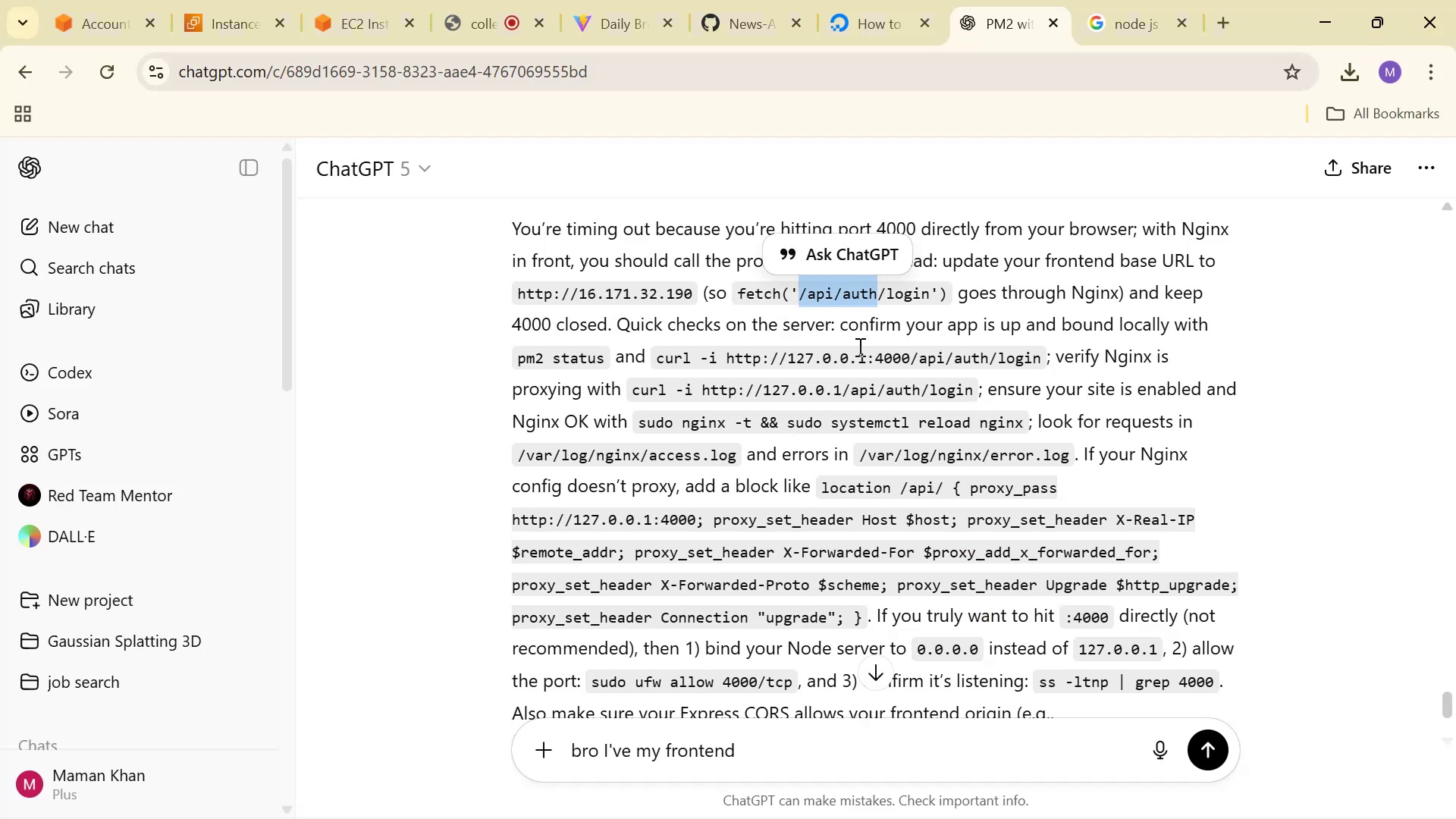 
key(Alt+Tab)
 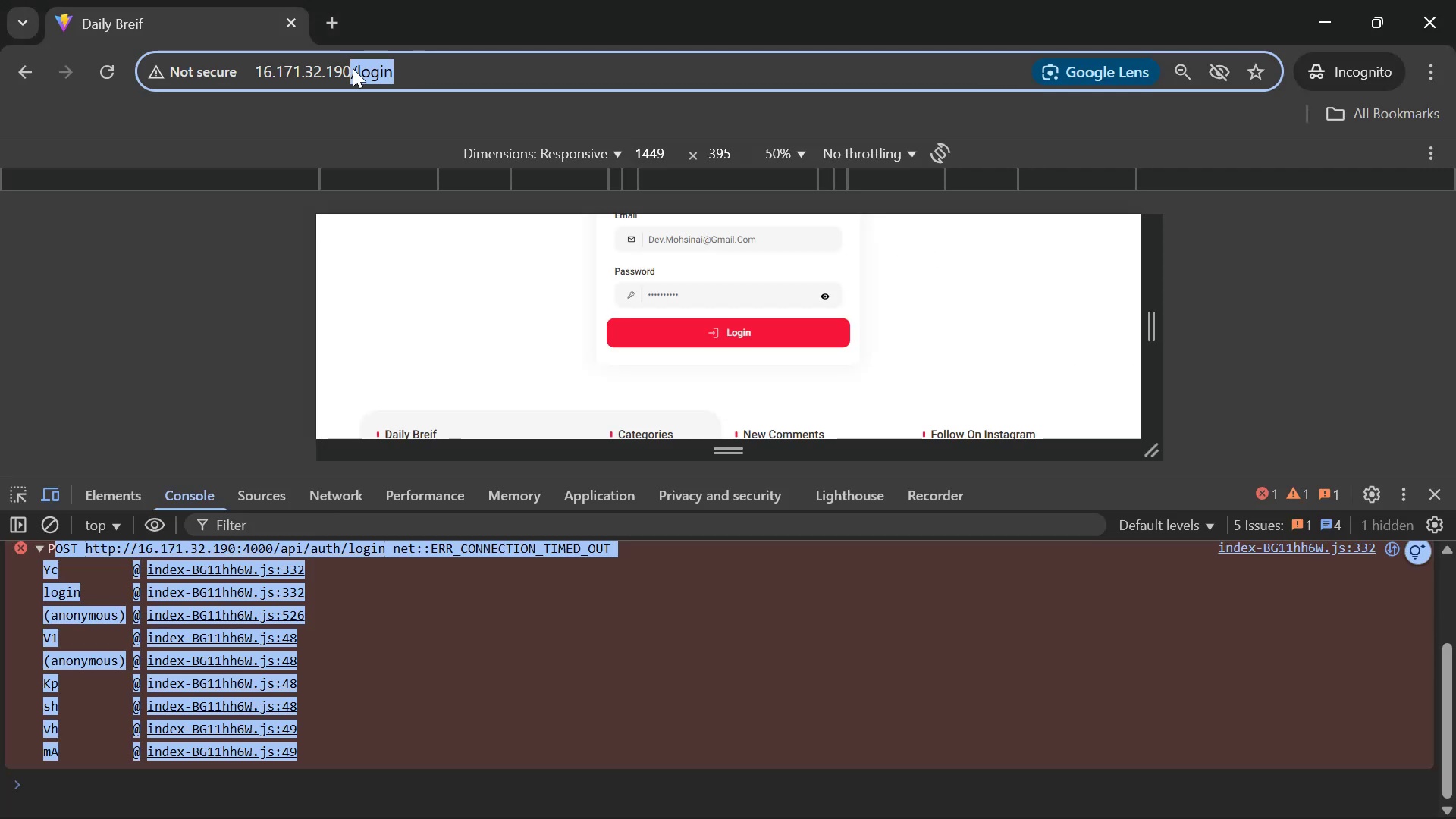 
key(Control+V)
 